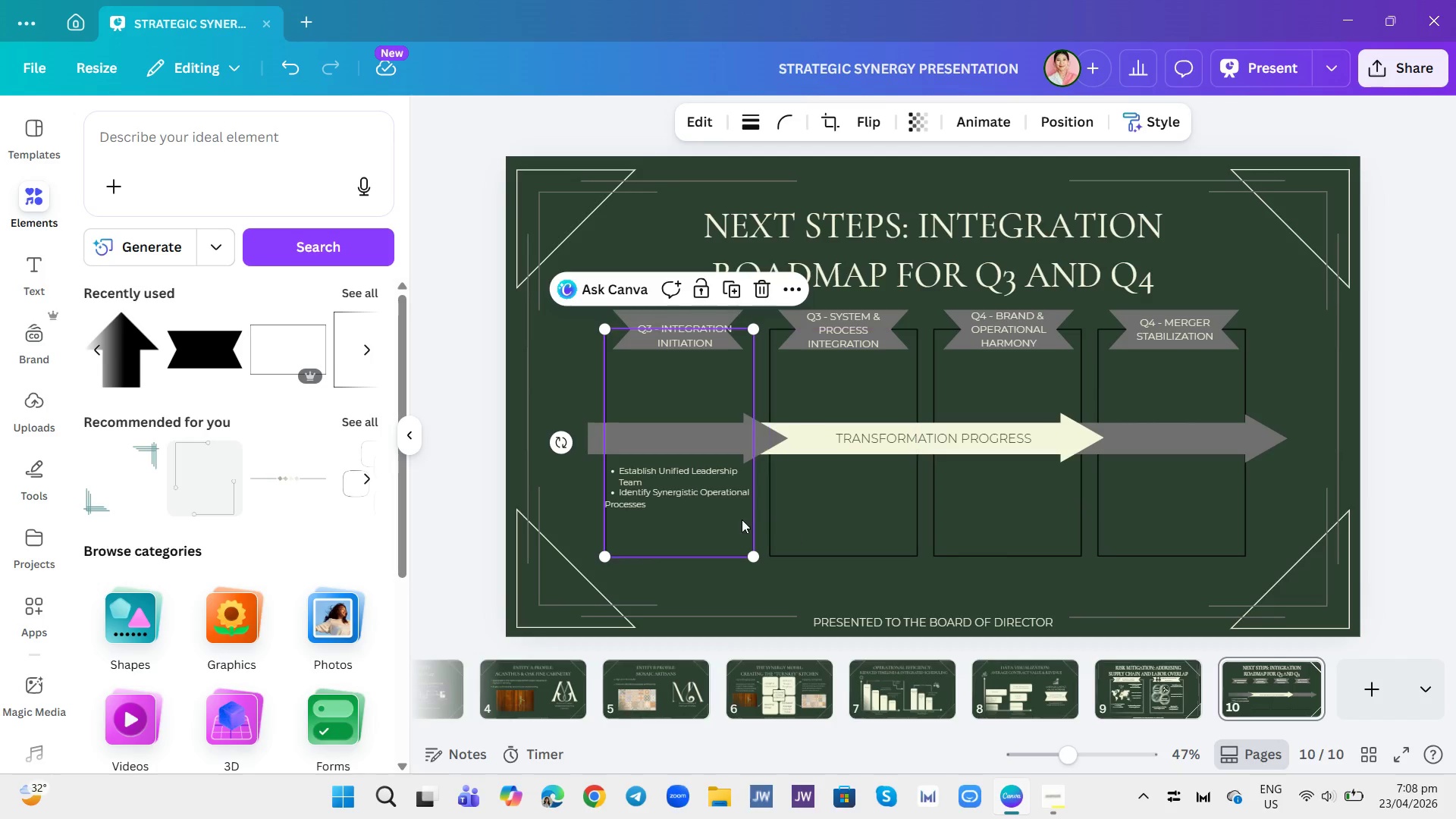 
left_click([717, 504])
 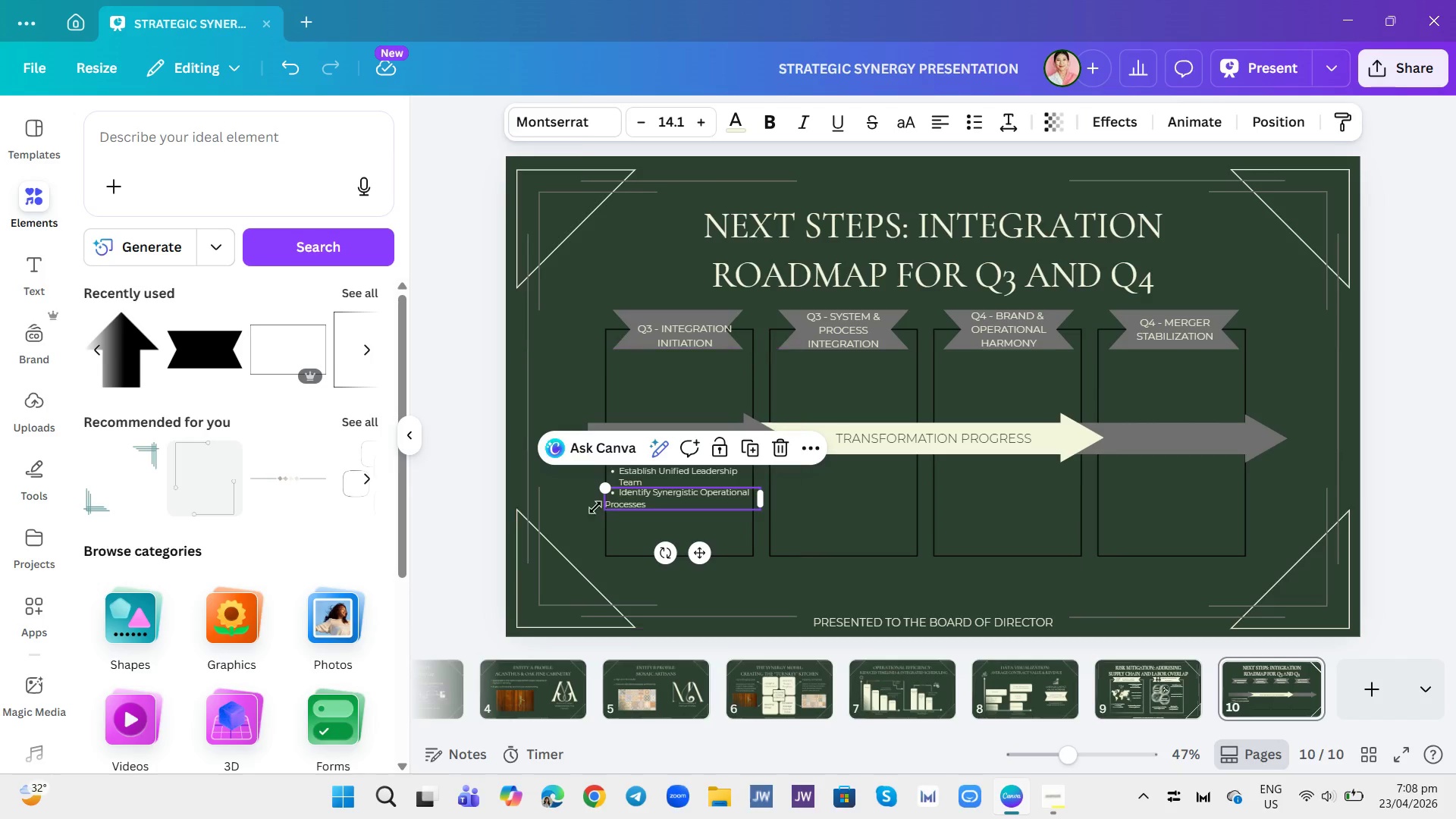 
double_click([611, 504])
 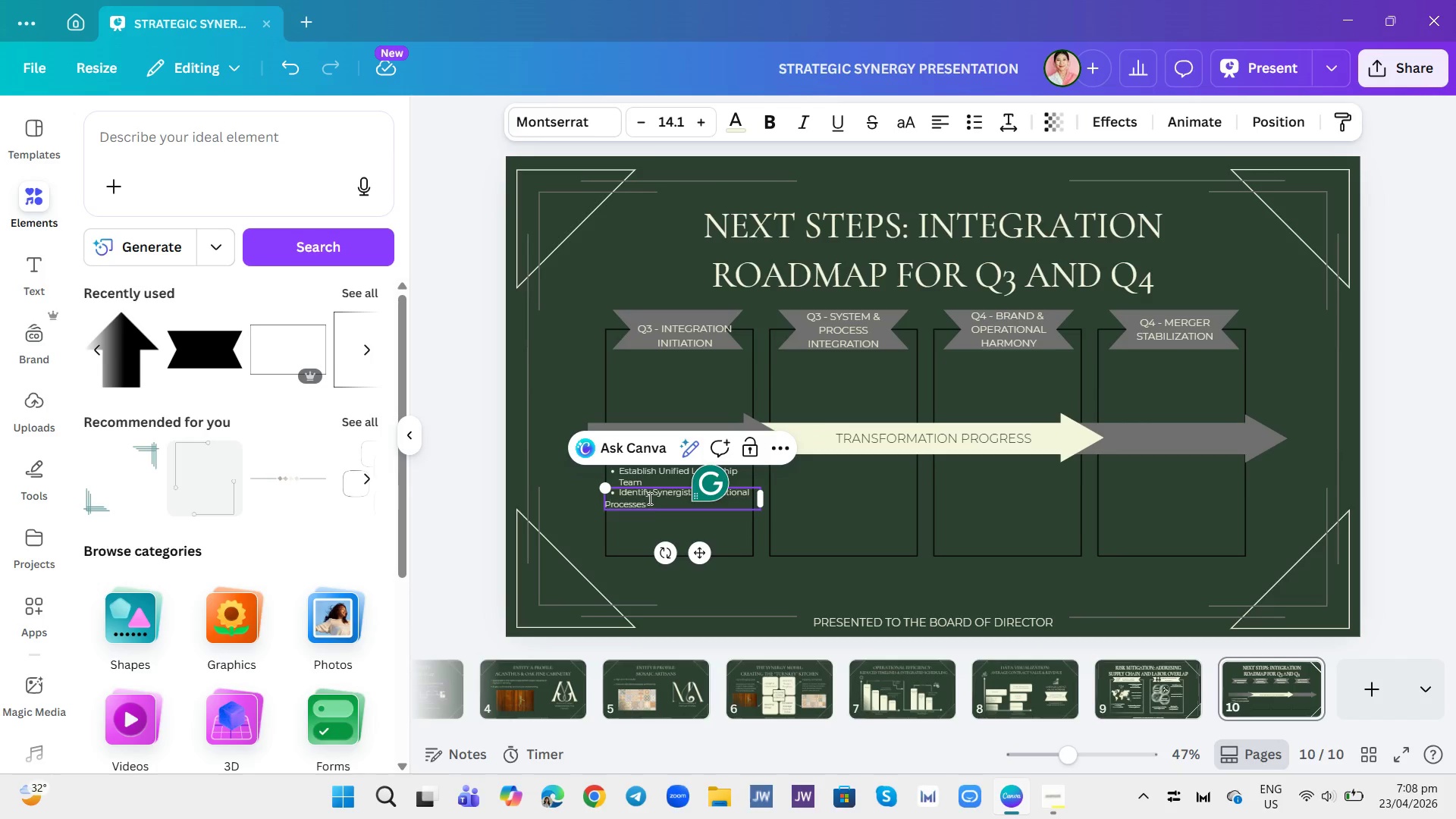 
key(ArrowLeft)
 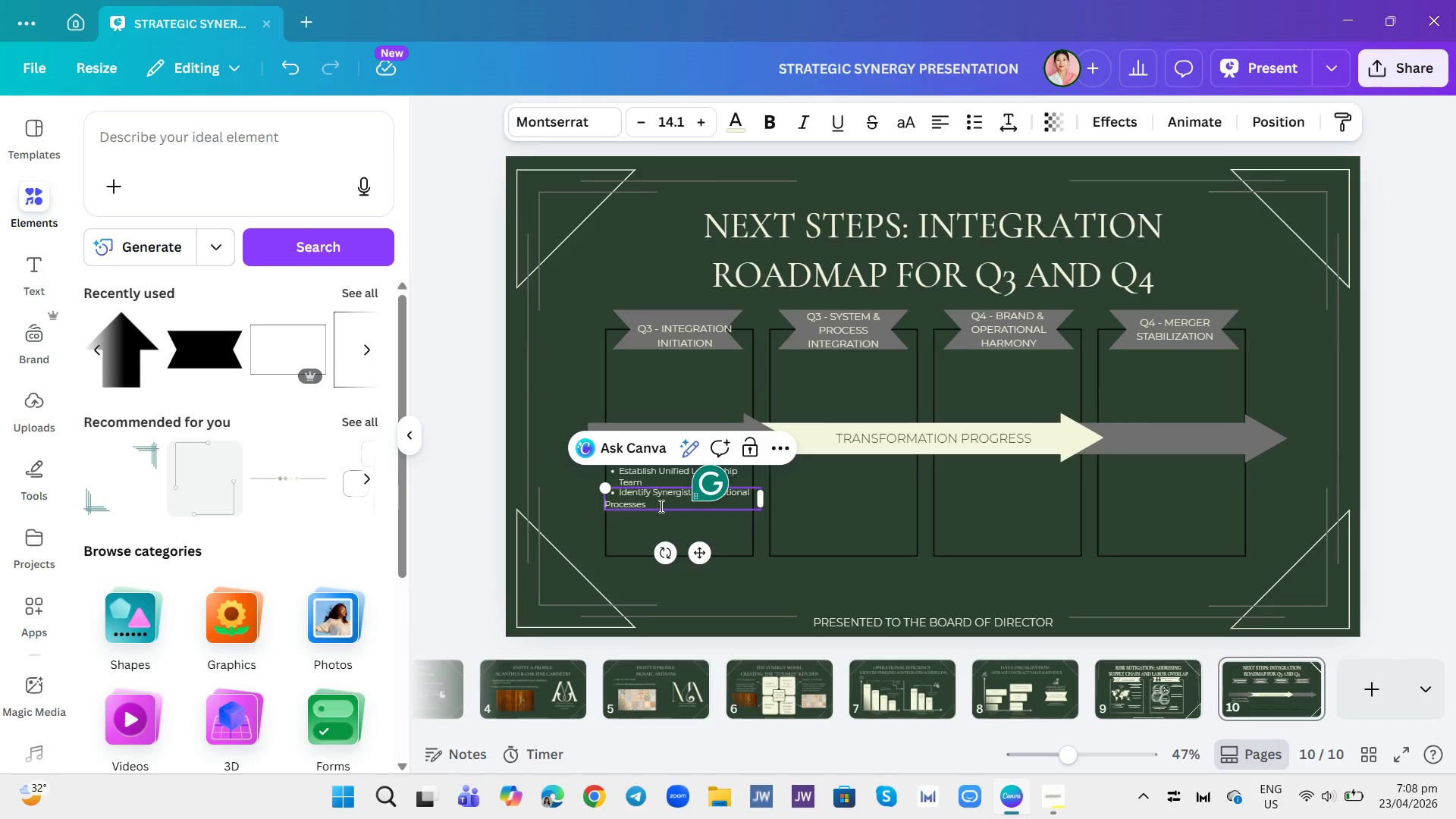 
key(Space)
 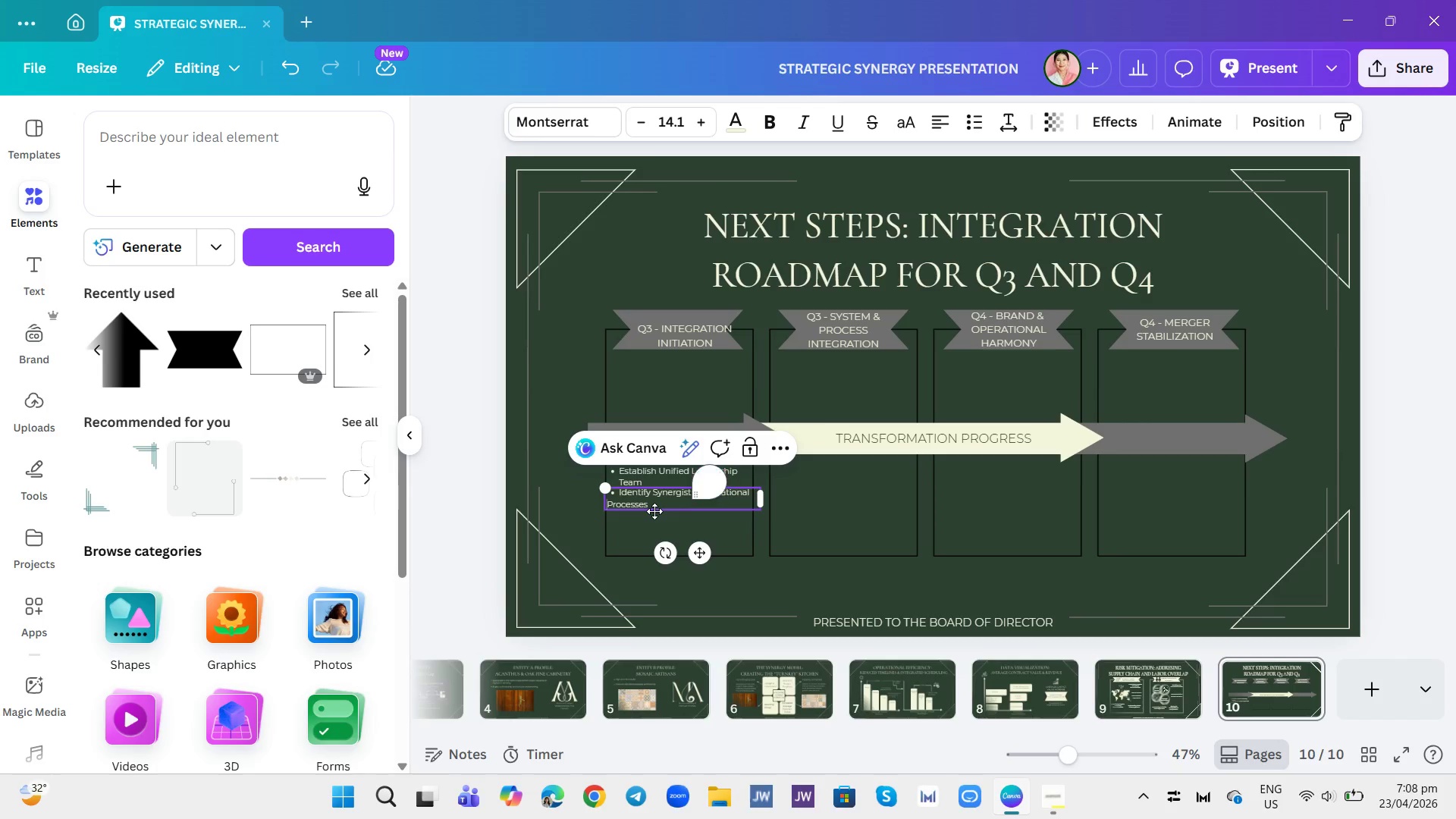 
key(Space)
 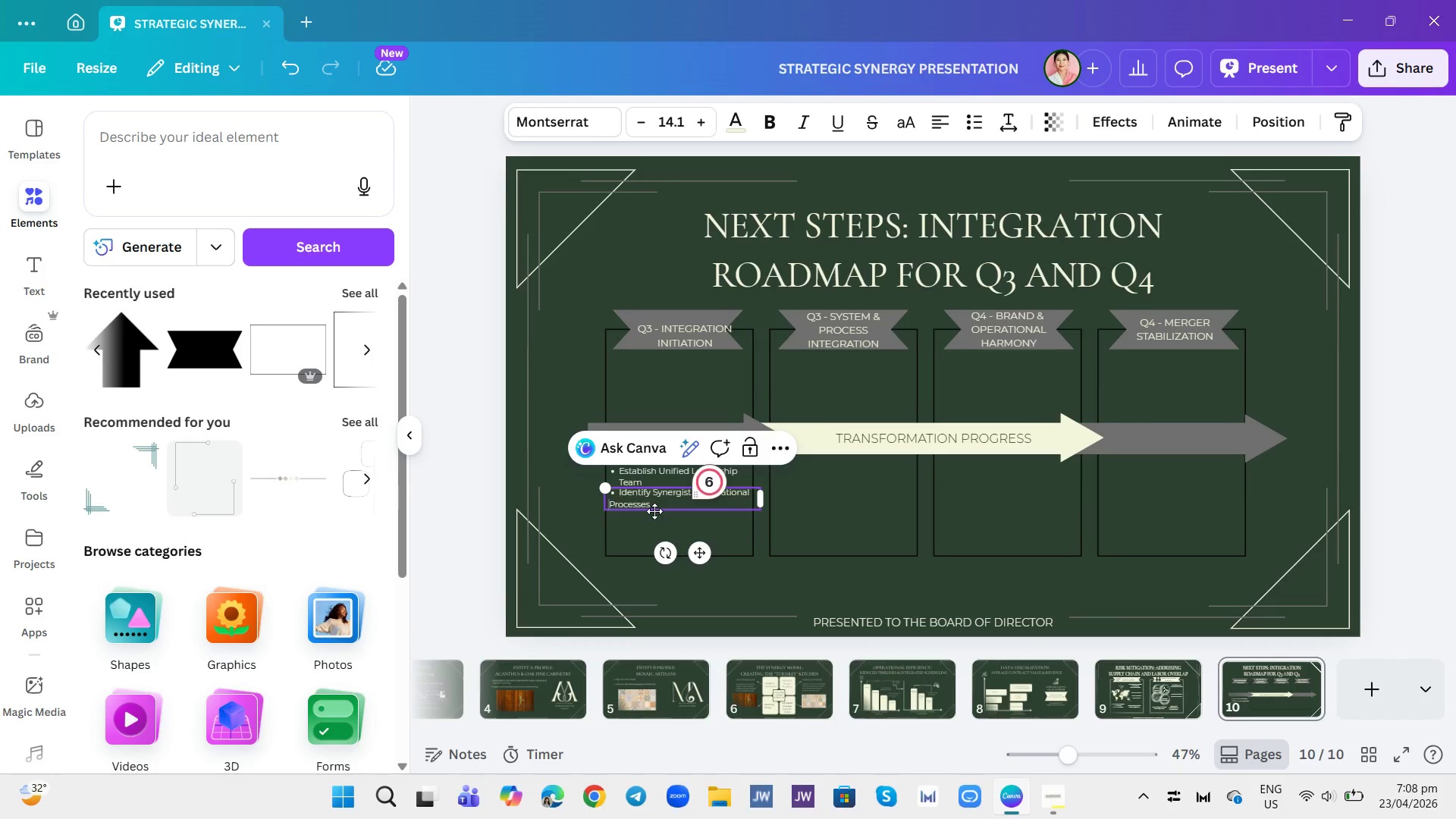 
key(Space)
 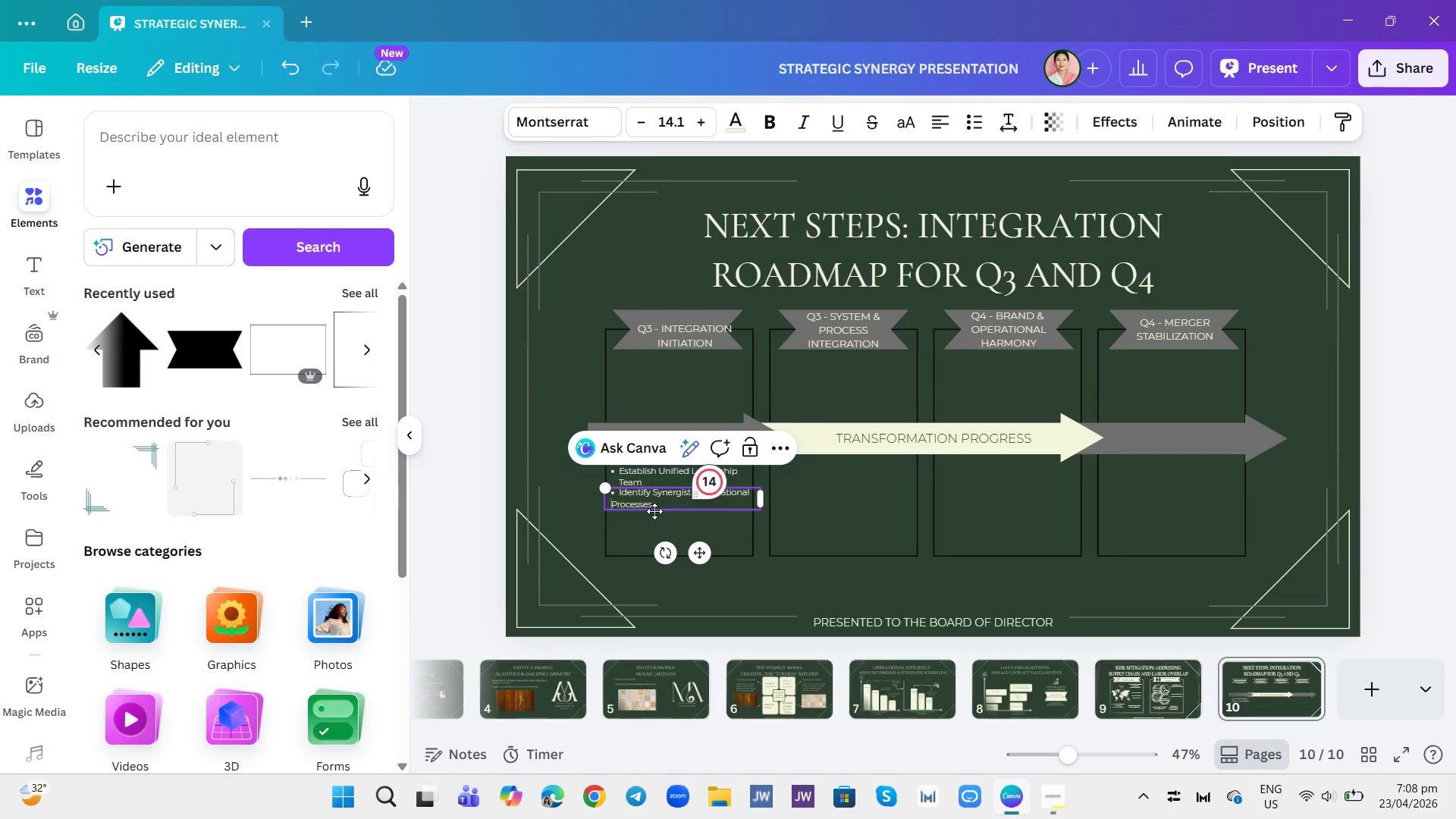 
key(Space)
 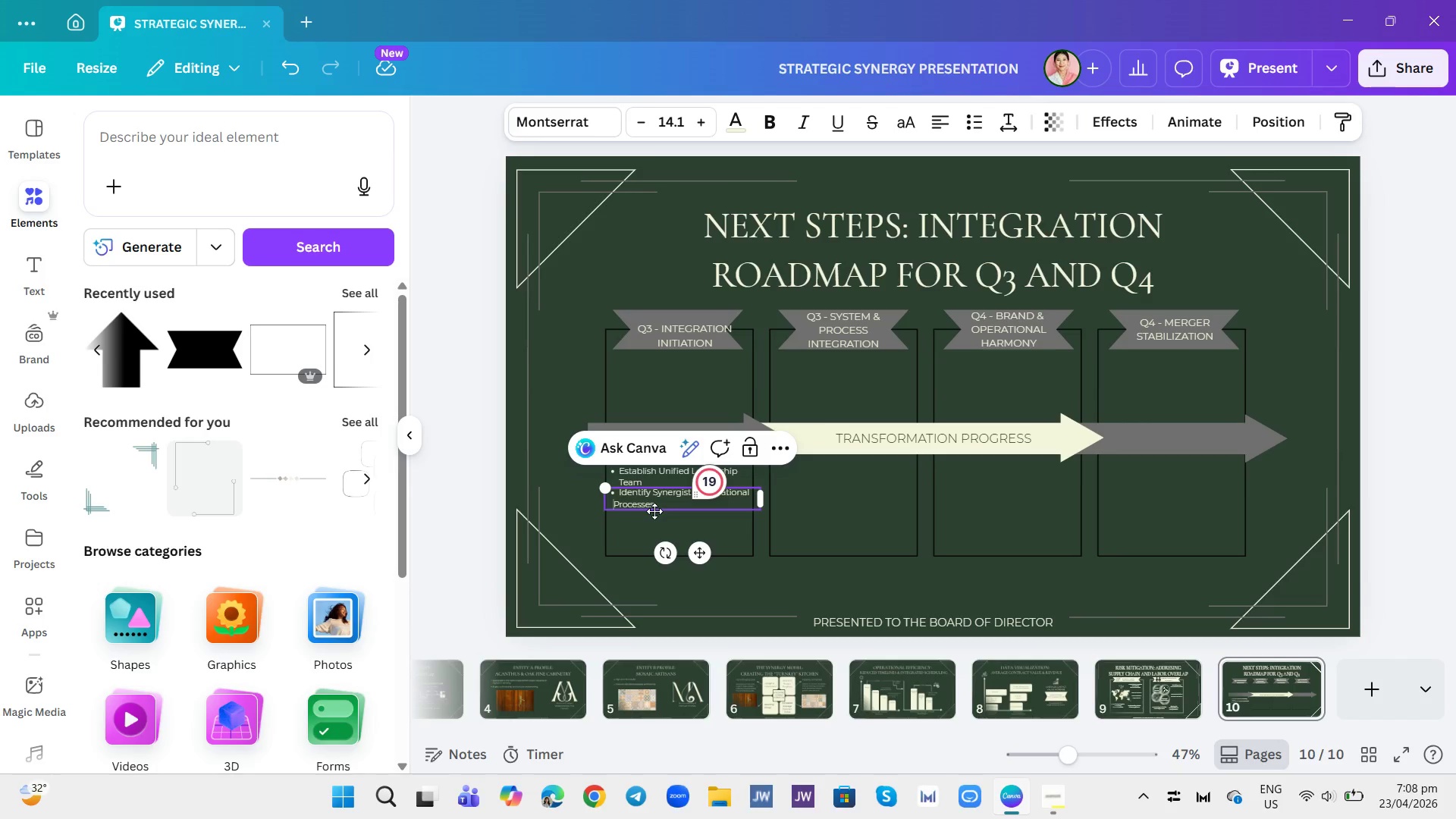 
key(Space)
 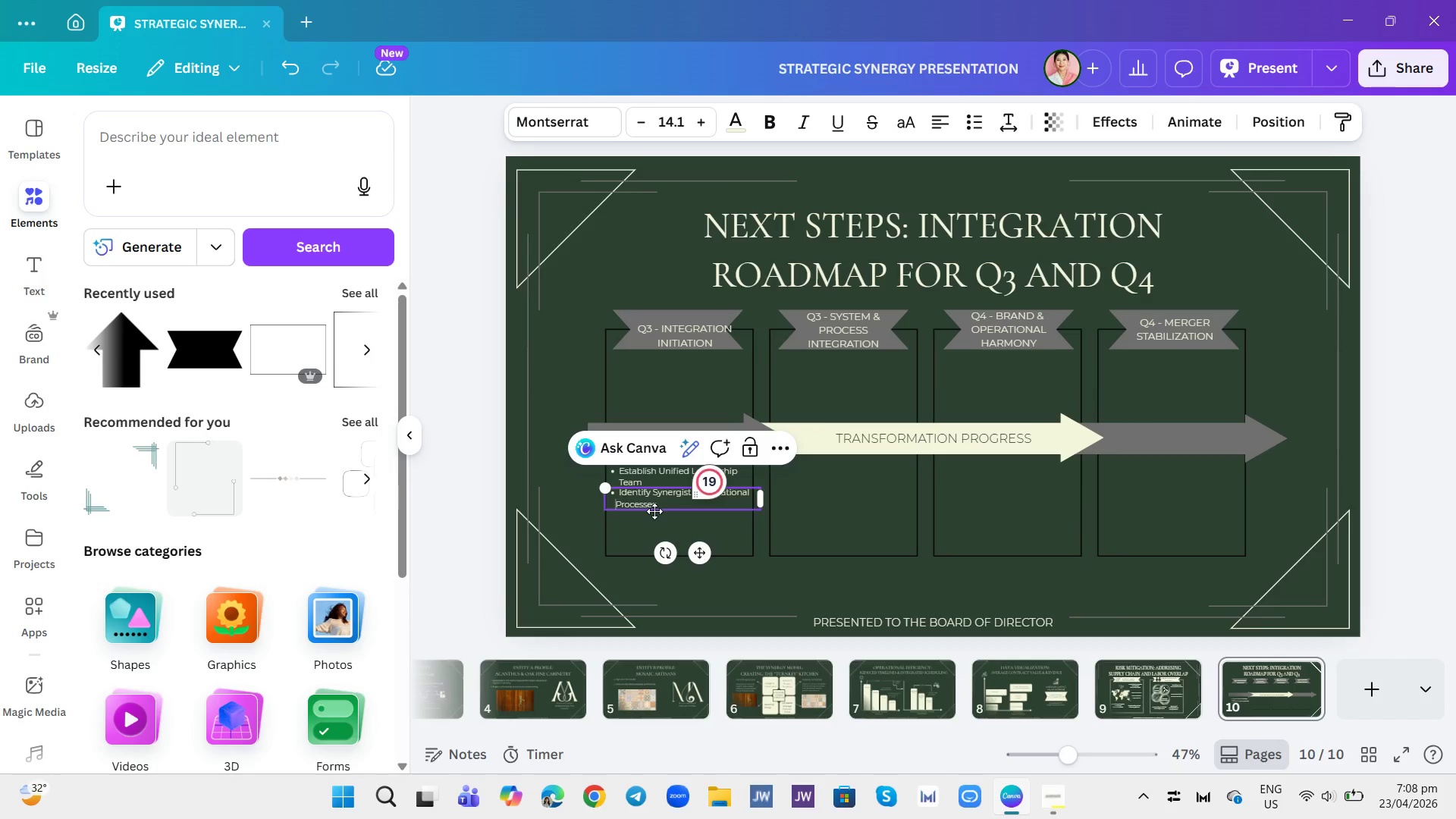 
key(Space)
 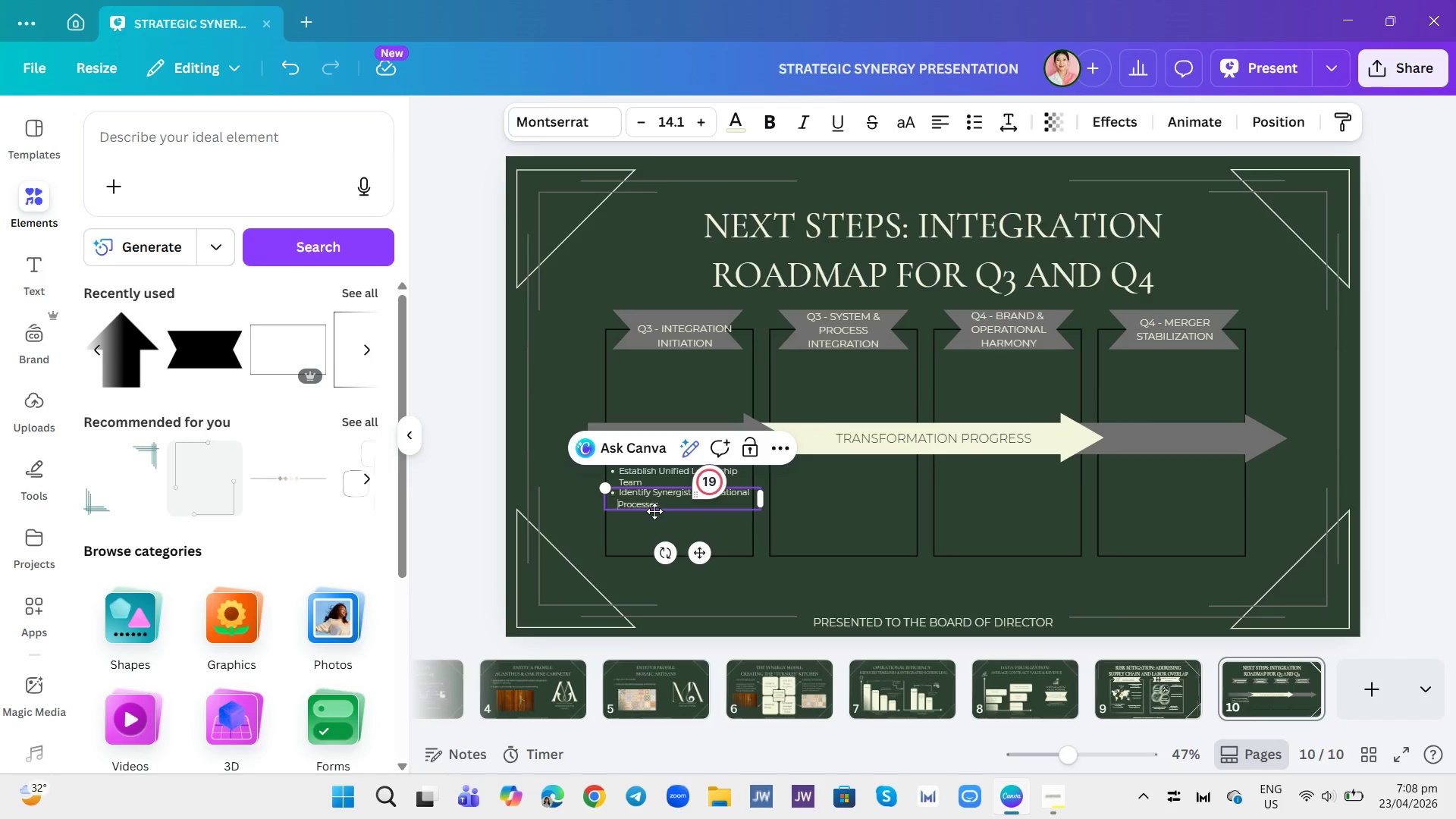 
key(Space)
 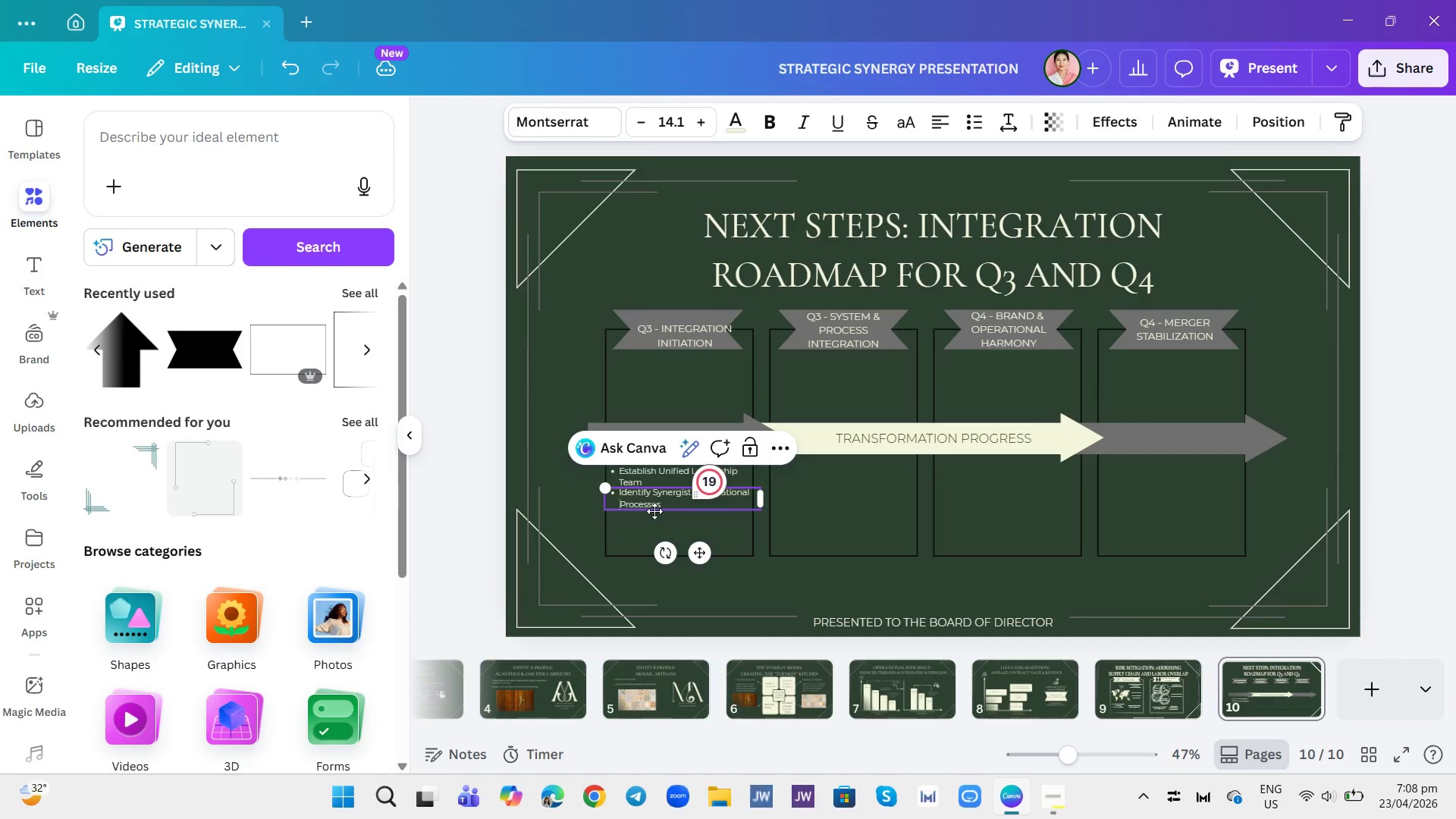 
key(Space)
 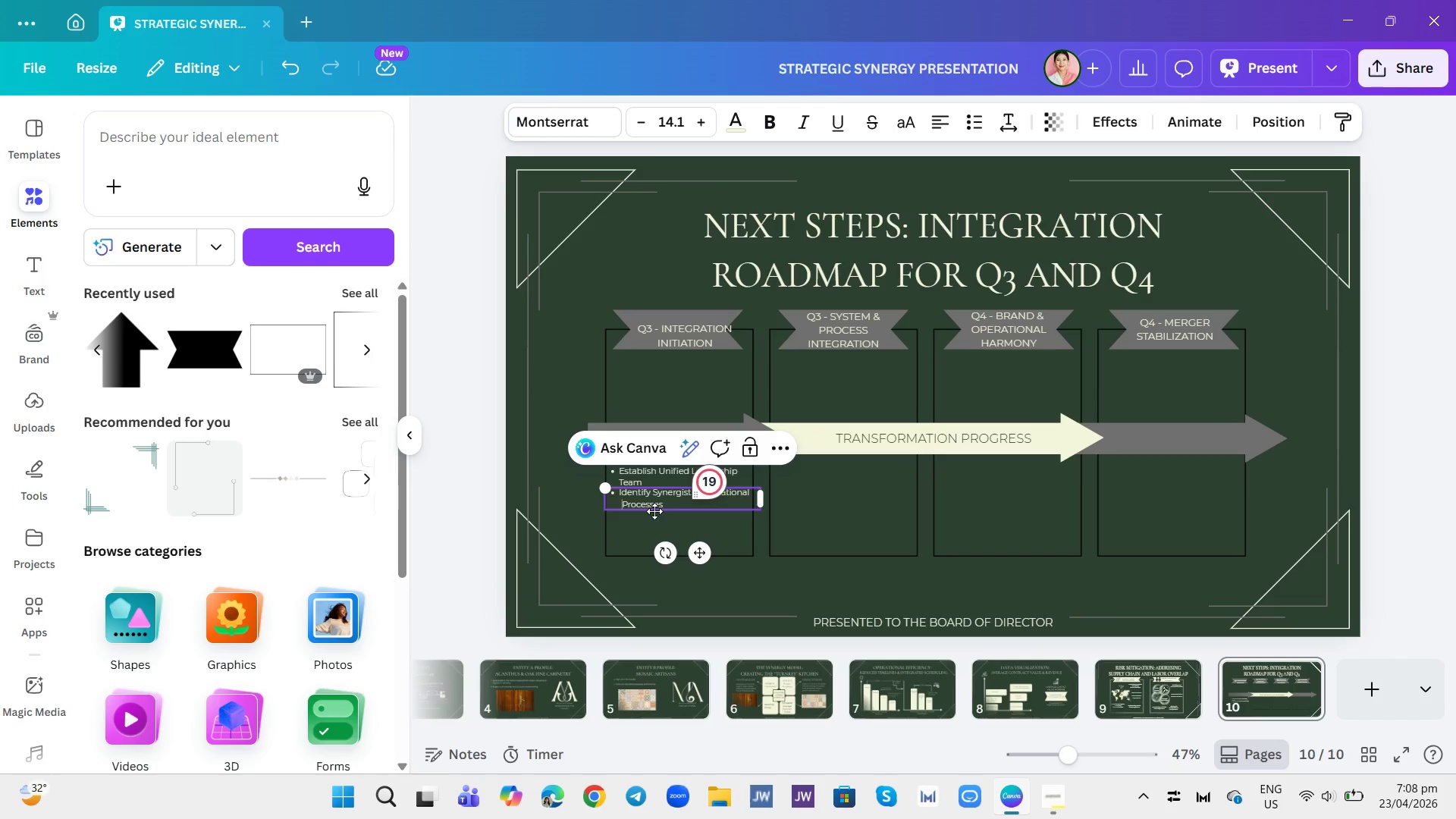 
key(Backspace)
 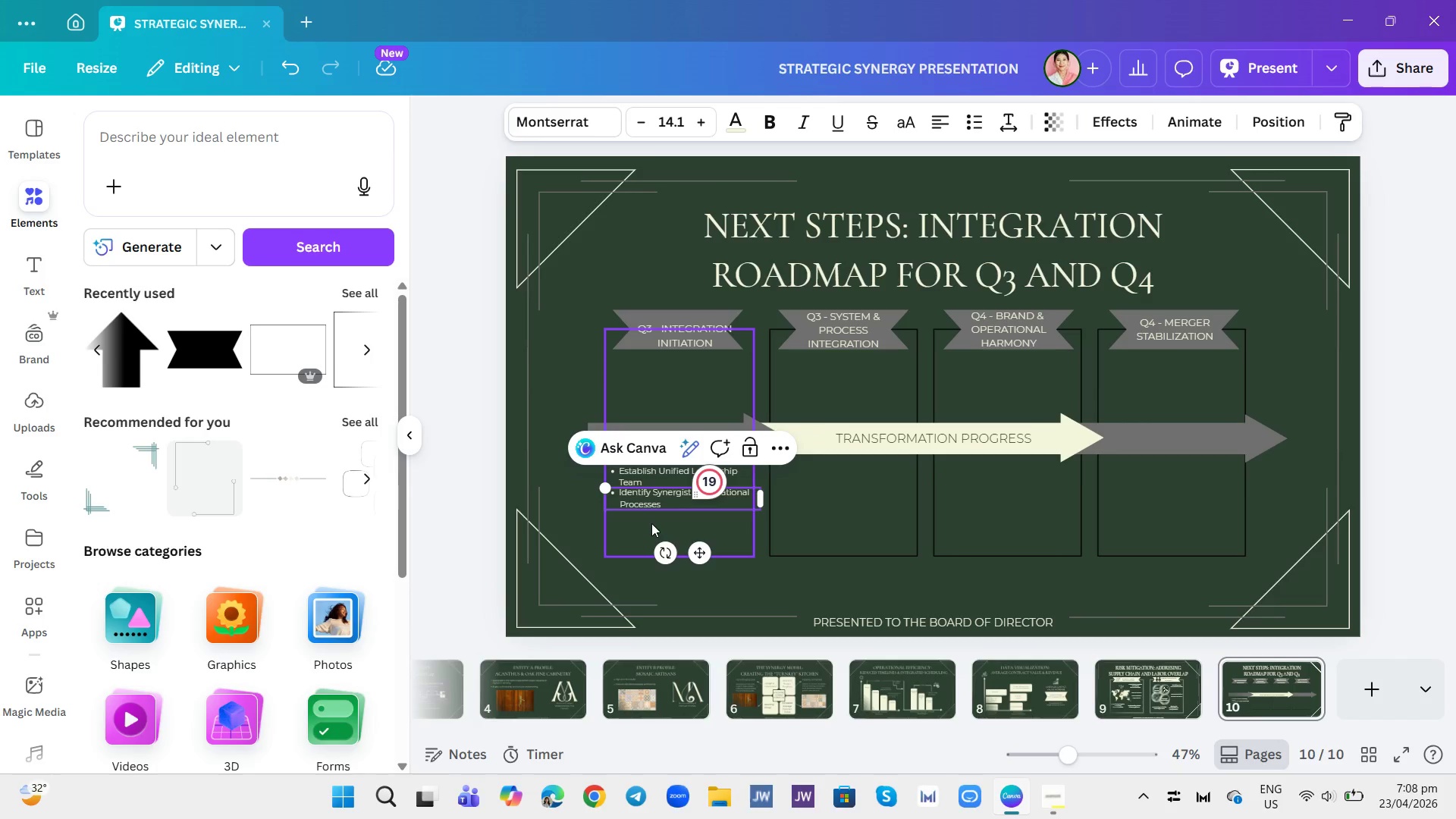 
key(Backspace)
 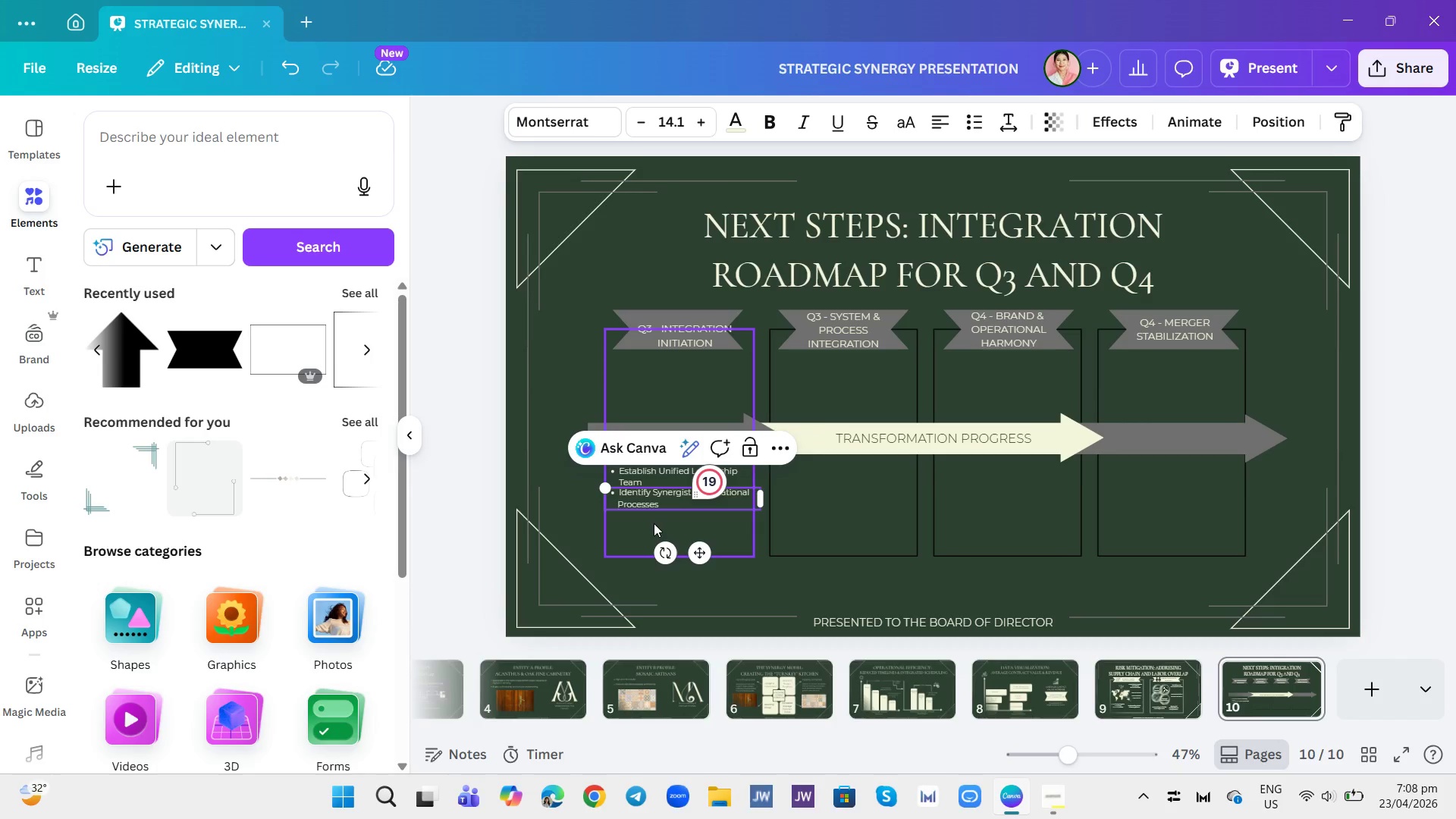 
left_click([660, 519])
 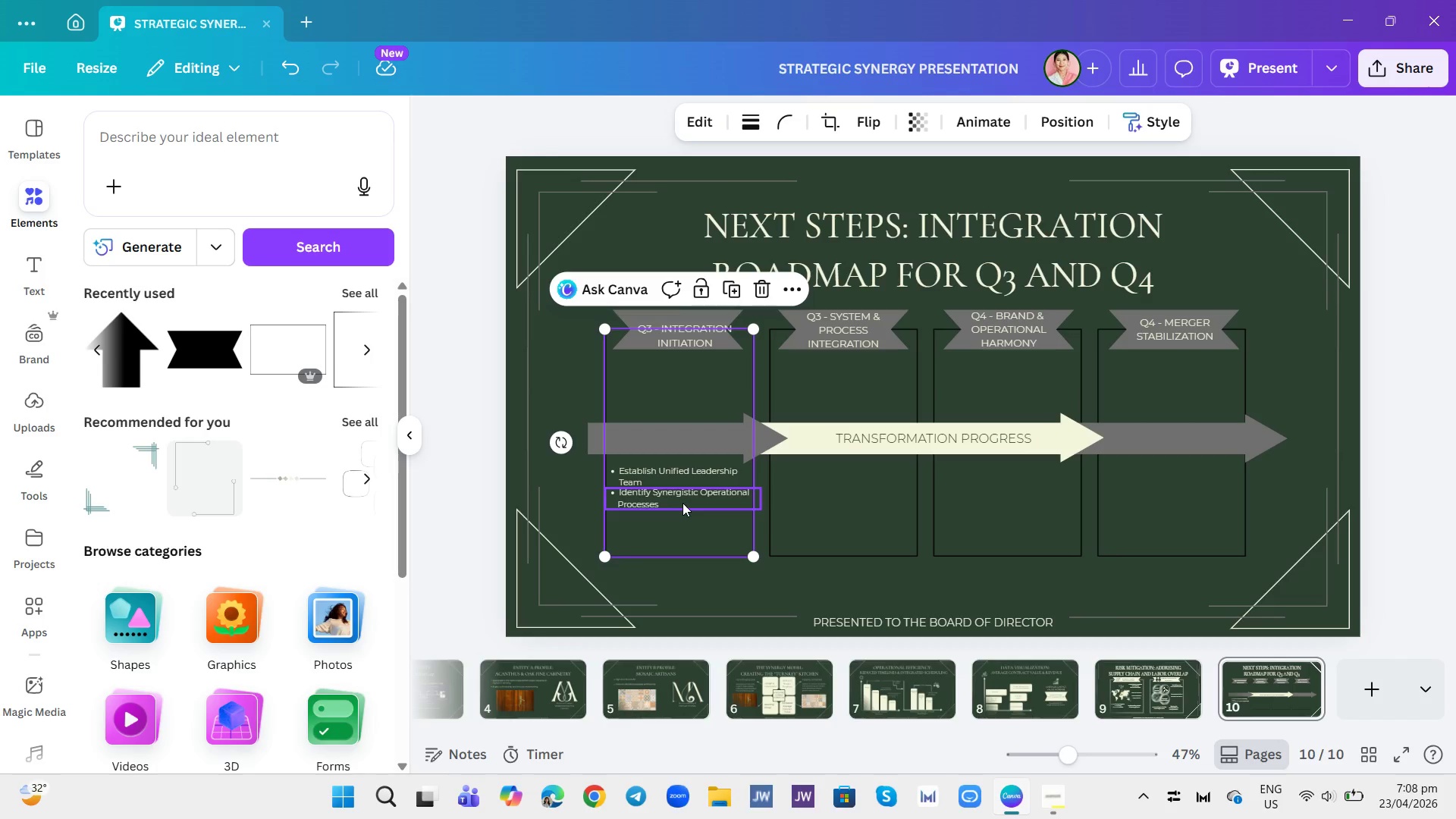 
left_click([682, 503])
 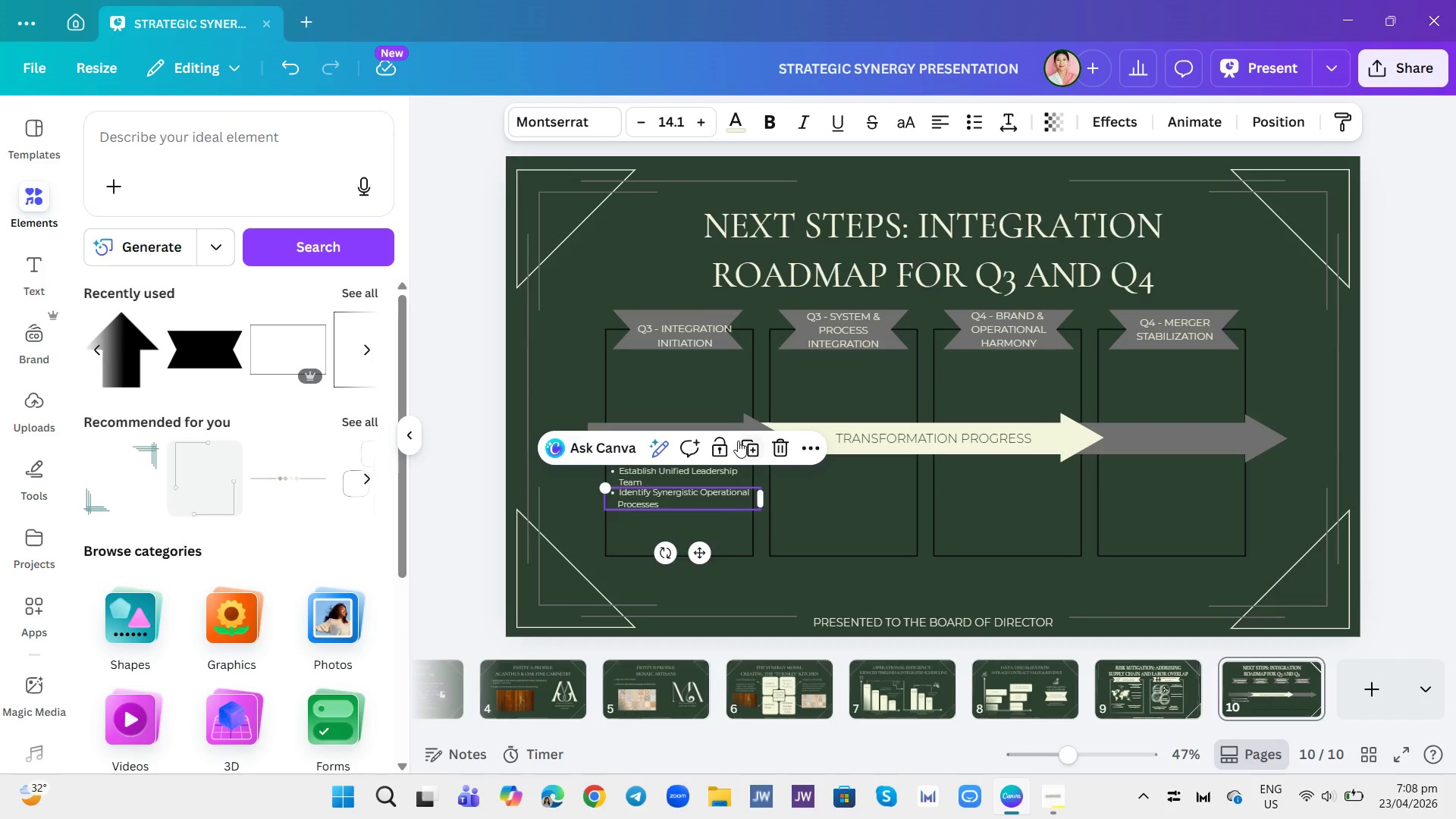 
left_click([742, 441])
 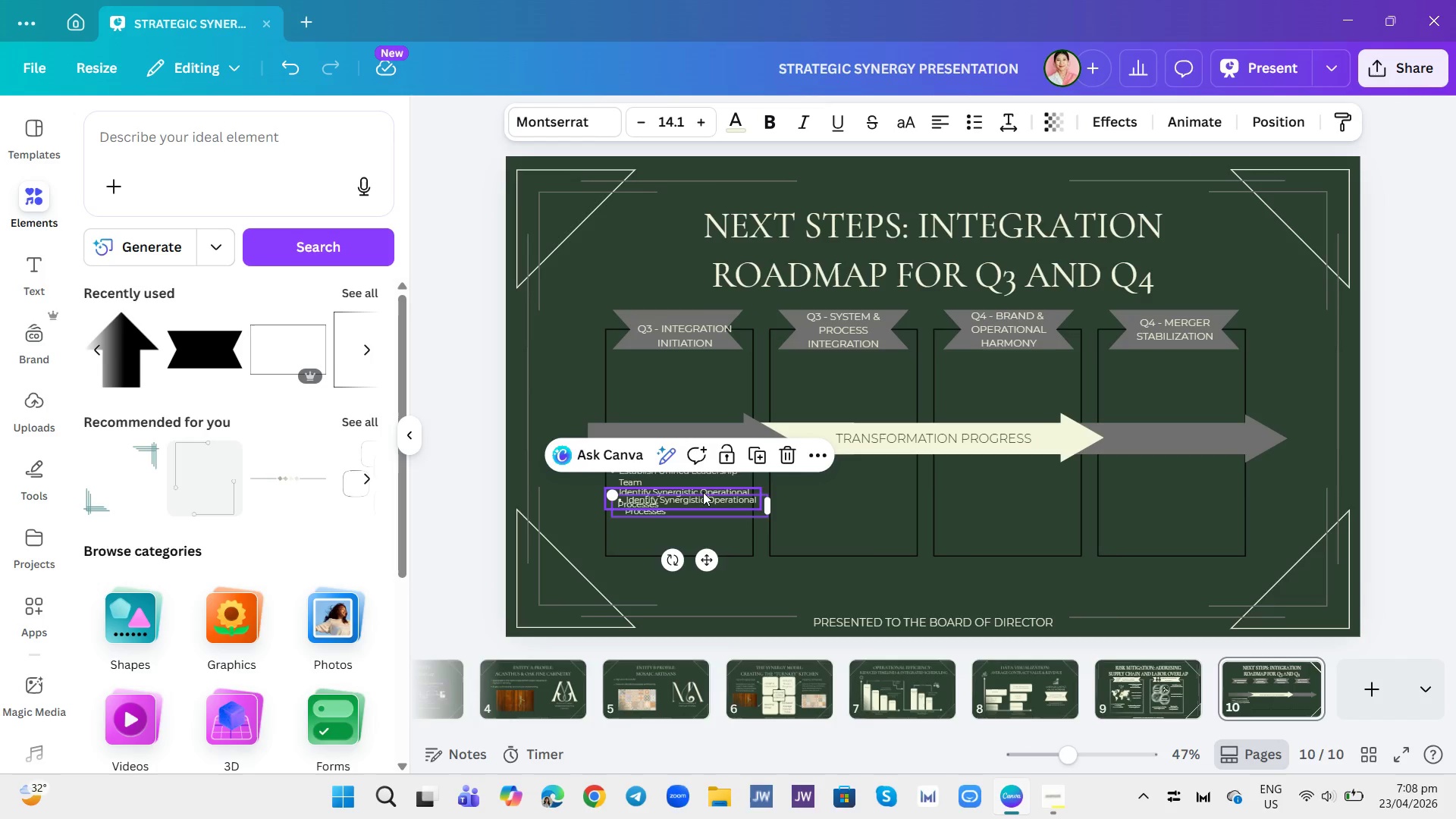 
left_click_drag(start_coordinate=[703, 492], to_coordinate=[695, 529])
 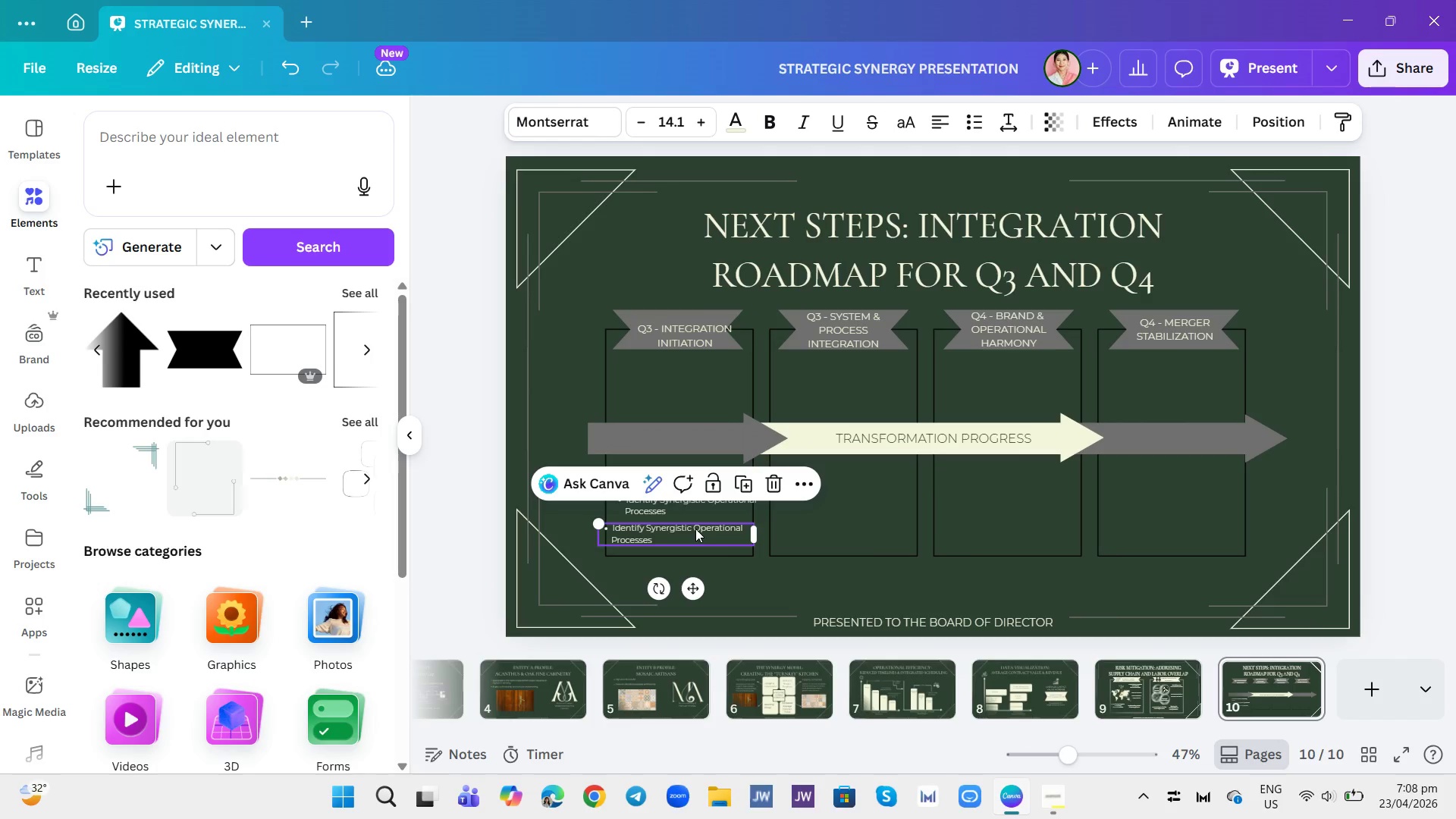 
left_click_drag(start_coordinate=[695, 529], to_coordinate=[699, 525])
 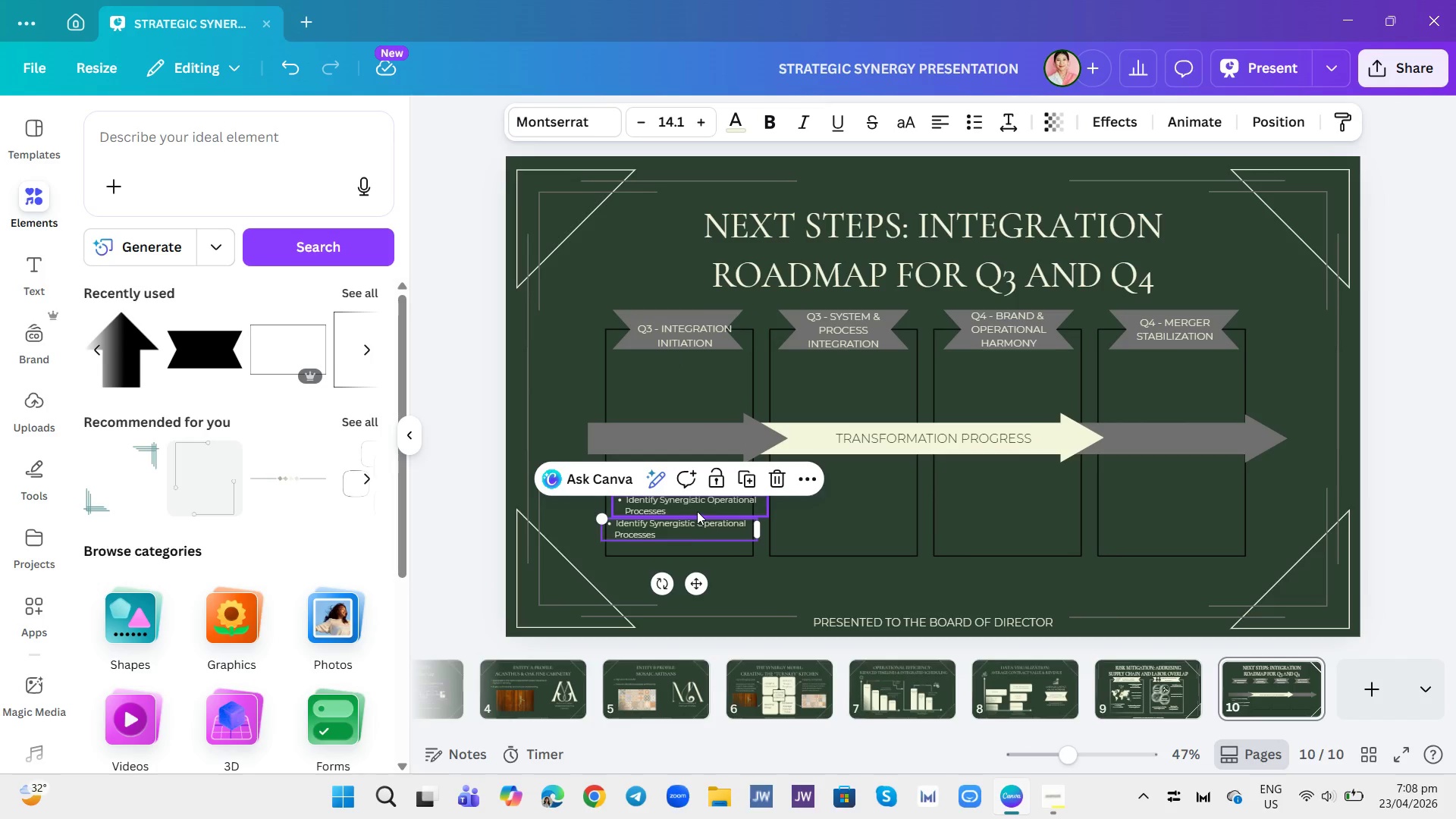 
left_click([697, 511])
 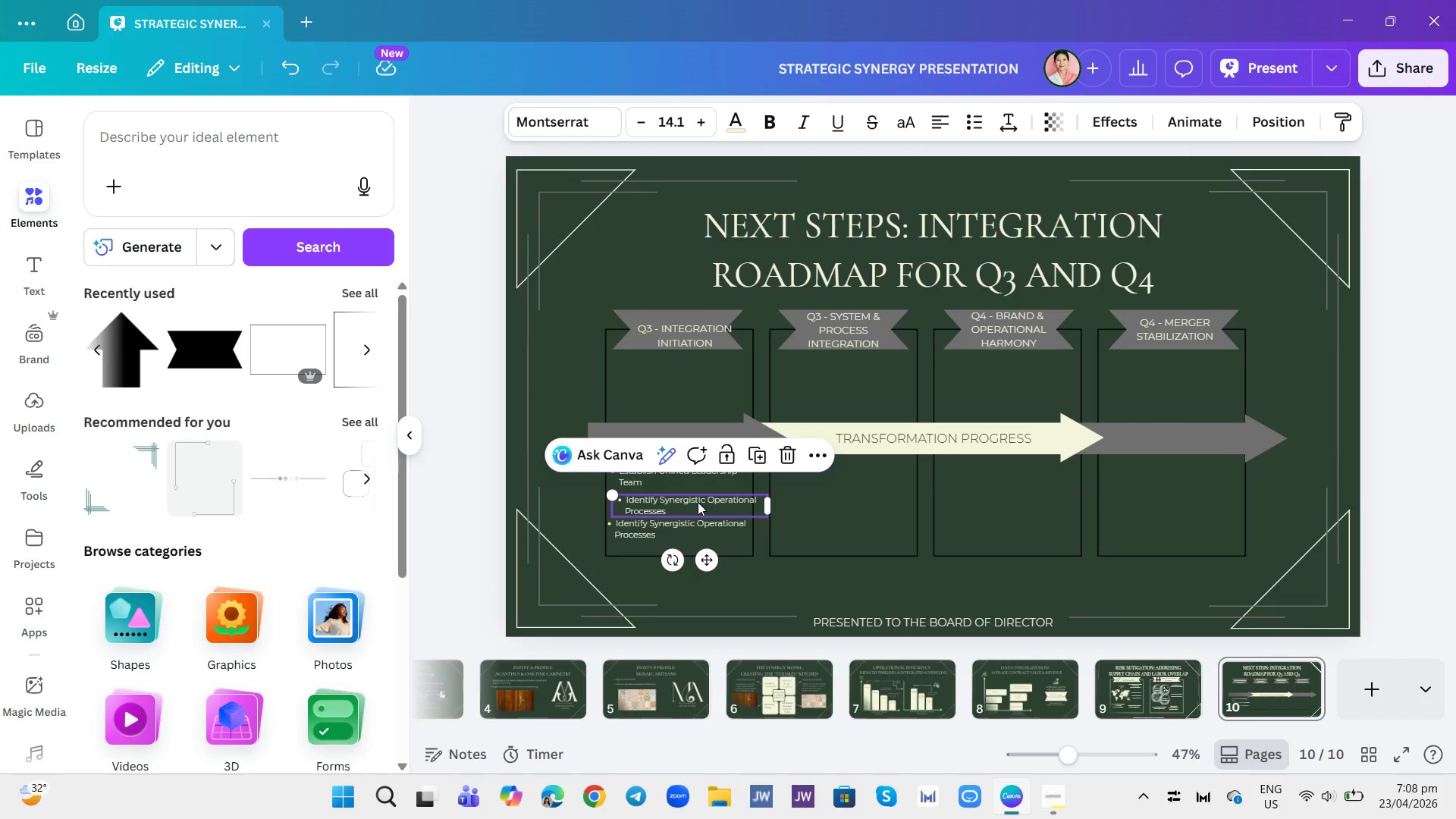 
left_click_drag(start_coordinate=[698, 502], to_coordinate=[690, 501])
 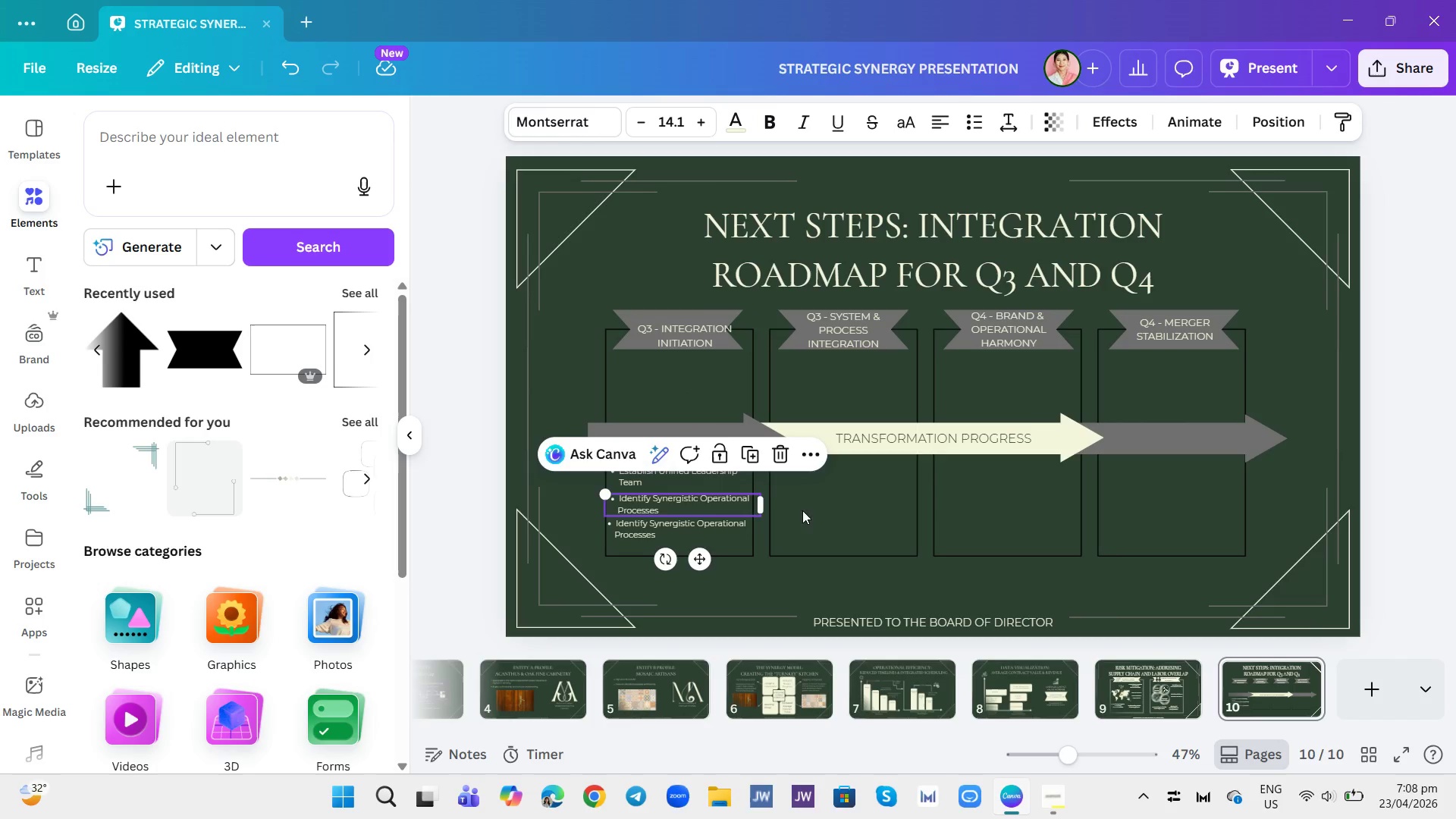 
left_click([816, 510])
 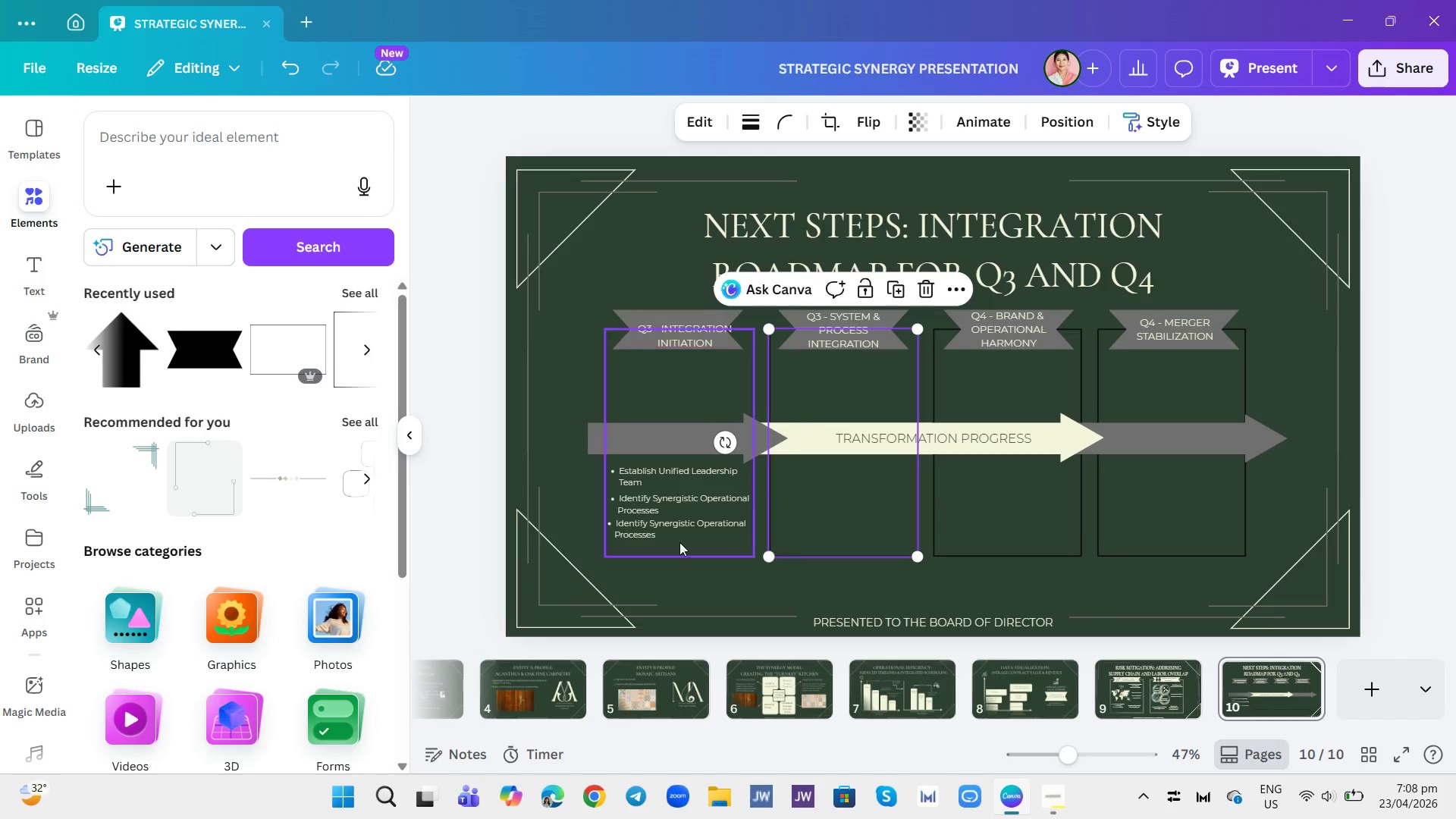 
left_click_drag(start_coordinate=[665, 533], to_coordinate=[669, 542])
 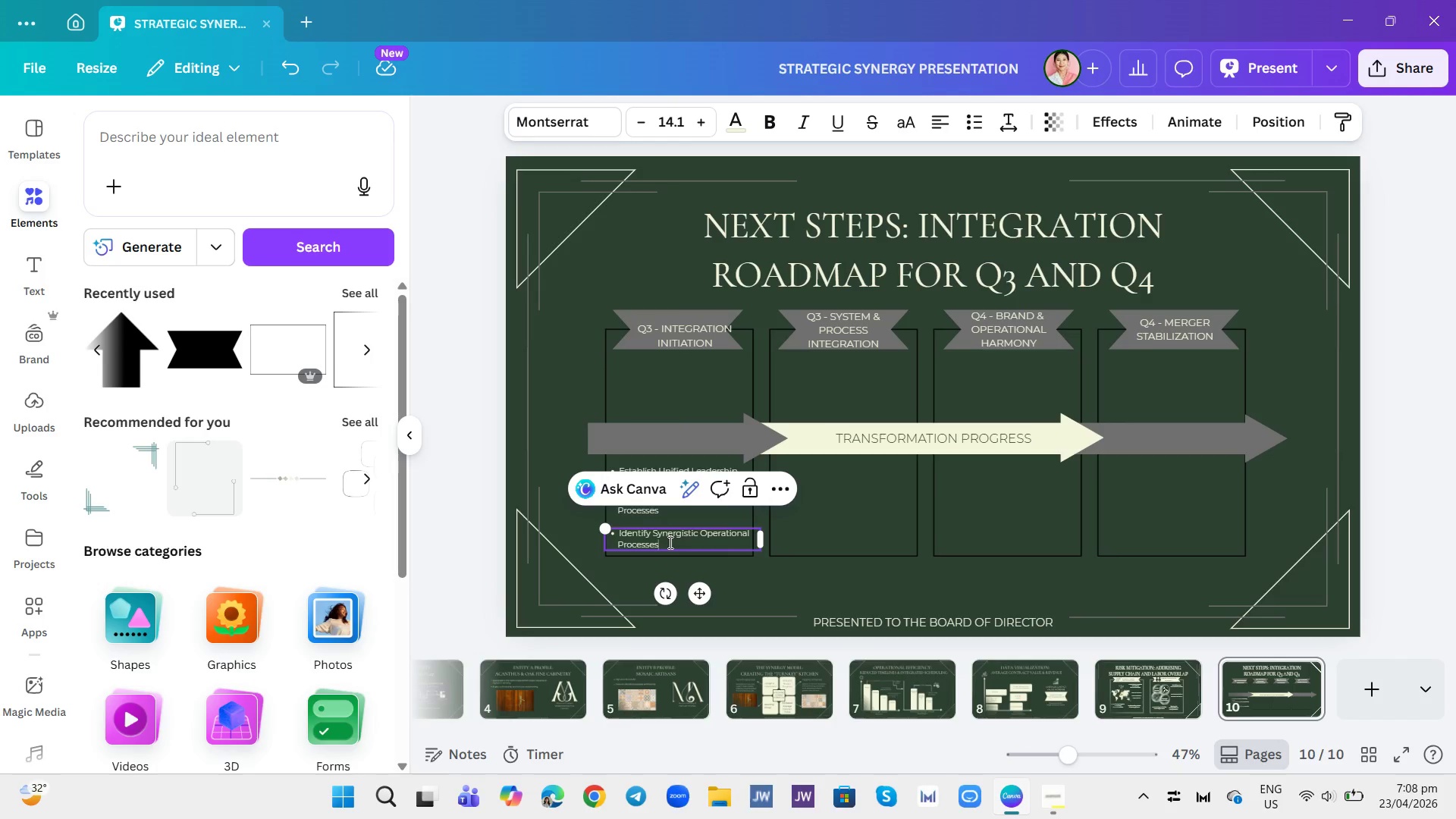 
double_click([669, 541])
 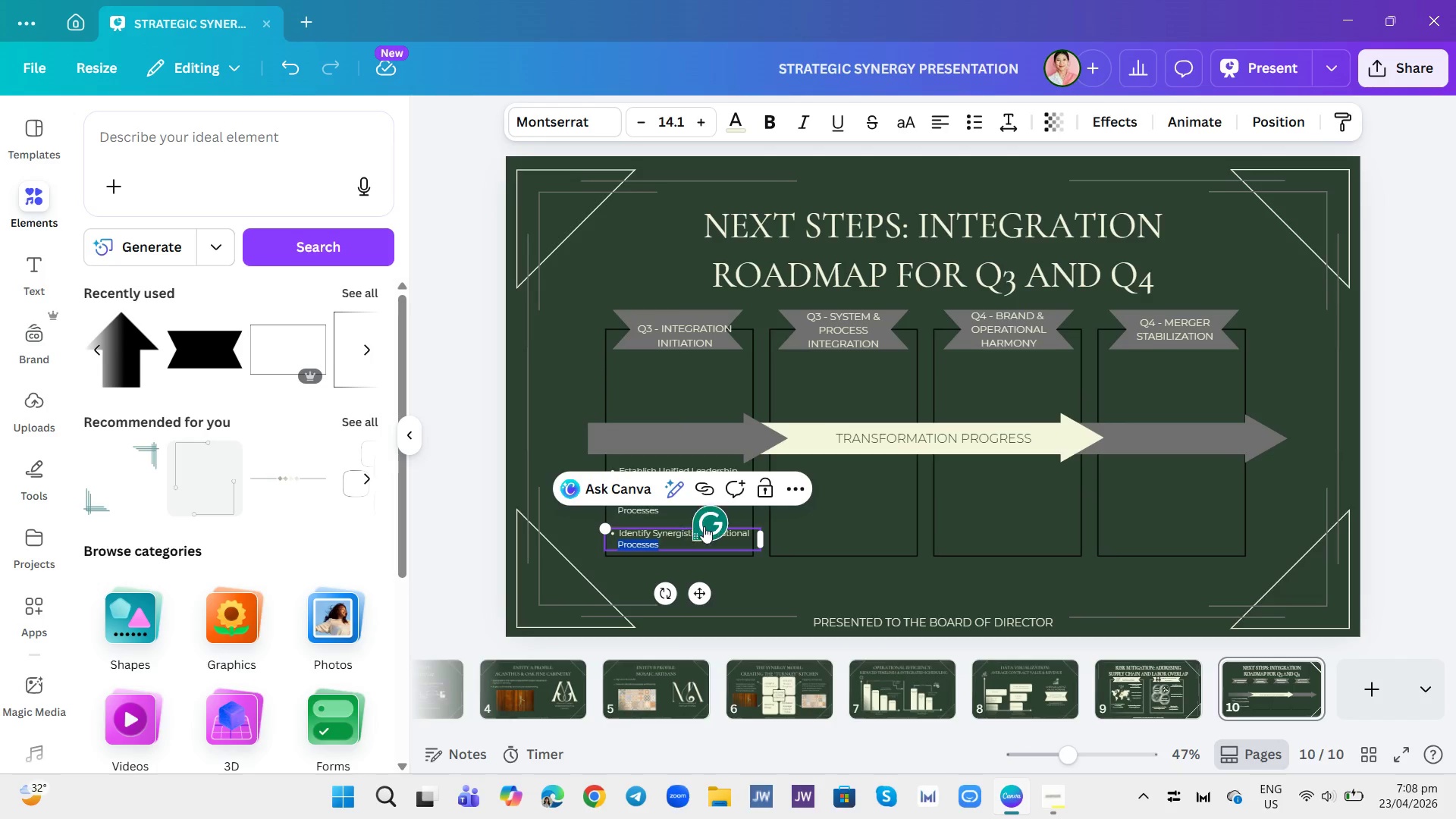 
triple_click([704, 526])
 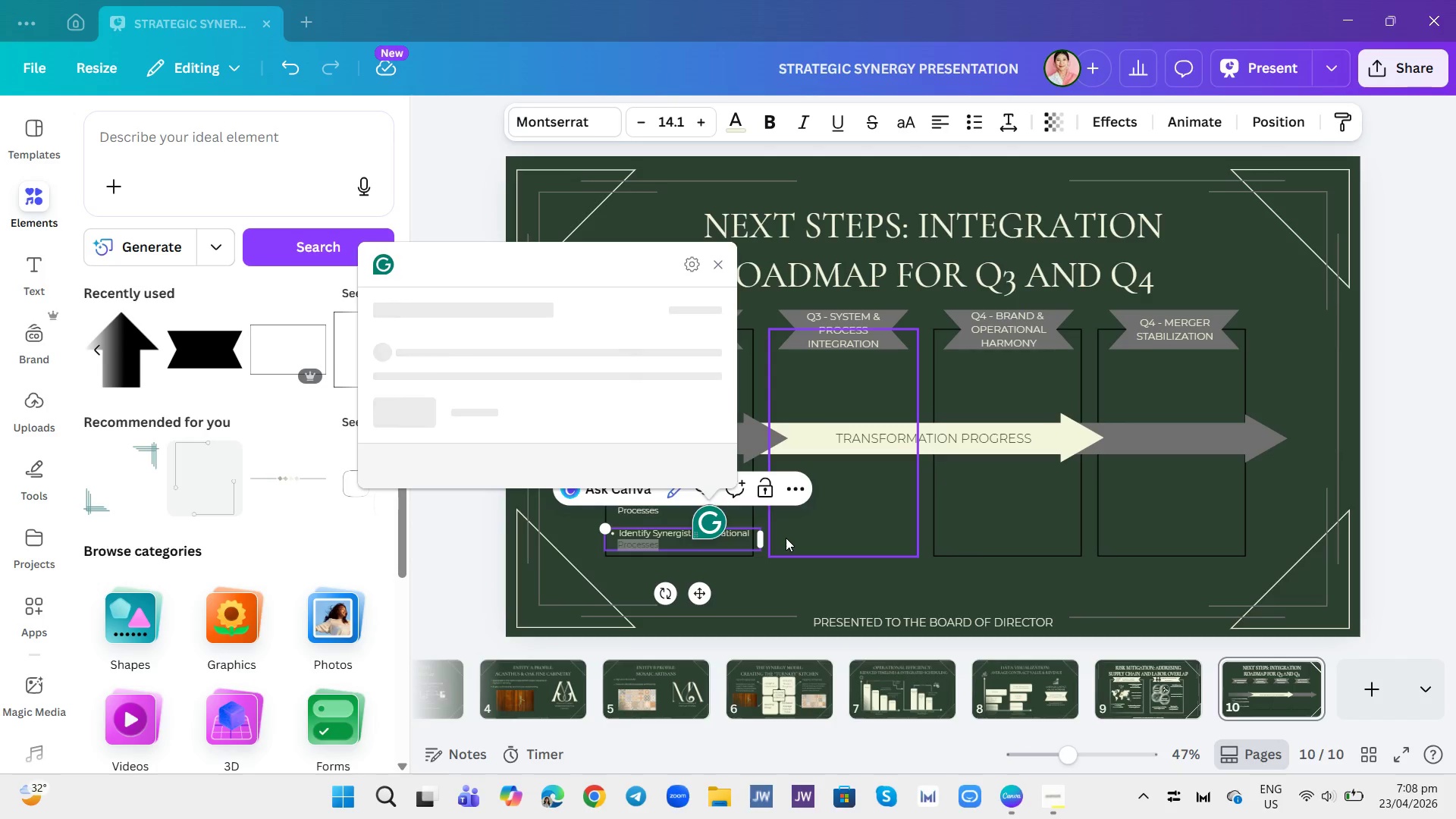 
left_click([789, 538])
 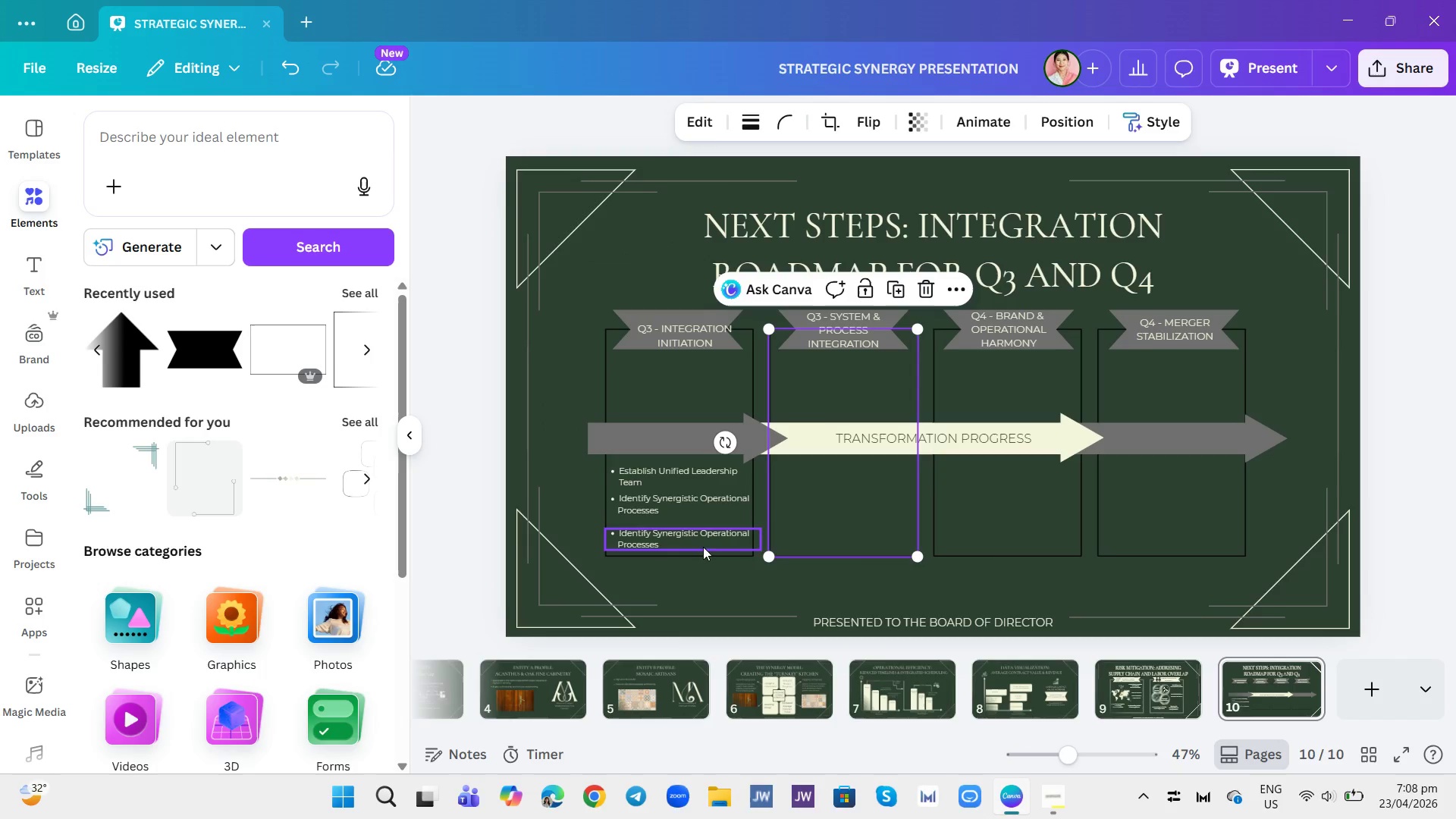 
left_click([700, 544])
 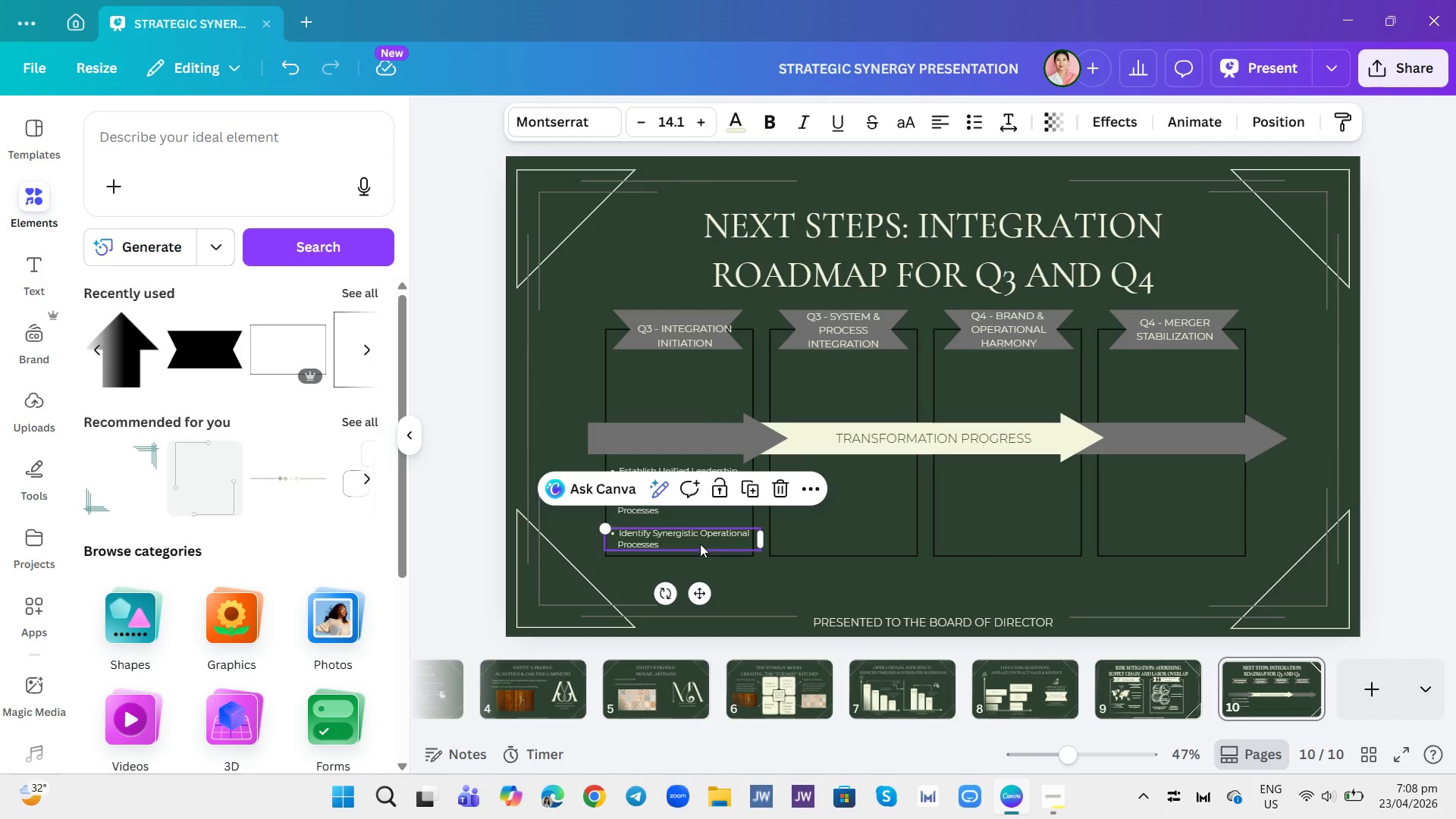 
left_click_drag(start_coordinate=[700, 544], to_coordinate=[699, 539])
 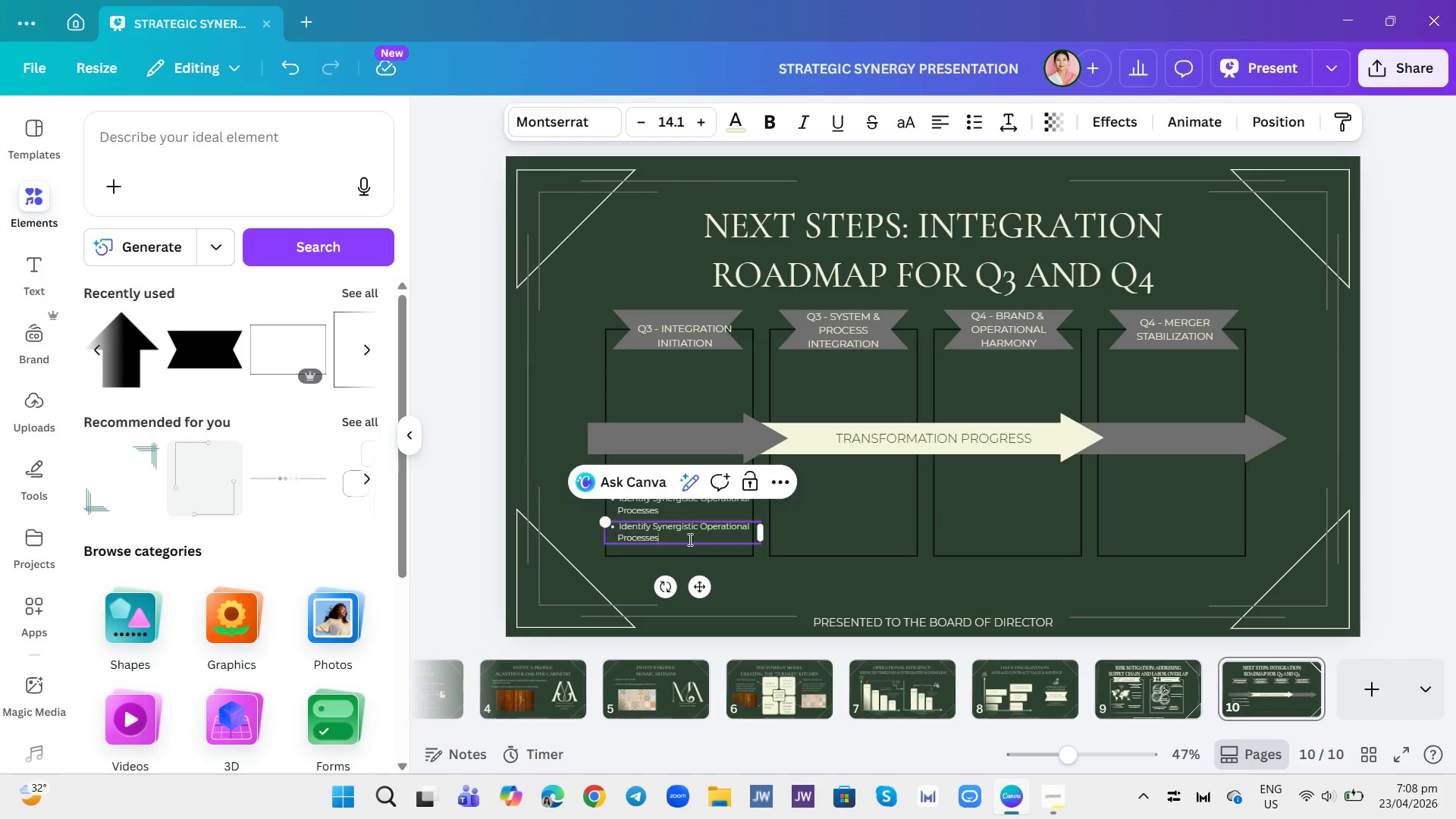 
double_click([689, 539])
 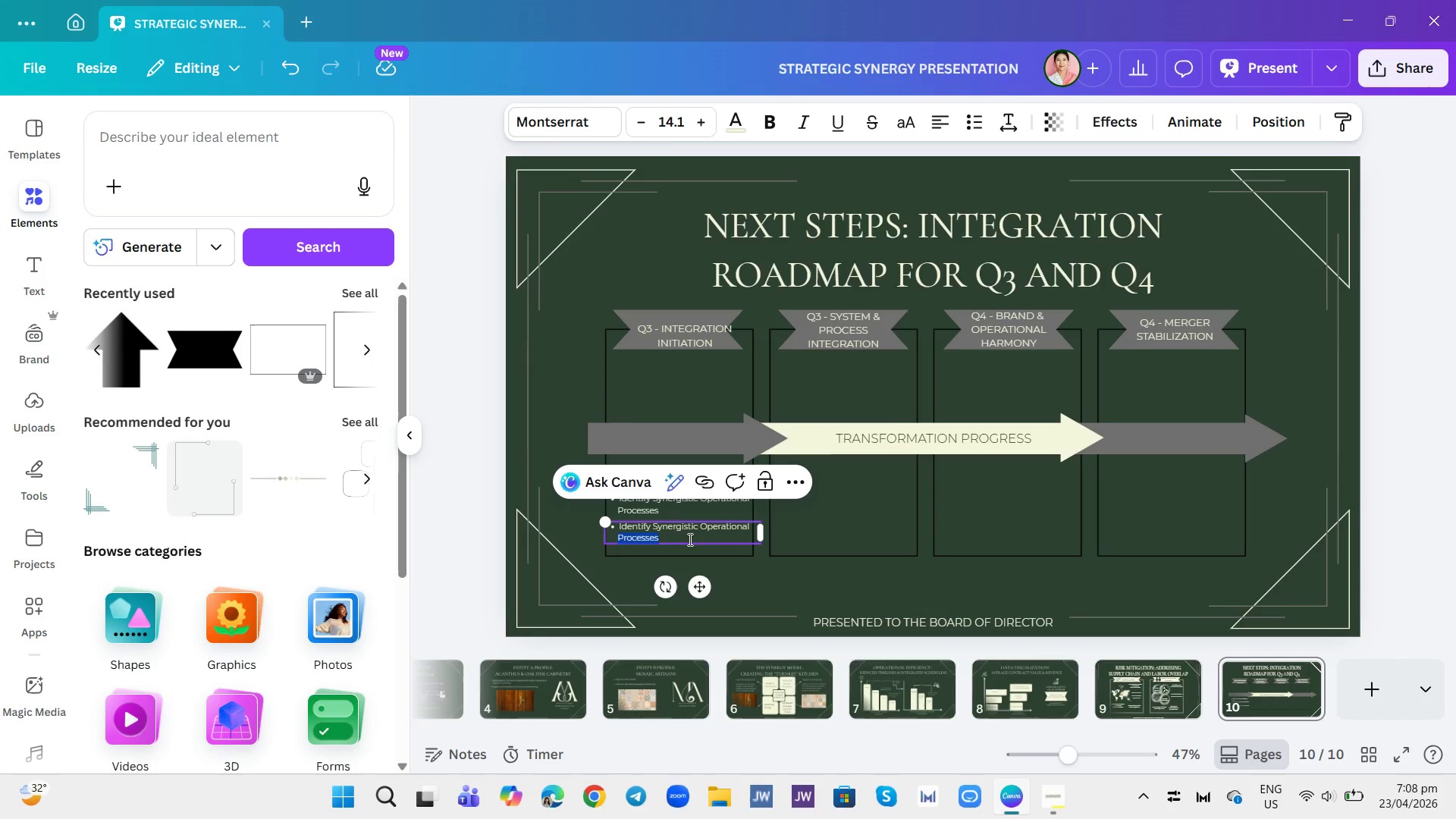 
triple_click([689, 539])
 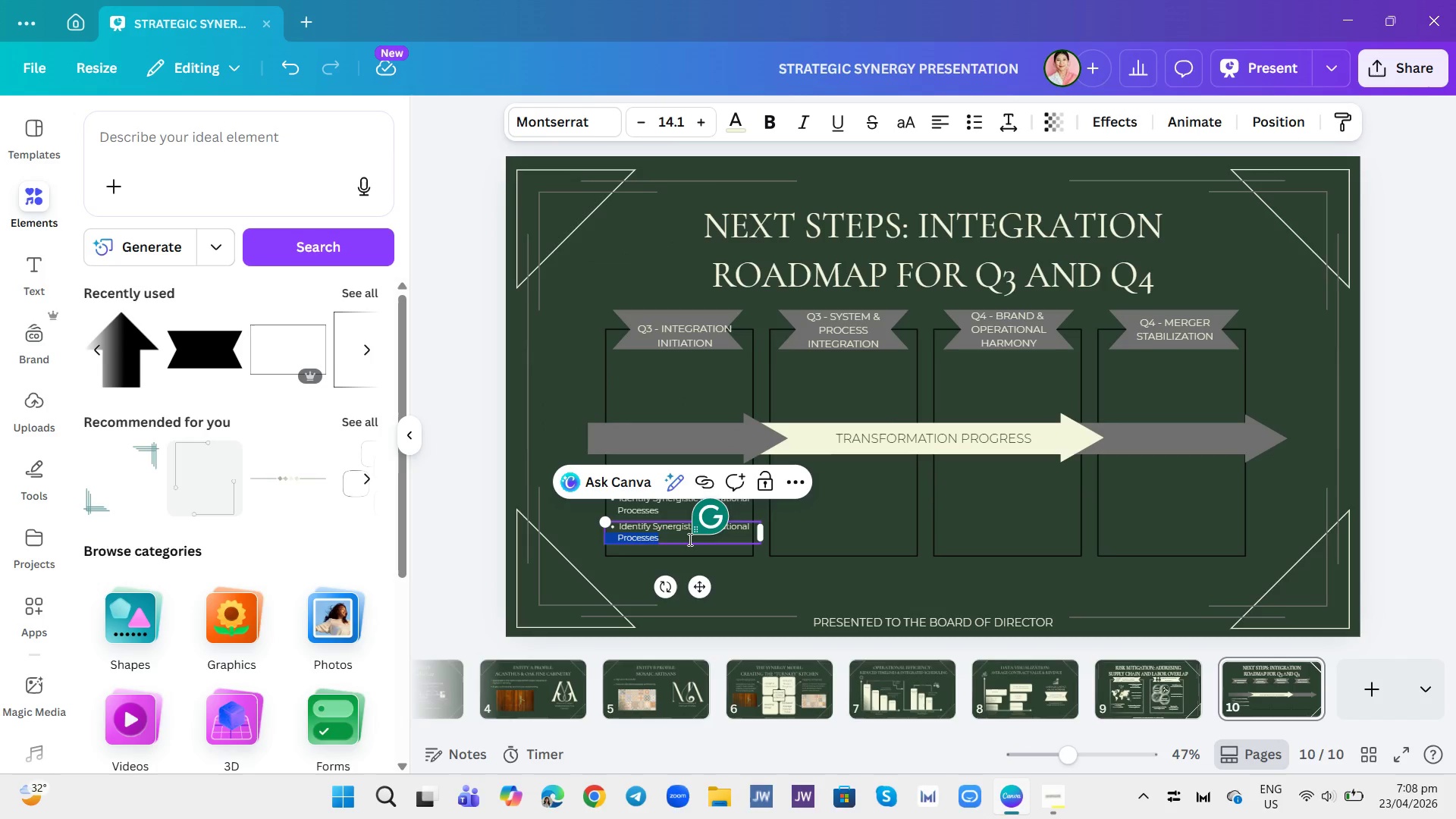 
triple_click([689, 539])
 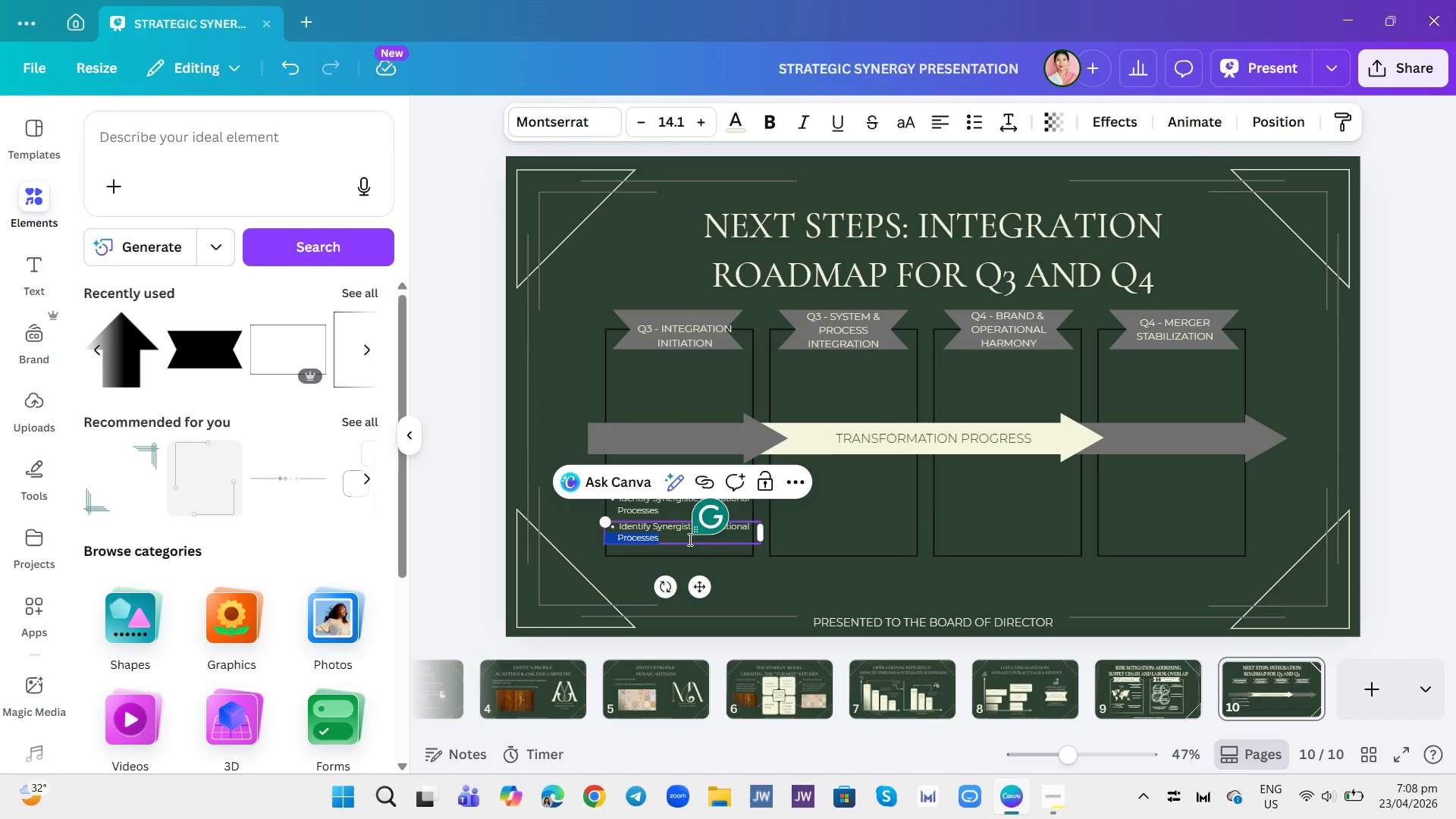 
triple_click([689, 539])
 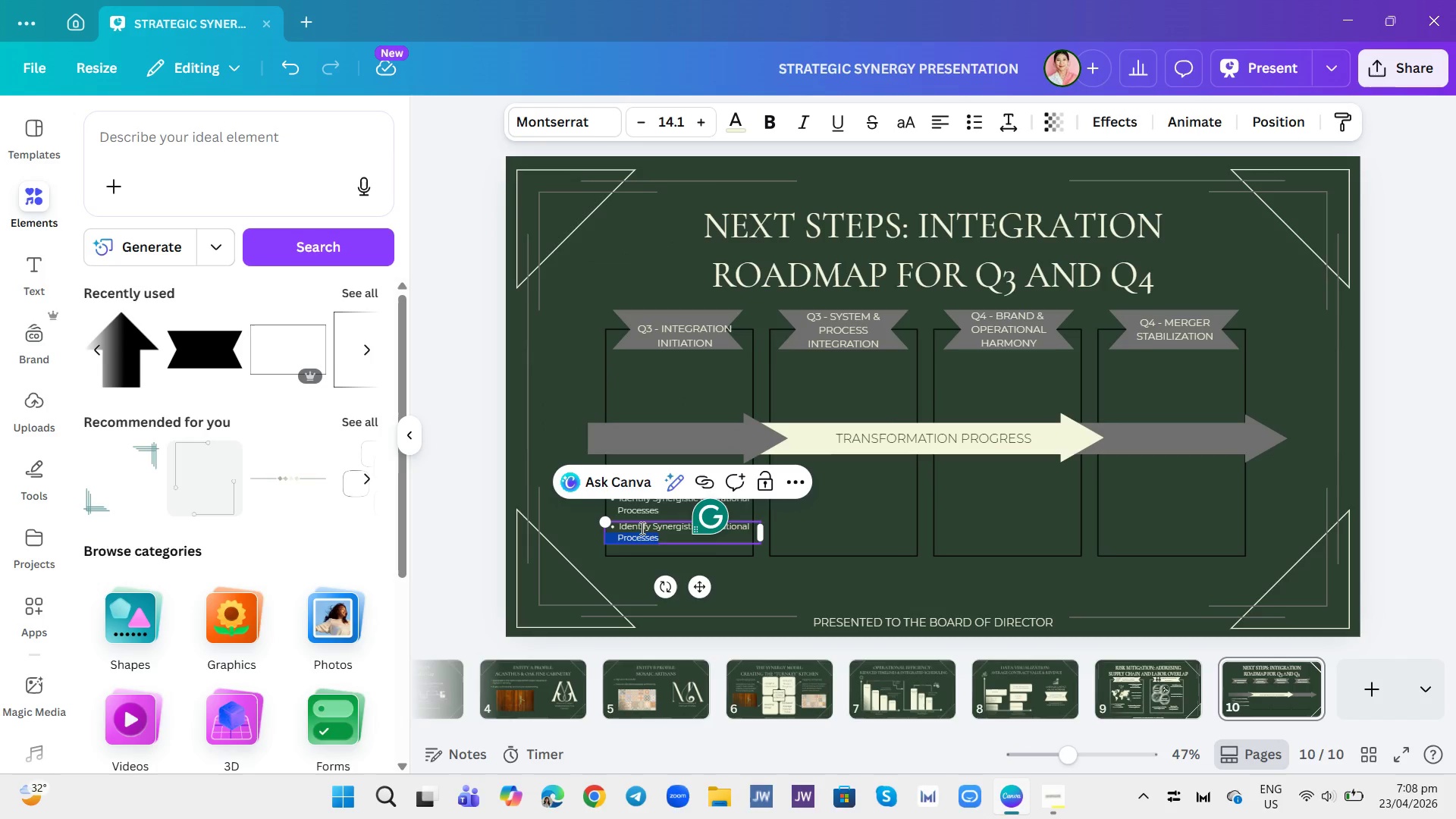 
triple_click([633, 526])
 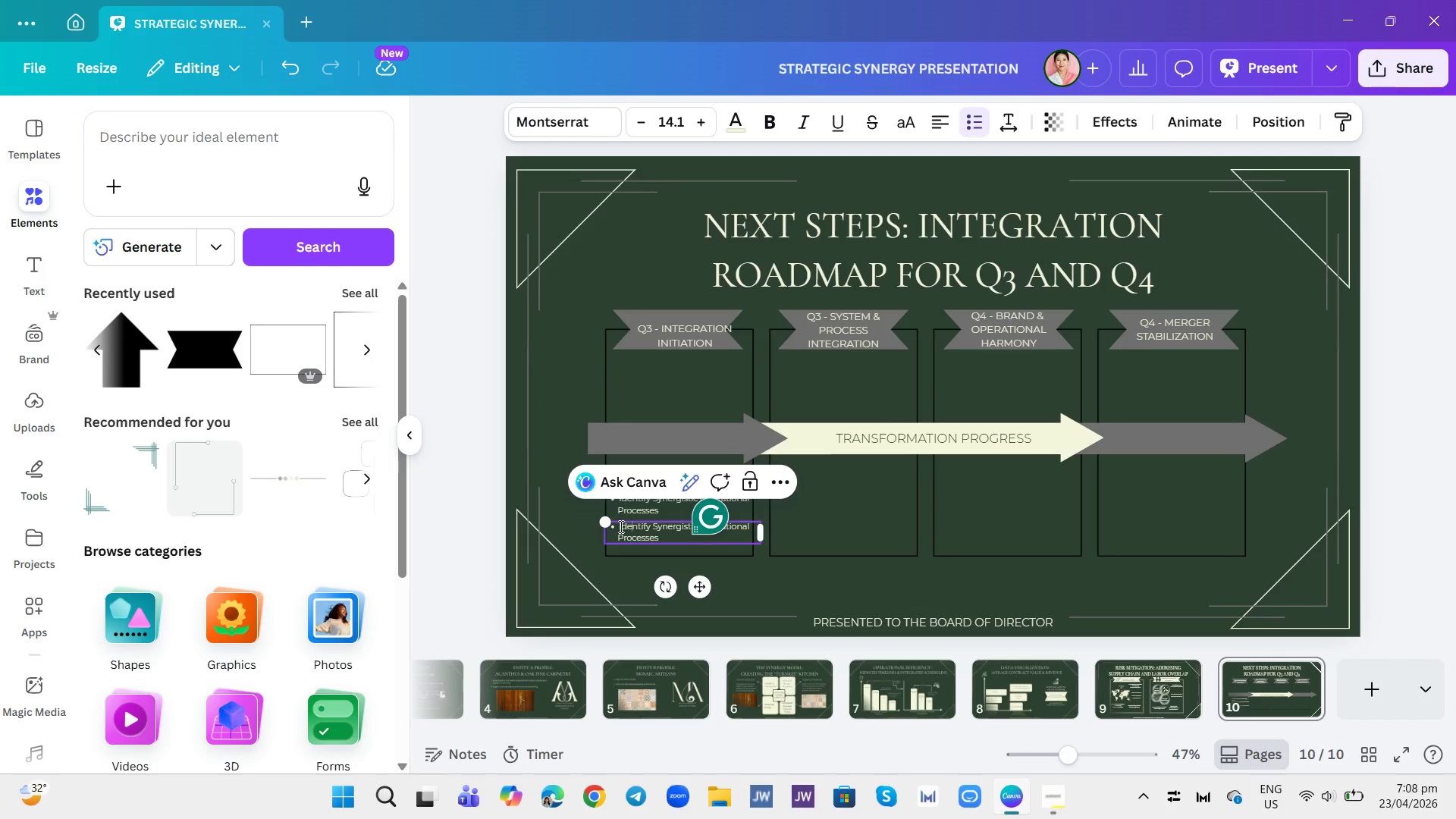 
left_click_drag(start_coordinate=[616, 526], to_coordinate=[712, 549])
 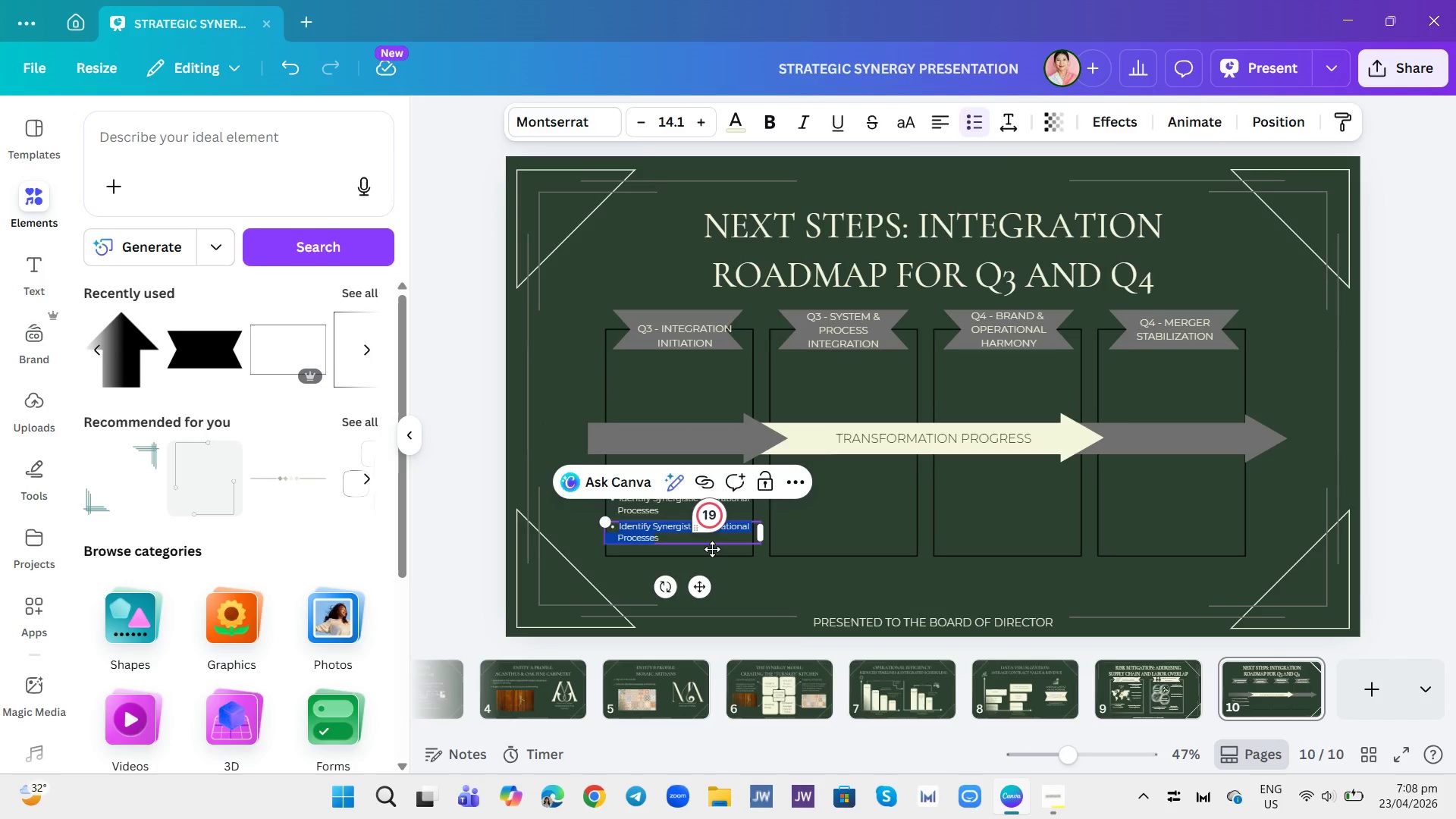 
left_click([712, 549])
 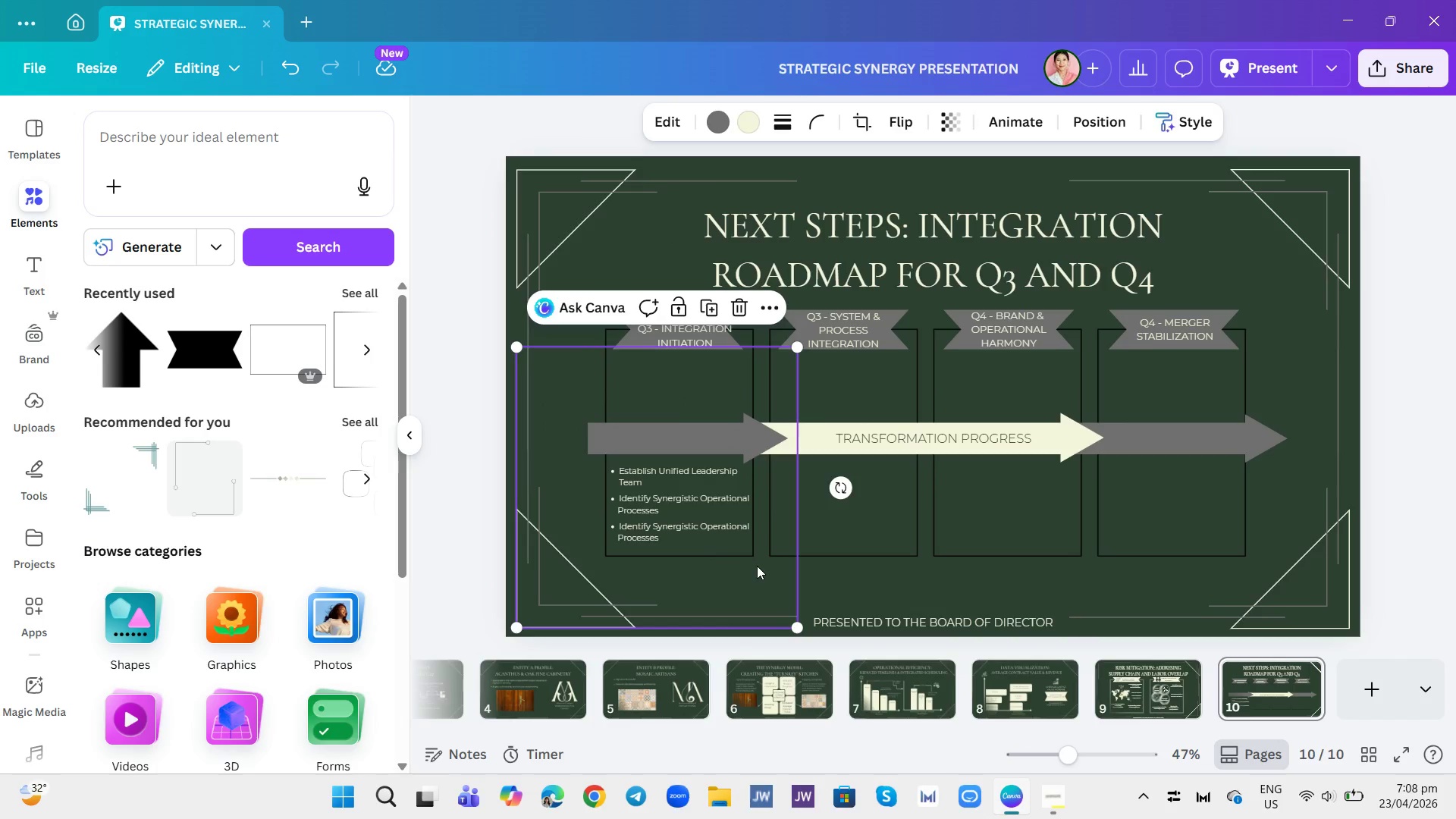 
key(Backspace)
 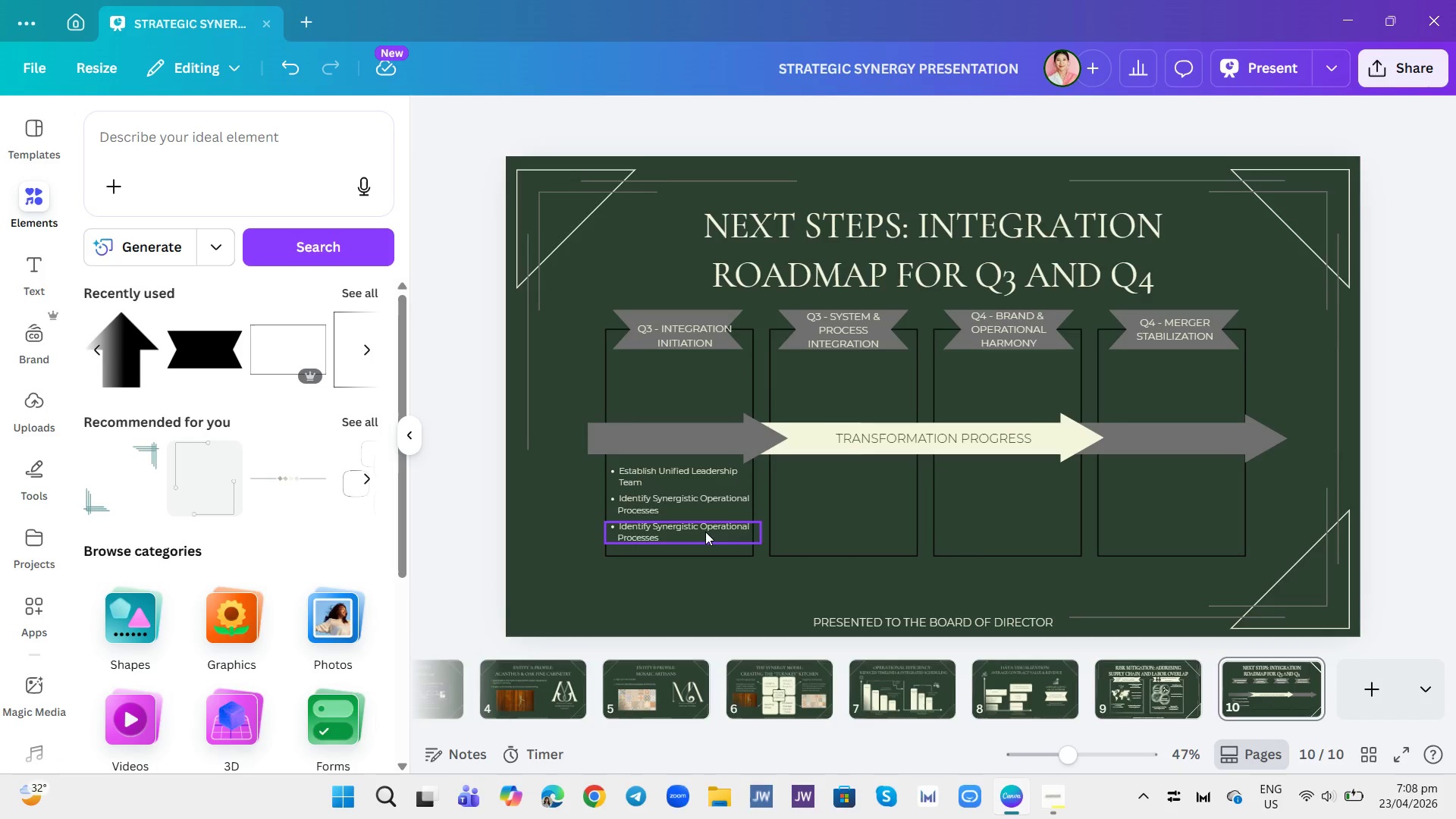 
double_click([705, 532])
 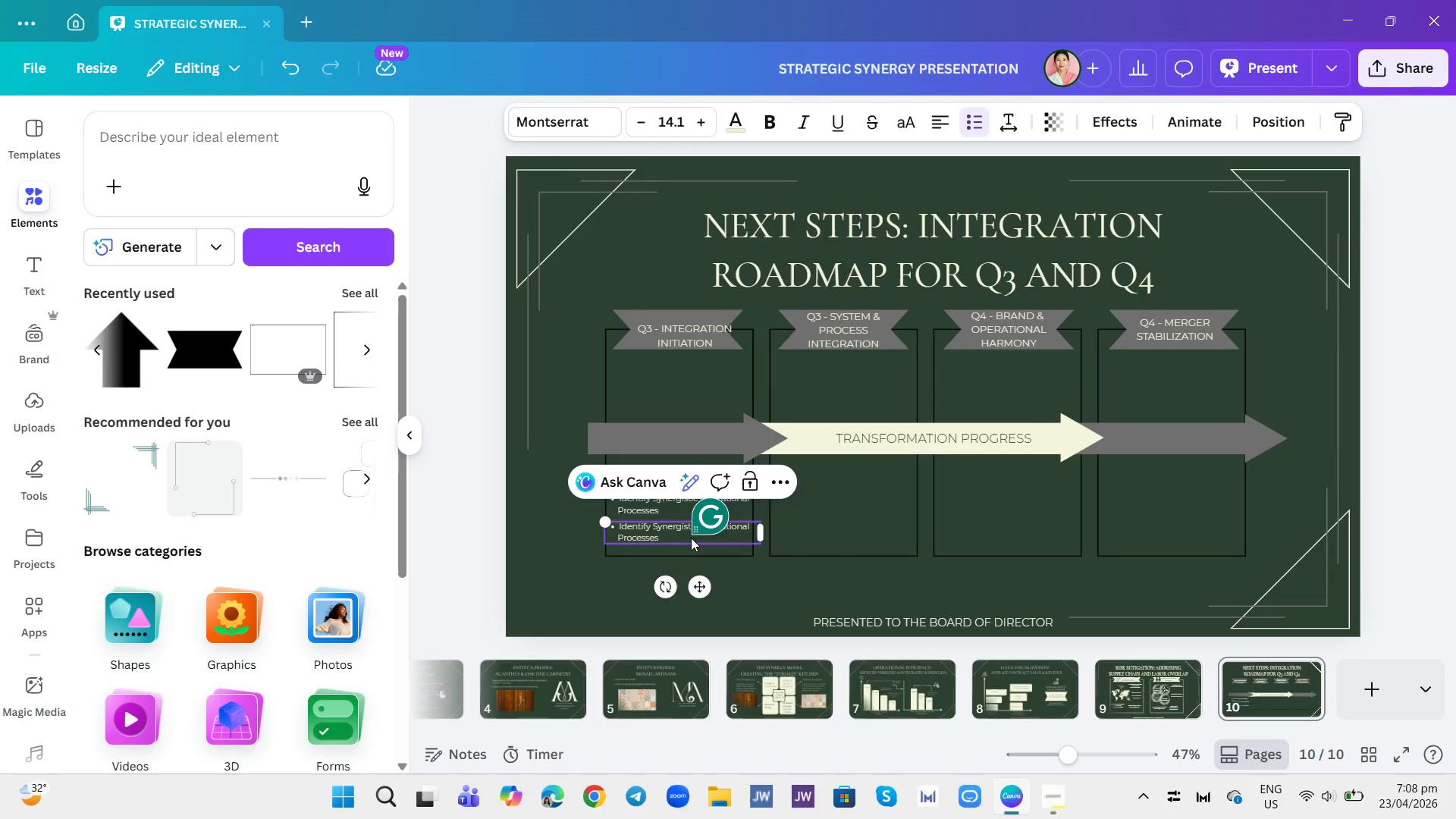 
double_click([672, 530])
 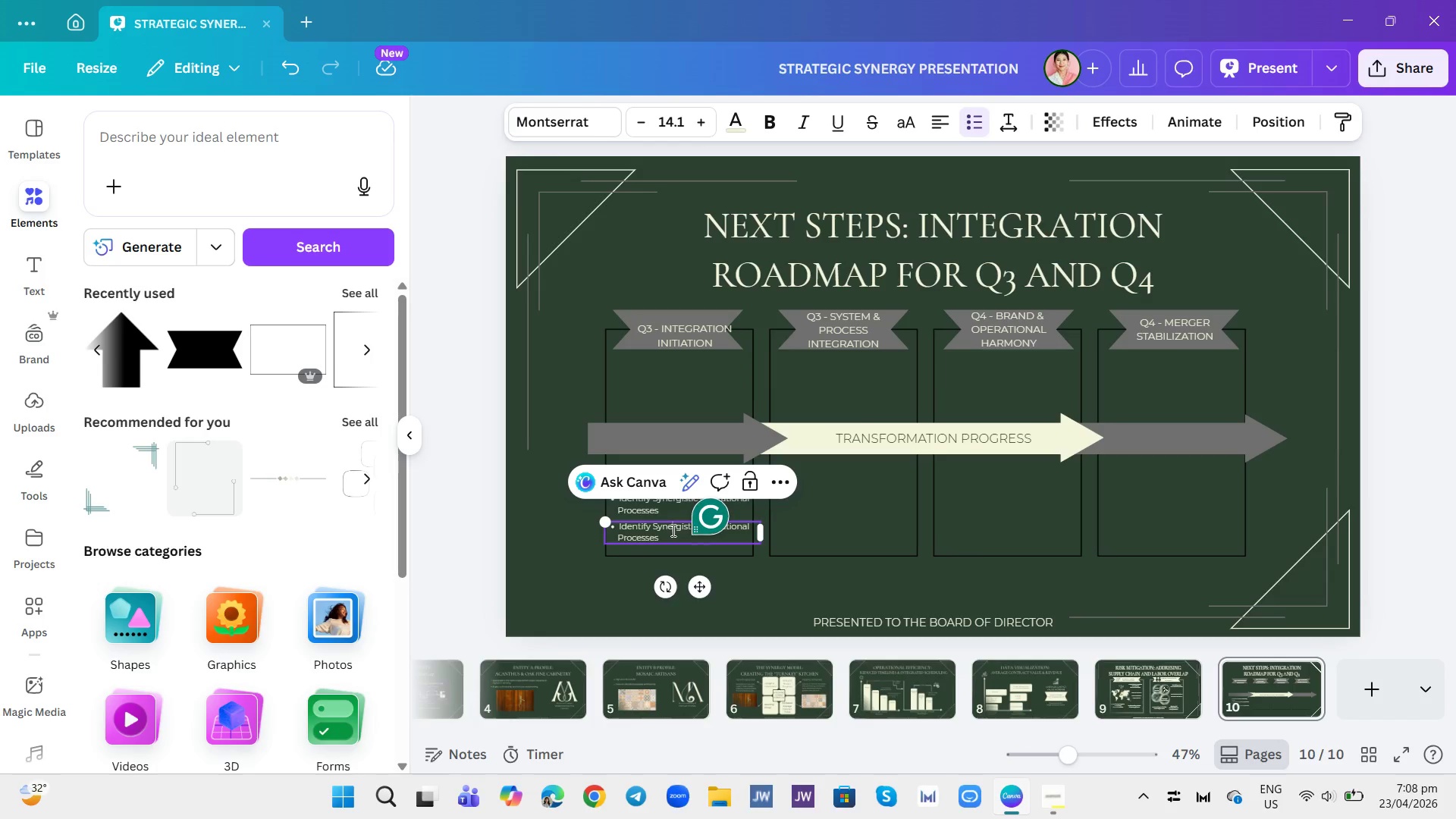 
left_click_drag(start_coordinate=[672, 530], to_coordinate=[654, 530])
 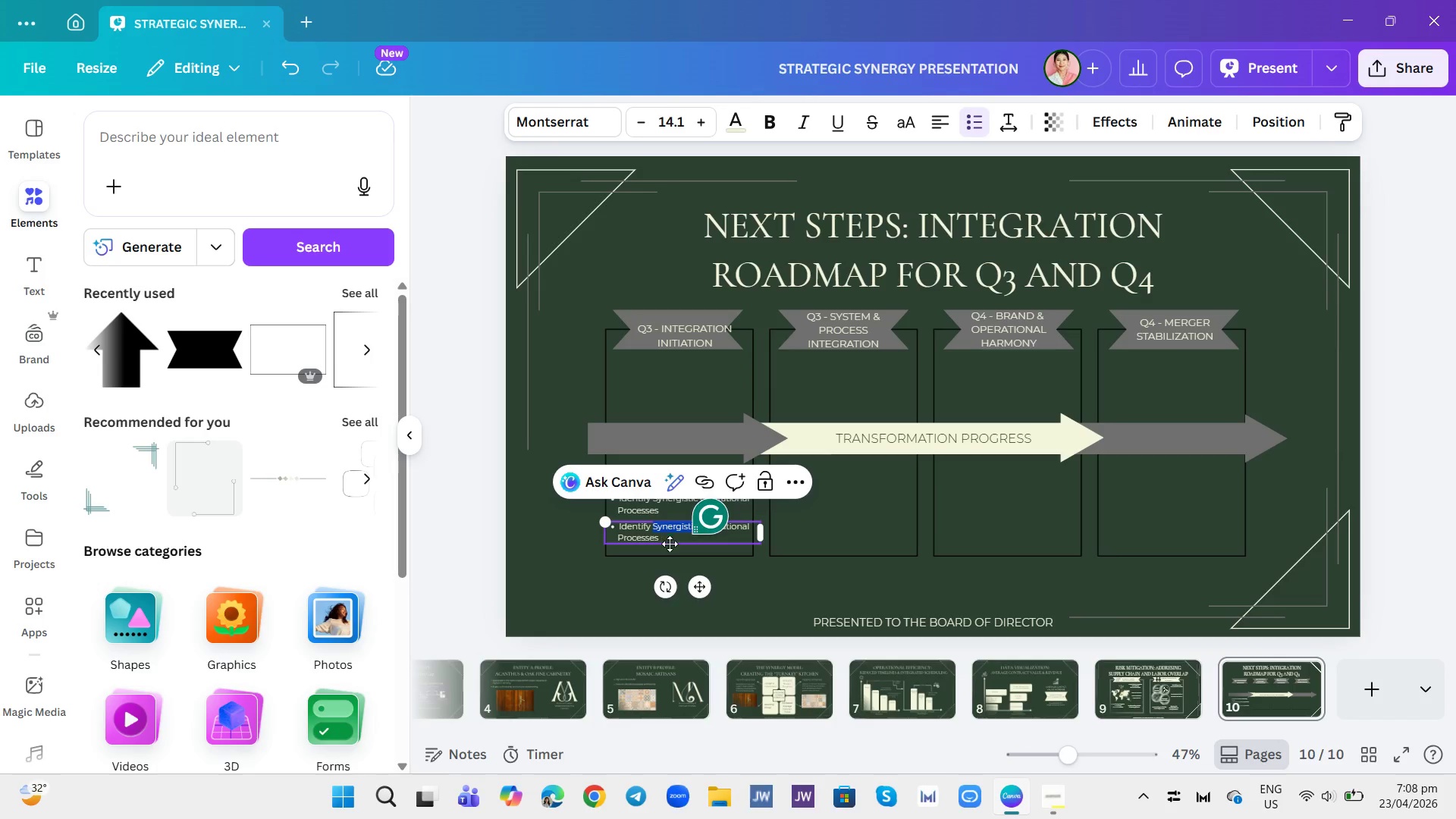 
left_click([670, 544])
 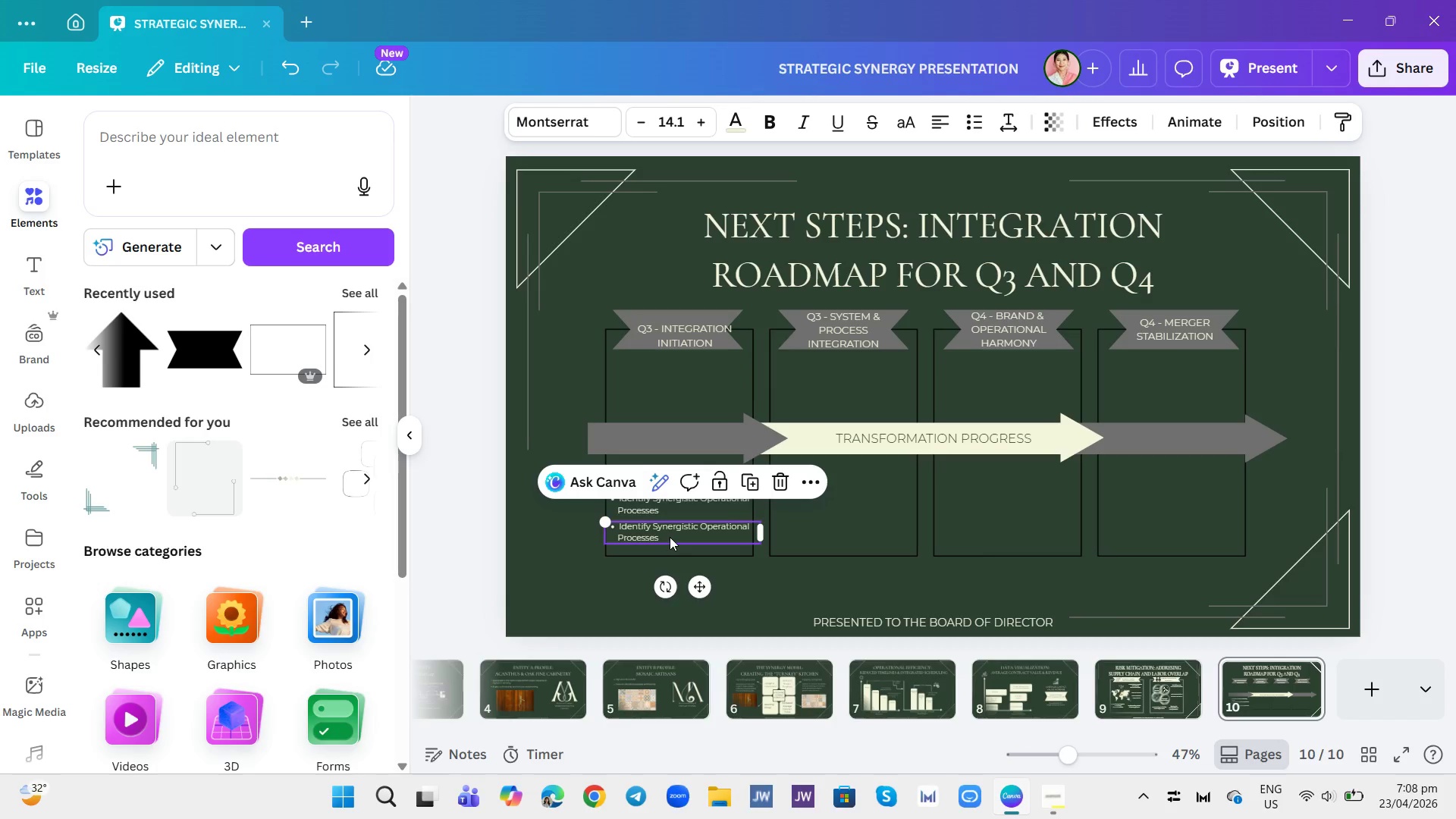 
double_click([670, 537])
 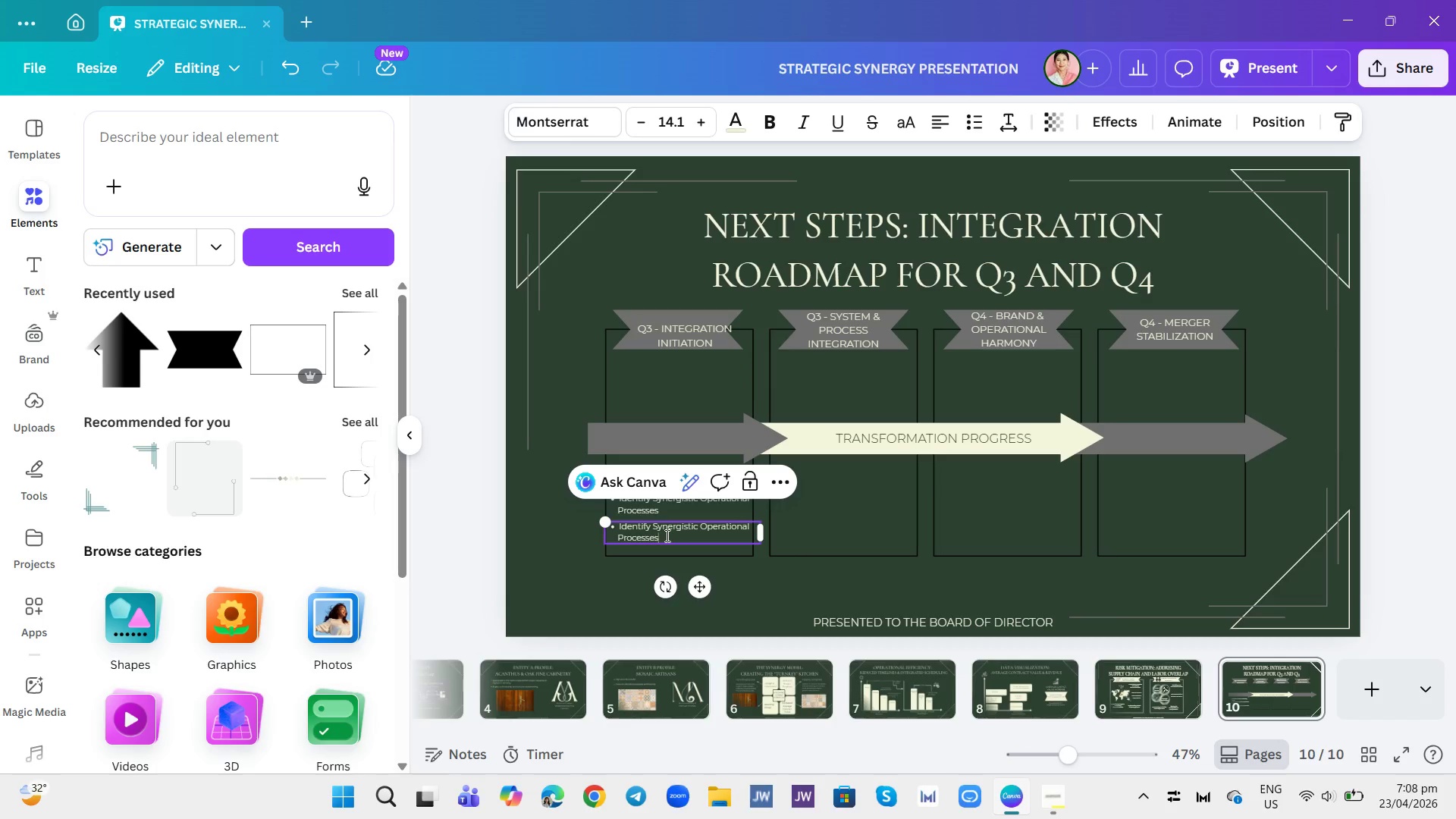 
left_click_drag(start_coordinate=[666, 535], to_coordinate=[617, 523])
 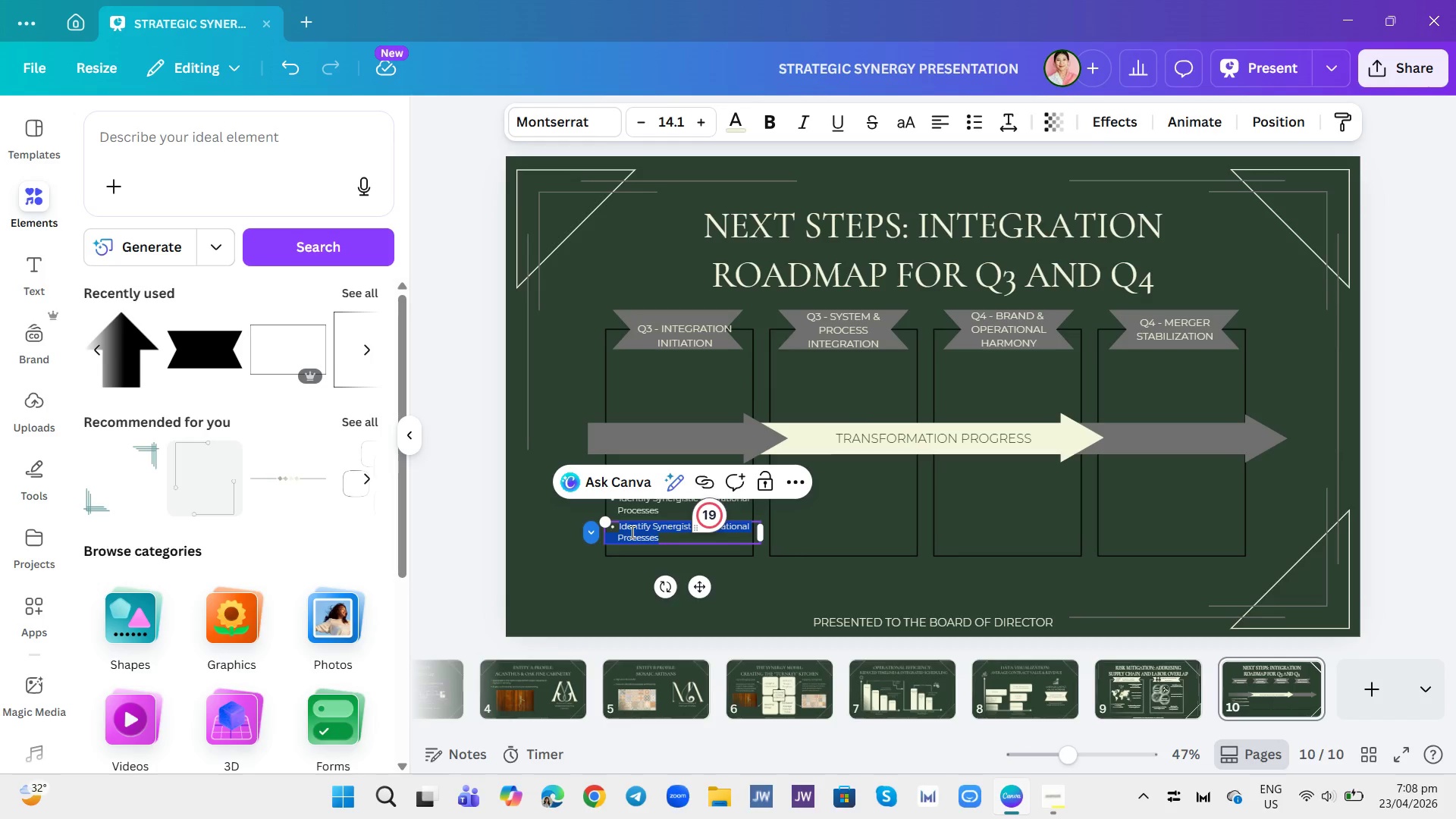 
type(Implement Coer[Delete])
key(Backspace)
key(Backspace)
type(re Communicationd Platform)
 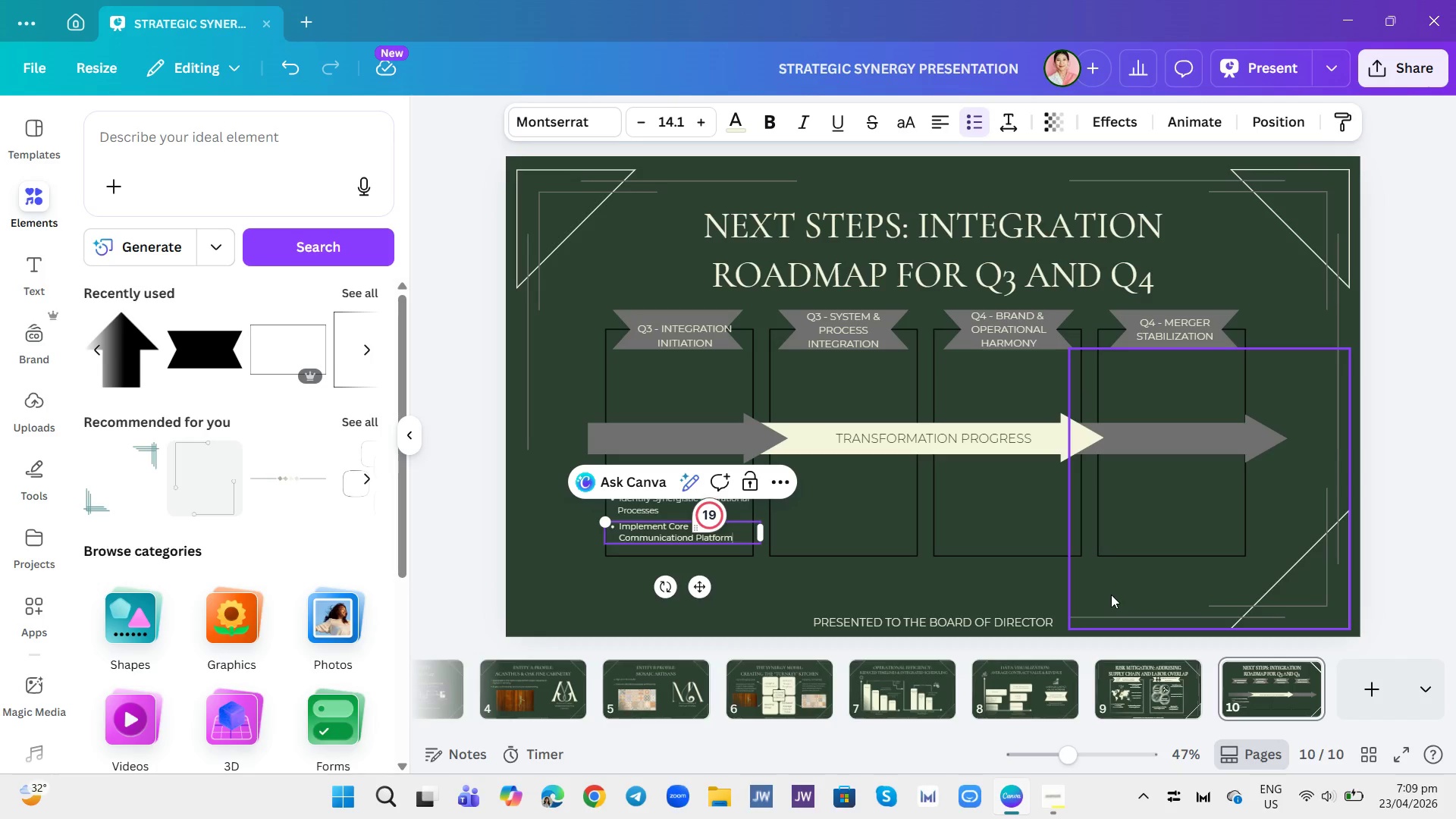 
left_click([1449, 515])
 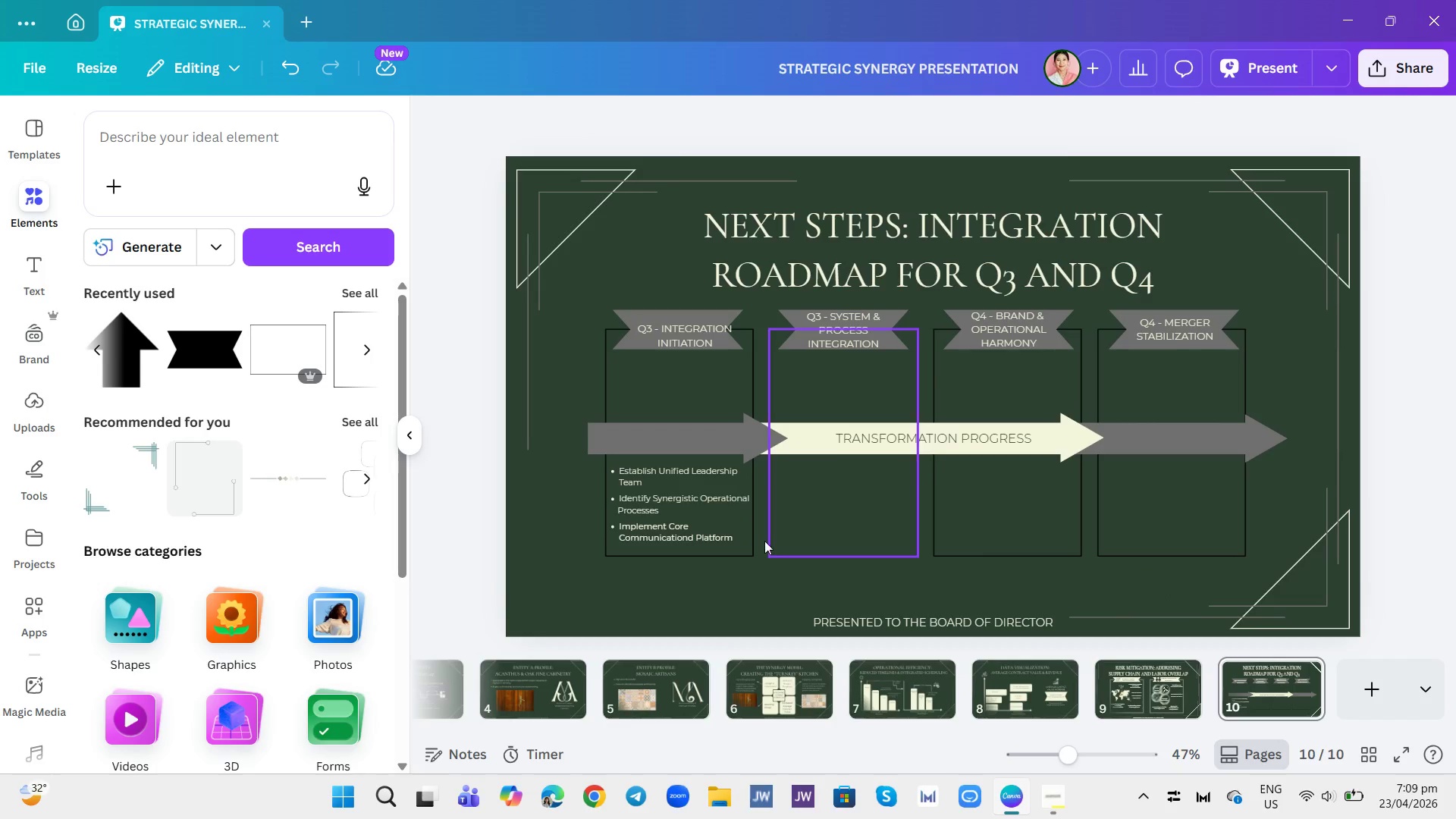 
left_click([698, 482])
 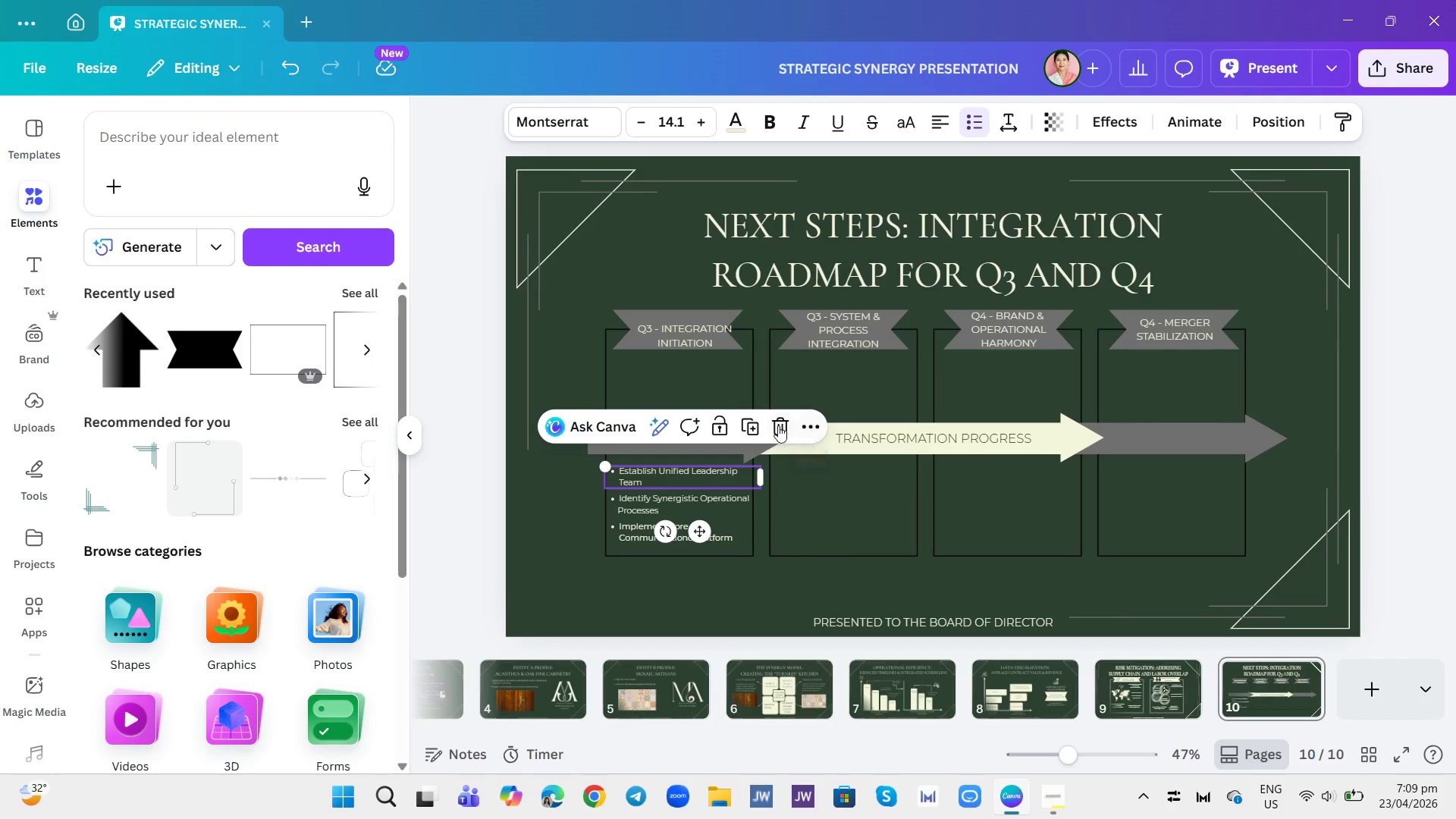 
left_click([748, 432])
 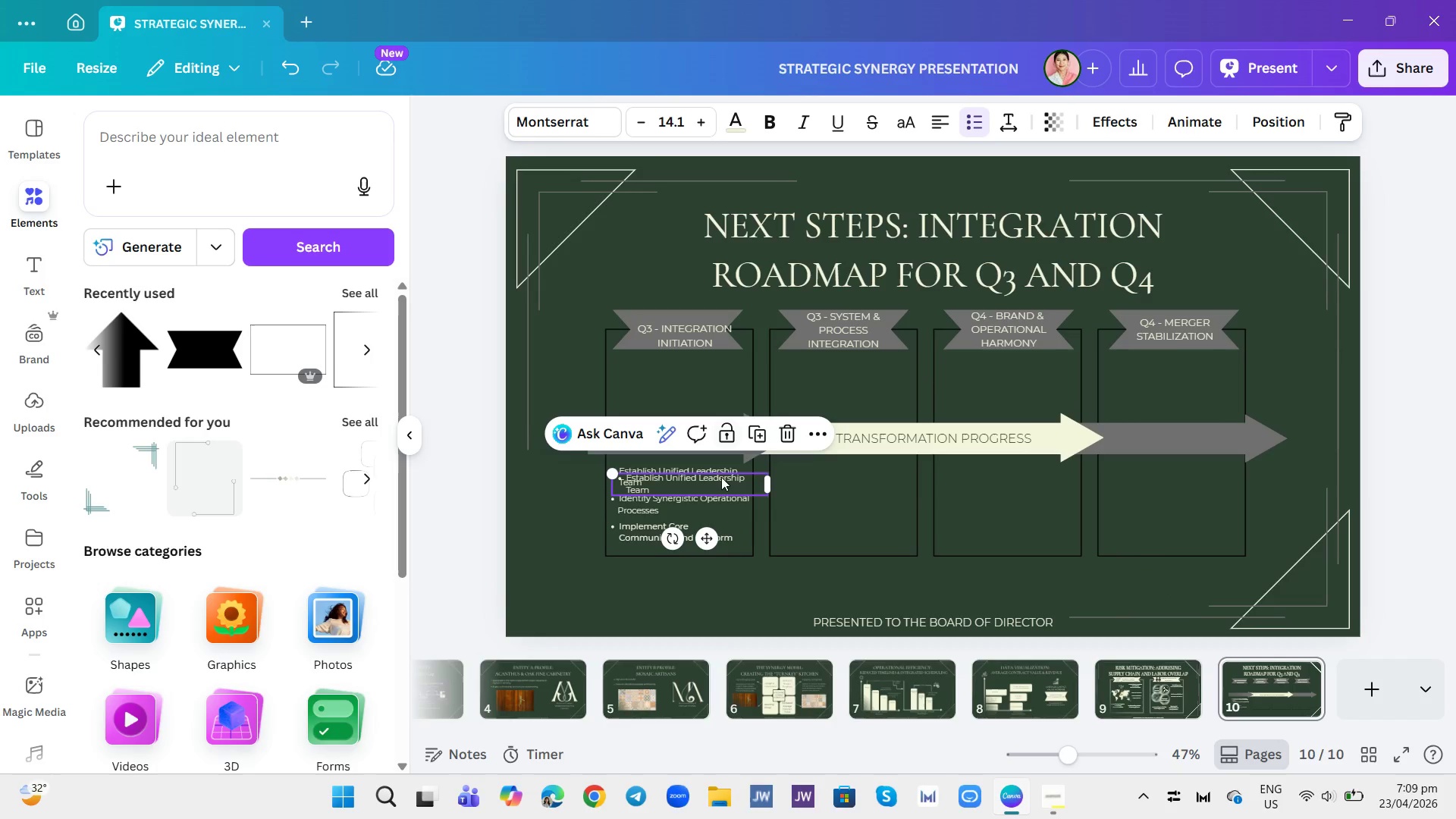 
left_click_drag(start_coordinate=[721, 477], to_coordinate=[884, 463])
 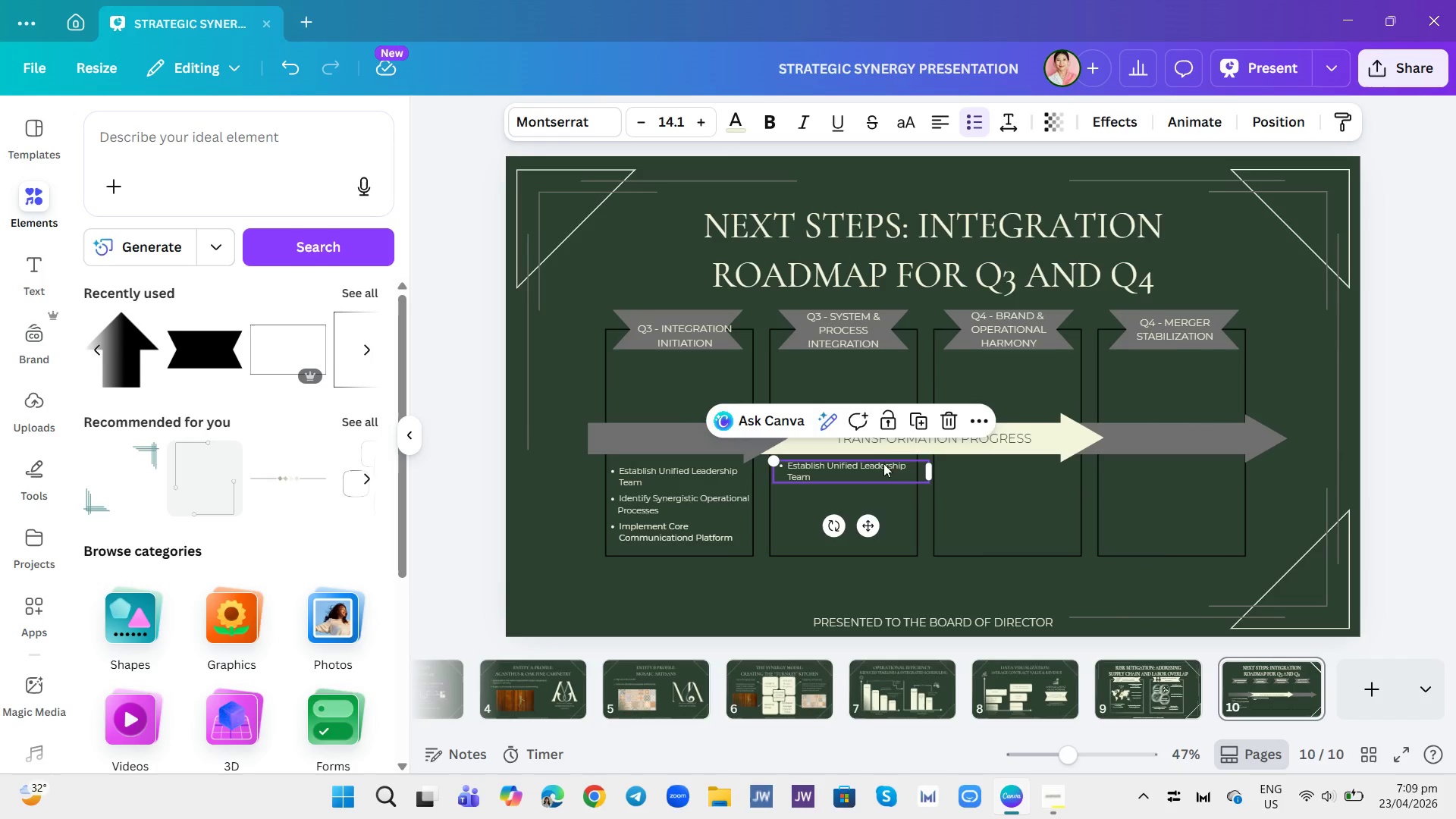 
double_click([883, 463])
 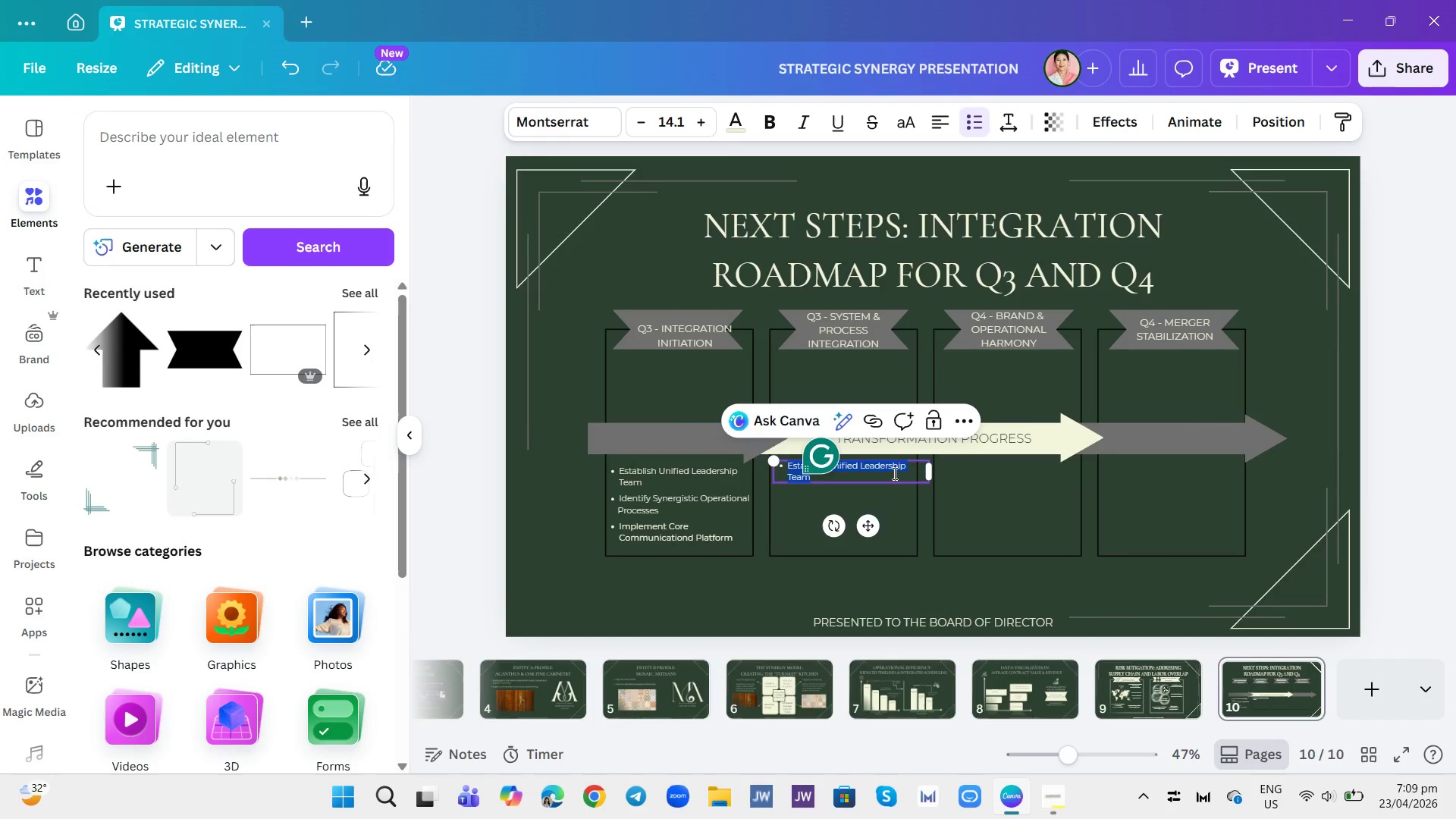 
type(Unified ERP Migration)
 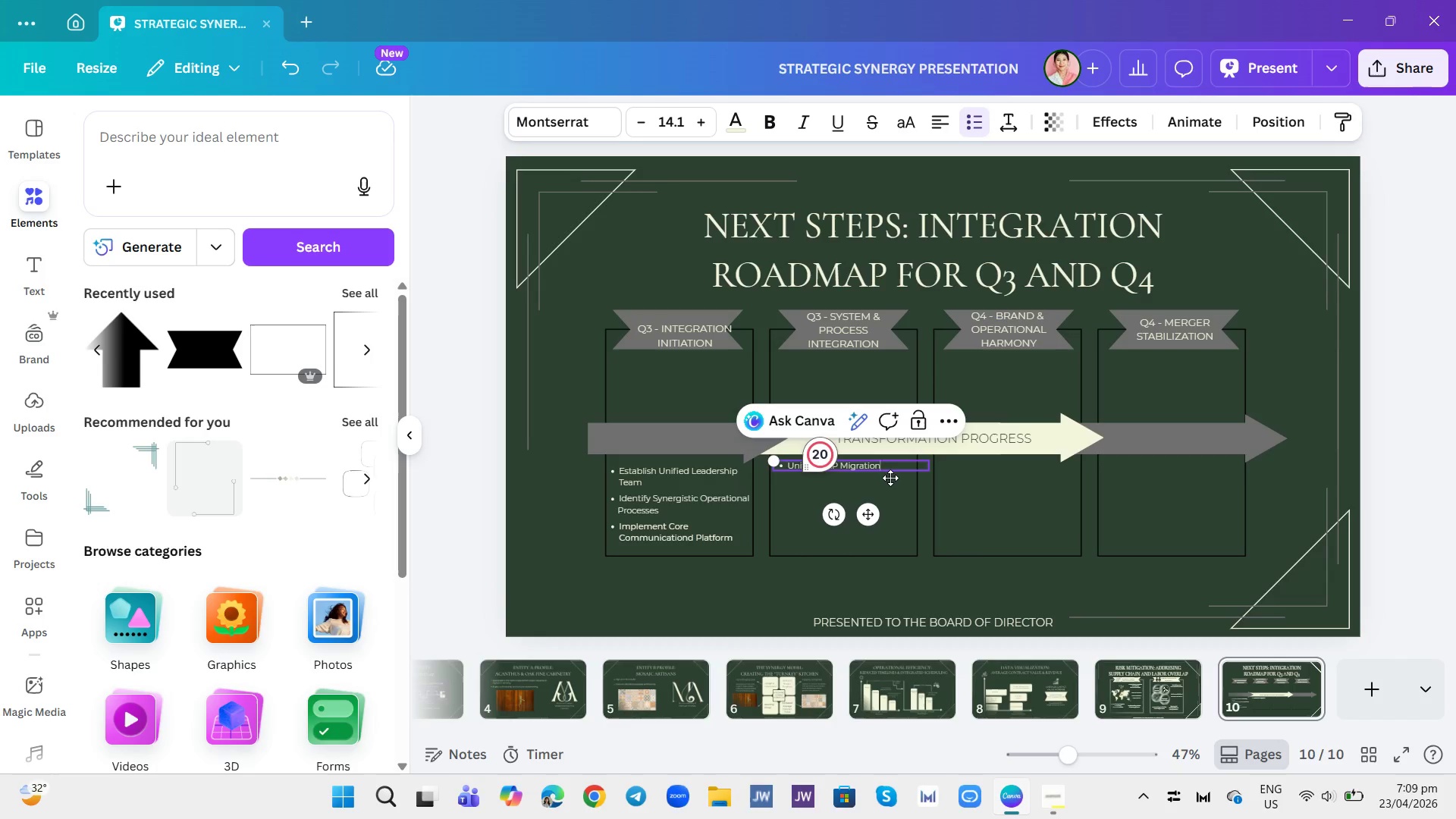 
key(Enter)
 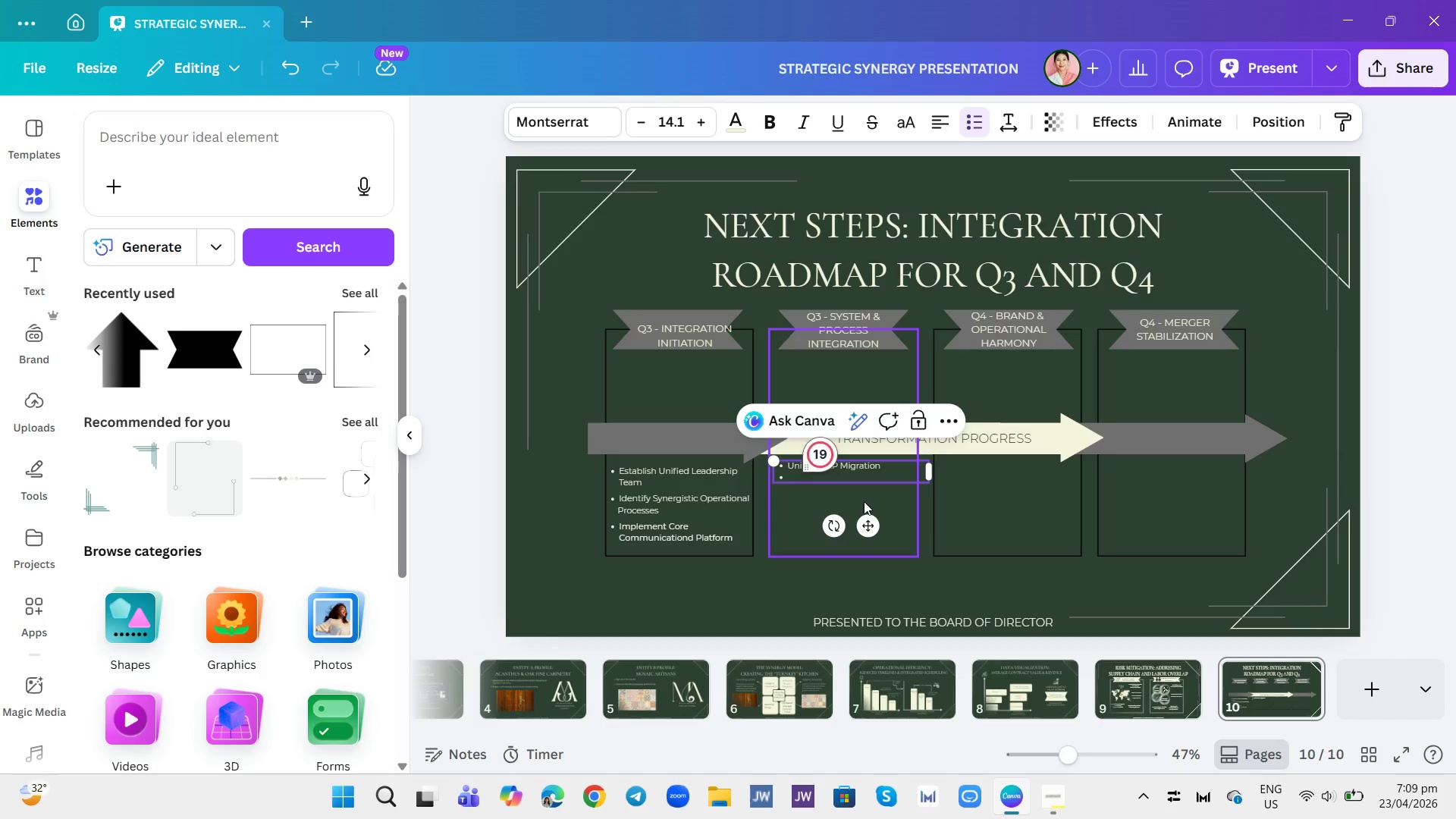 
type(Pilot int)
key(Backspace)
key(Backspace)
key(Backspace)
key(Backspace)
type( Integrated Scheduling Sysrem)
key(Backspace)
key(Backspace)
key(Backspace)
type(tem )
 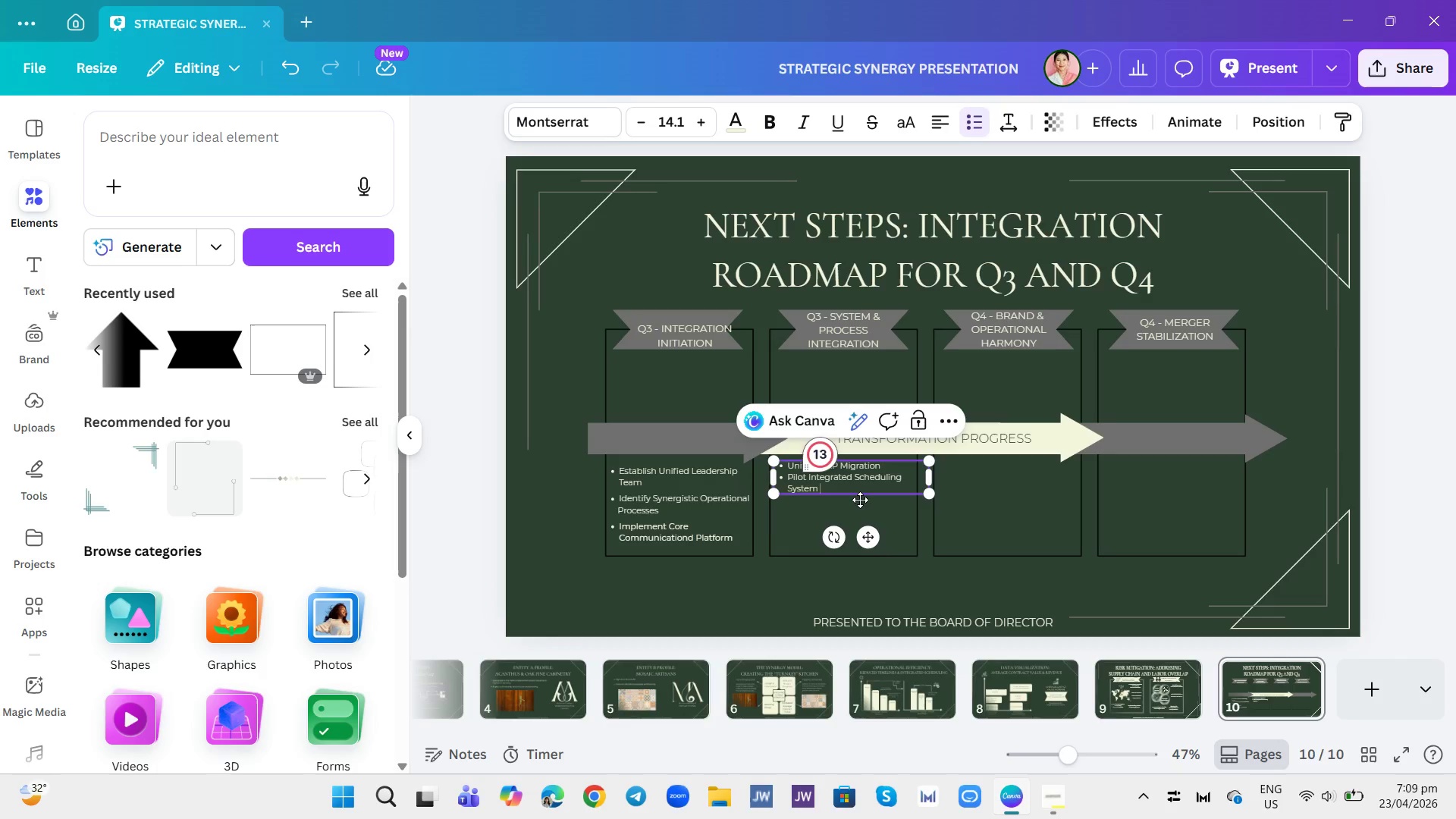 
key(Enter)
 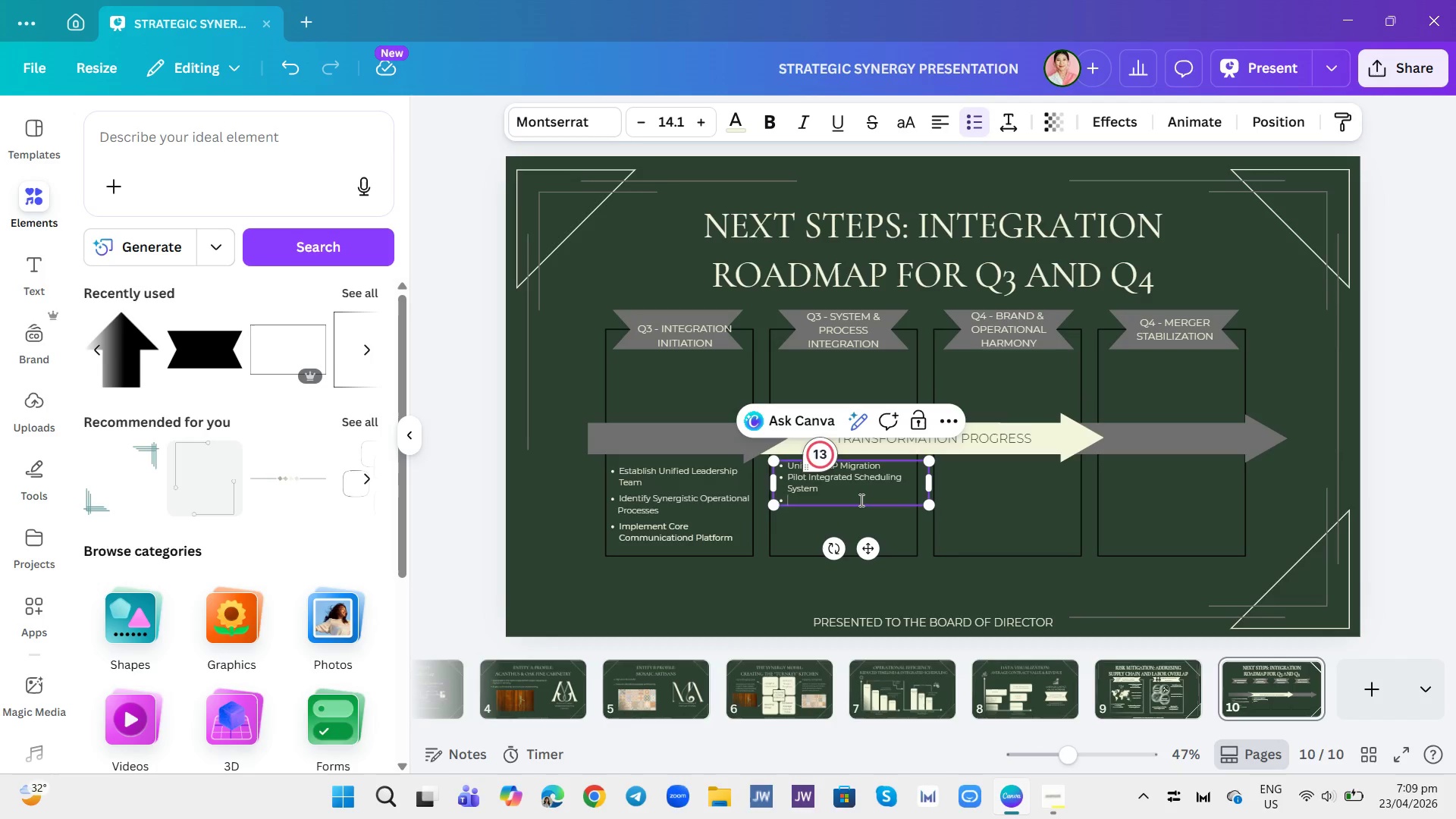 
type(Harmonize Project Managemae)
key(Backspace)
key(Backspace)
type(ent)
 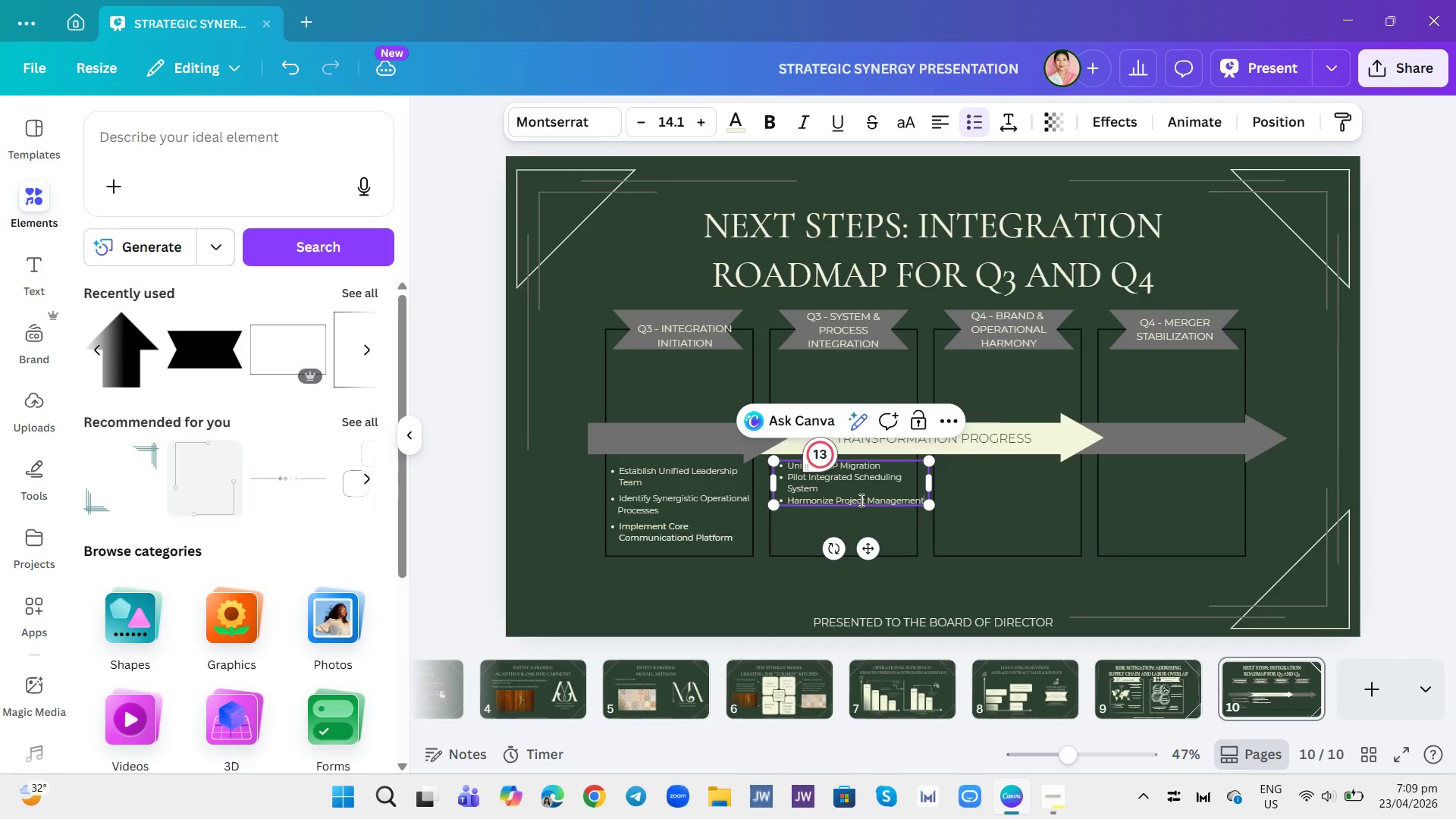 
key(Enter)
 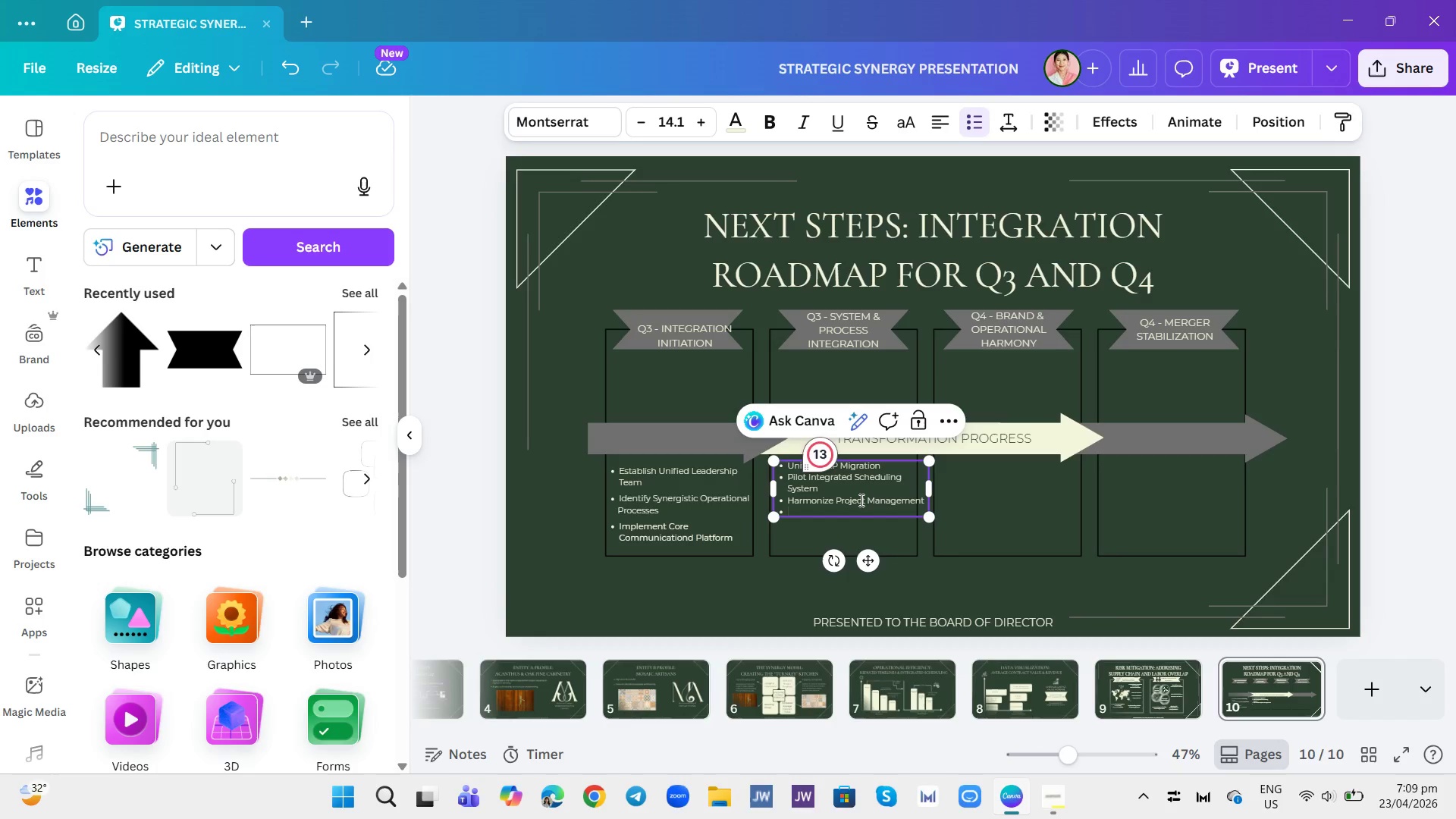 
key(Backspace)
key(Backspace)
type( Workflows)
 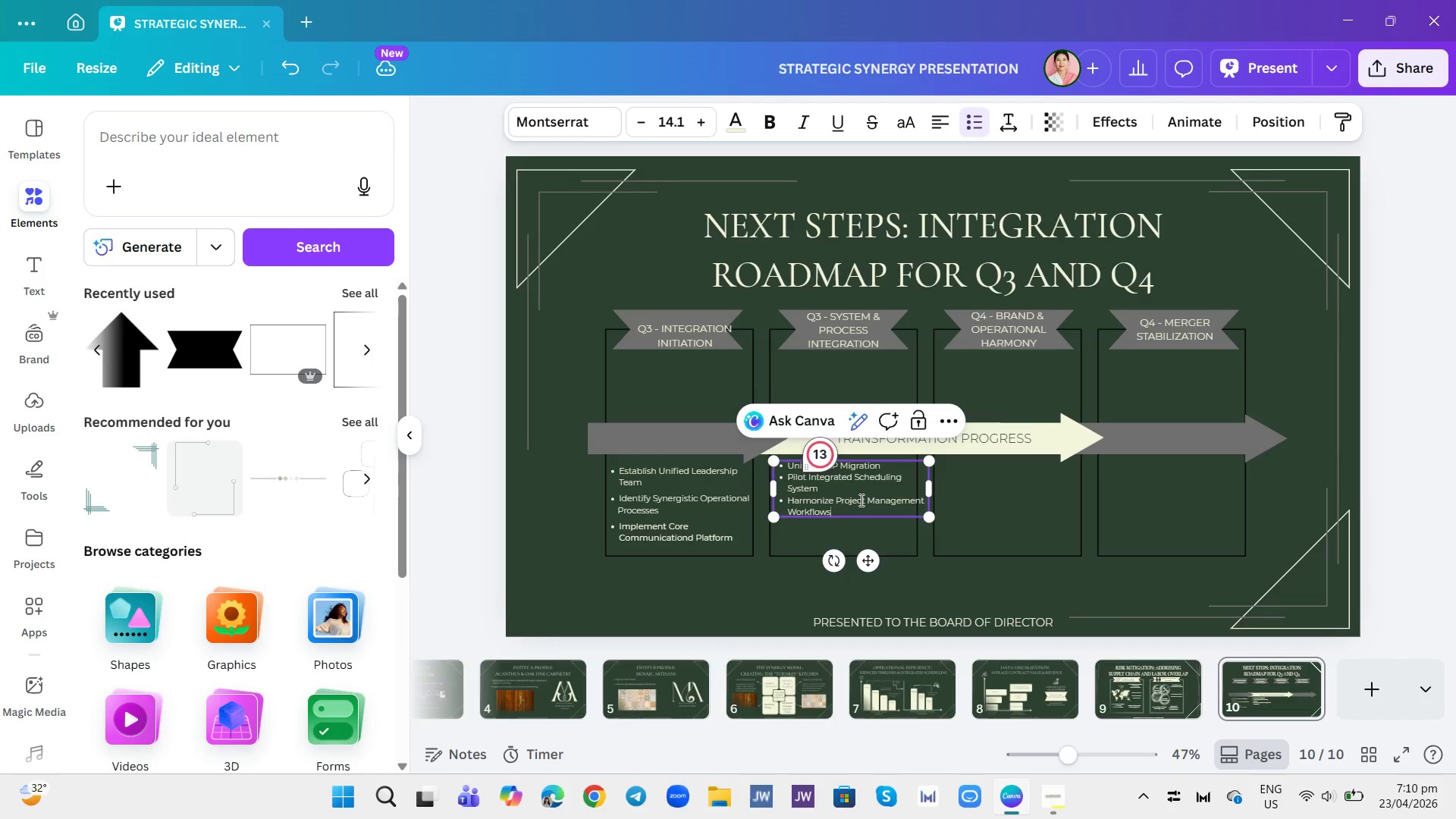 
key(Enter)
 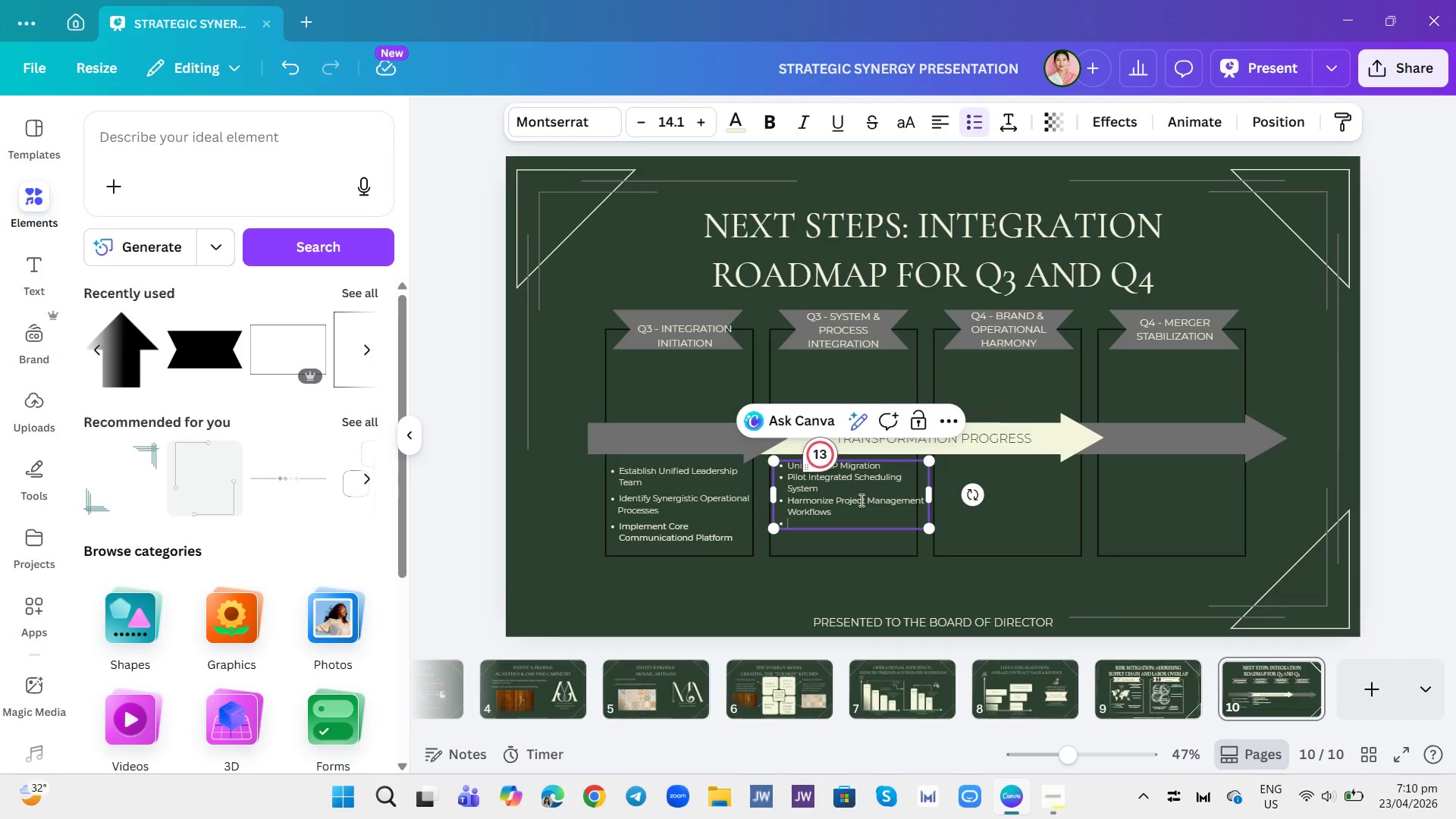 
type(Consolidated Supplier & Material Procurement)
 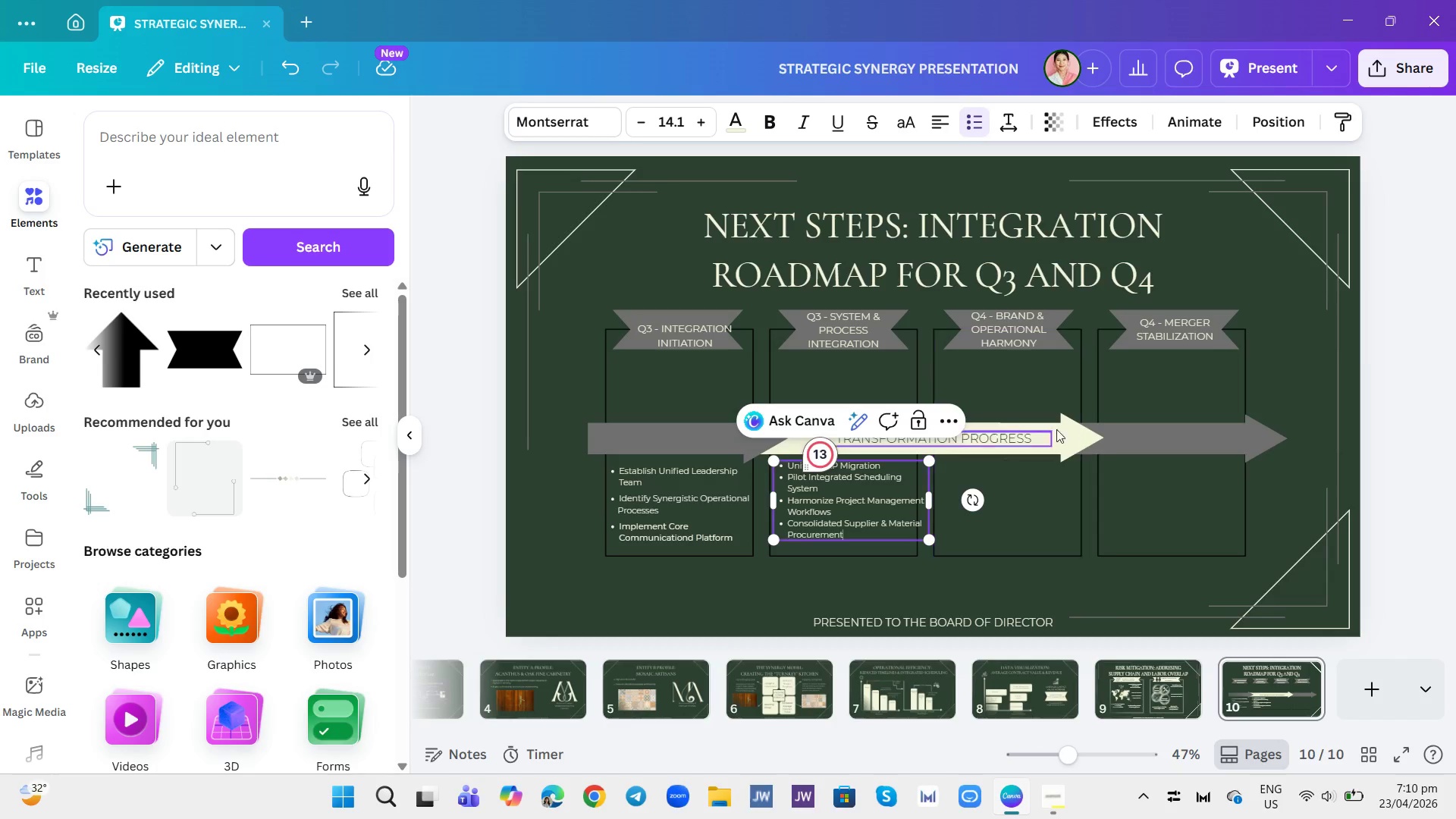 
left_click([1368, 353])
 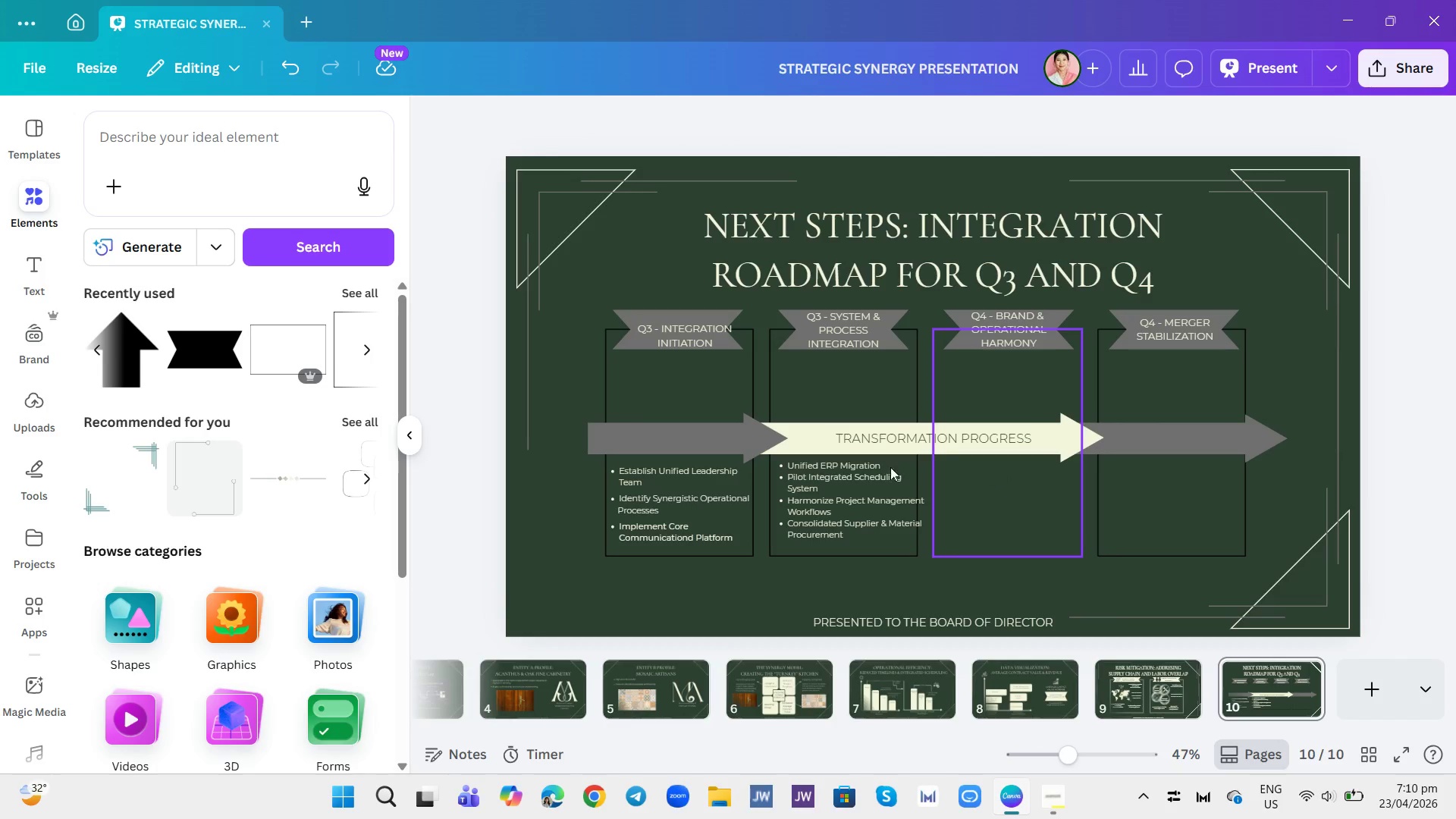 
left_click([837, 491])
 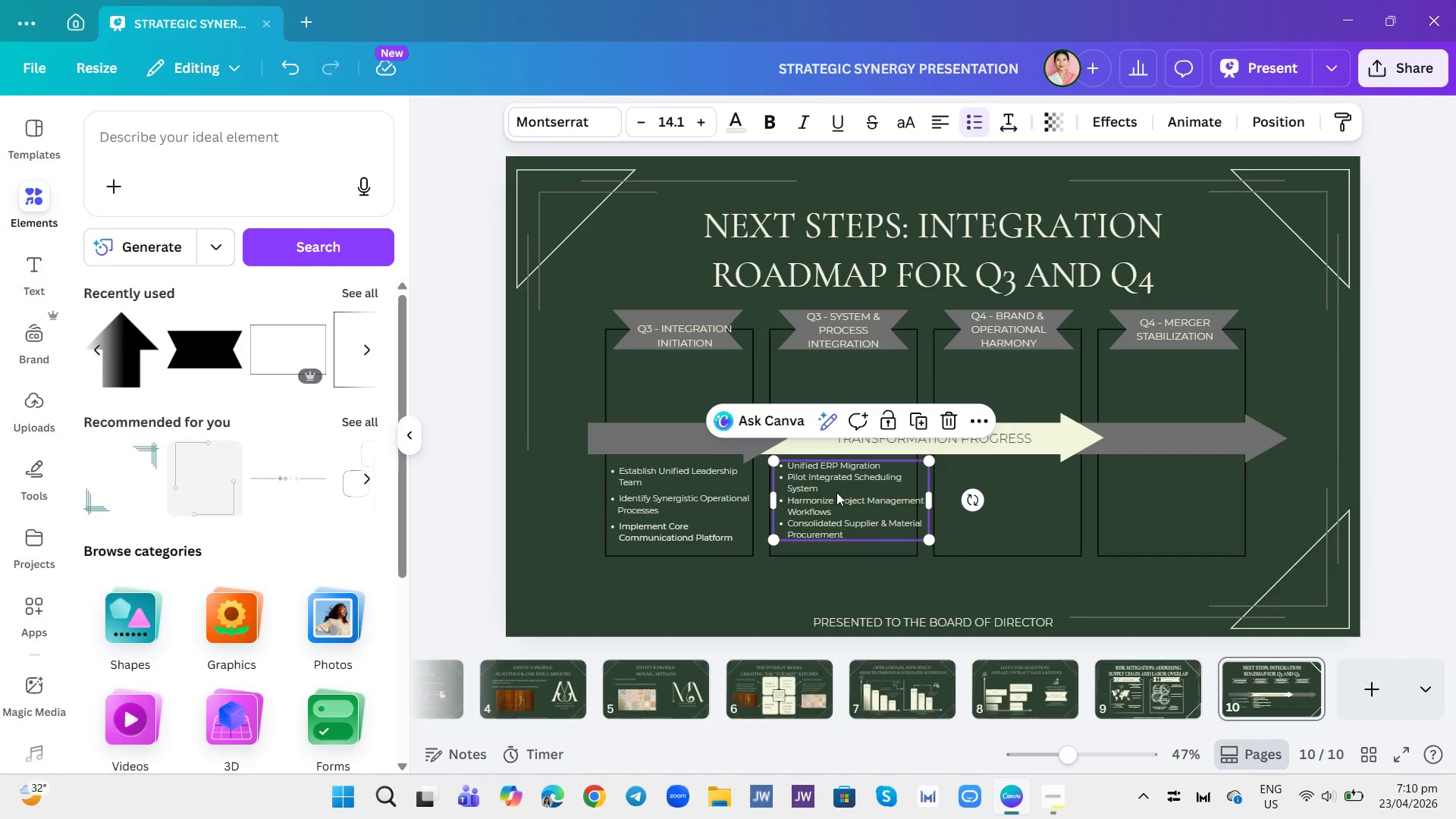 
left_click_drag(start_coordinate=[837, 491], to_coordinate=[833, 497])
 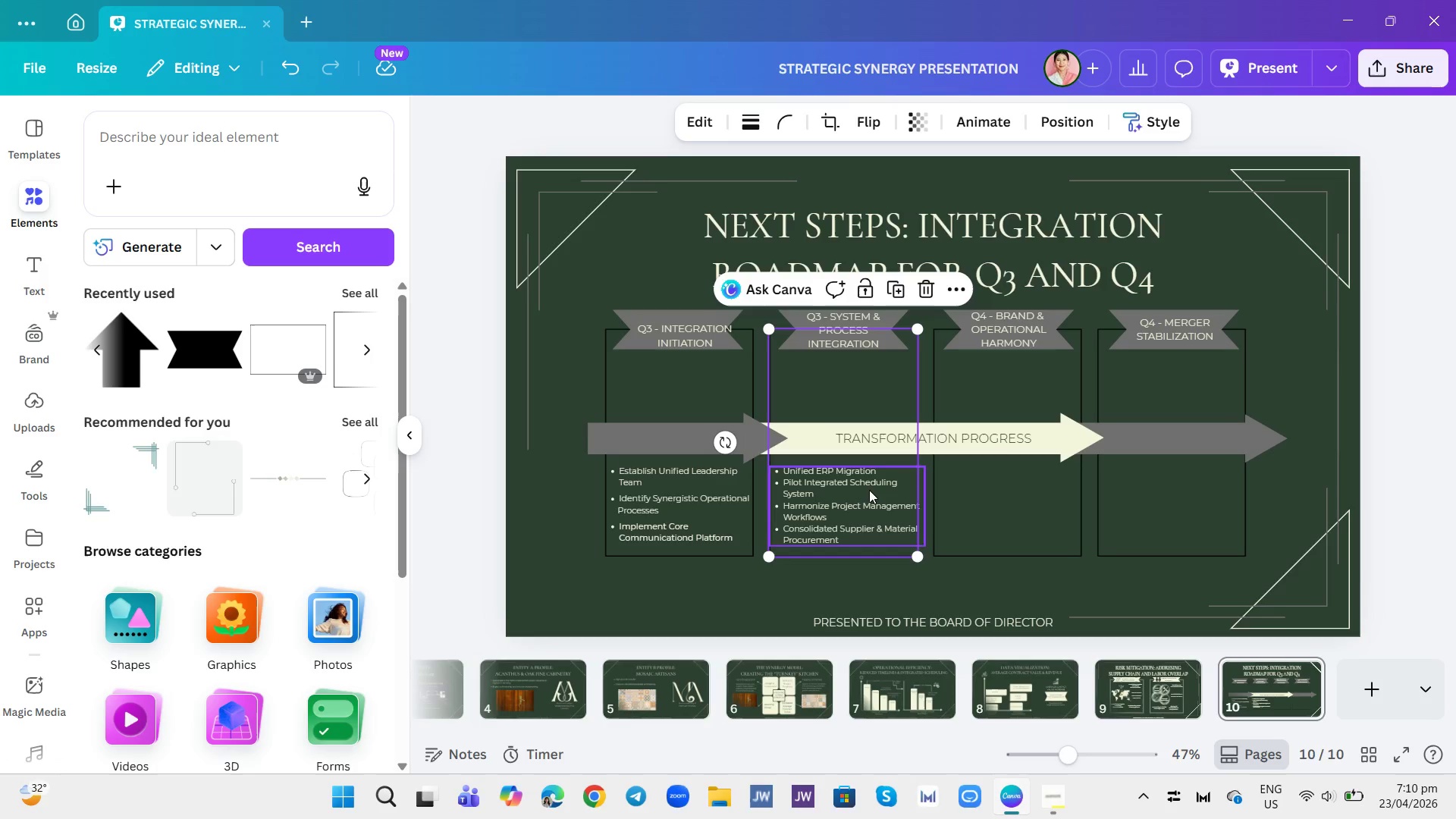 
left_click([914, 497])
 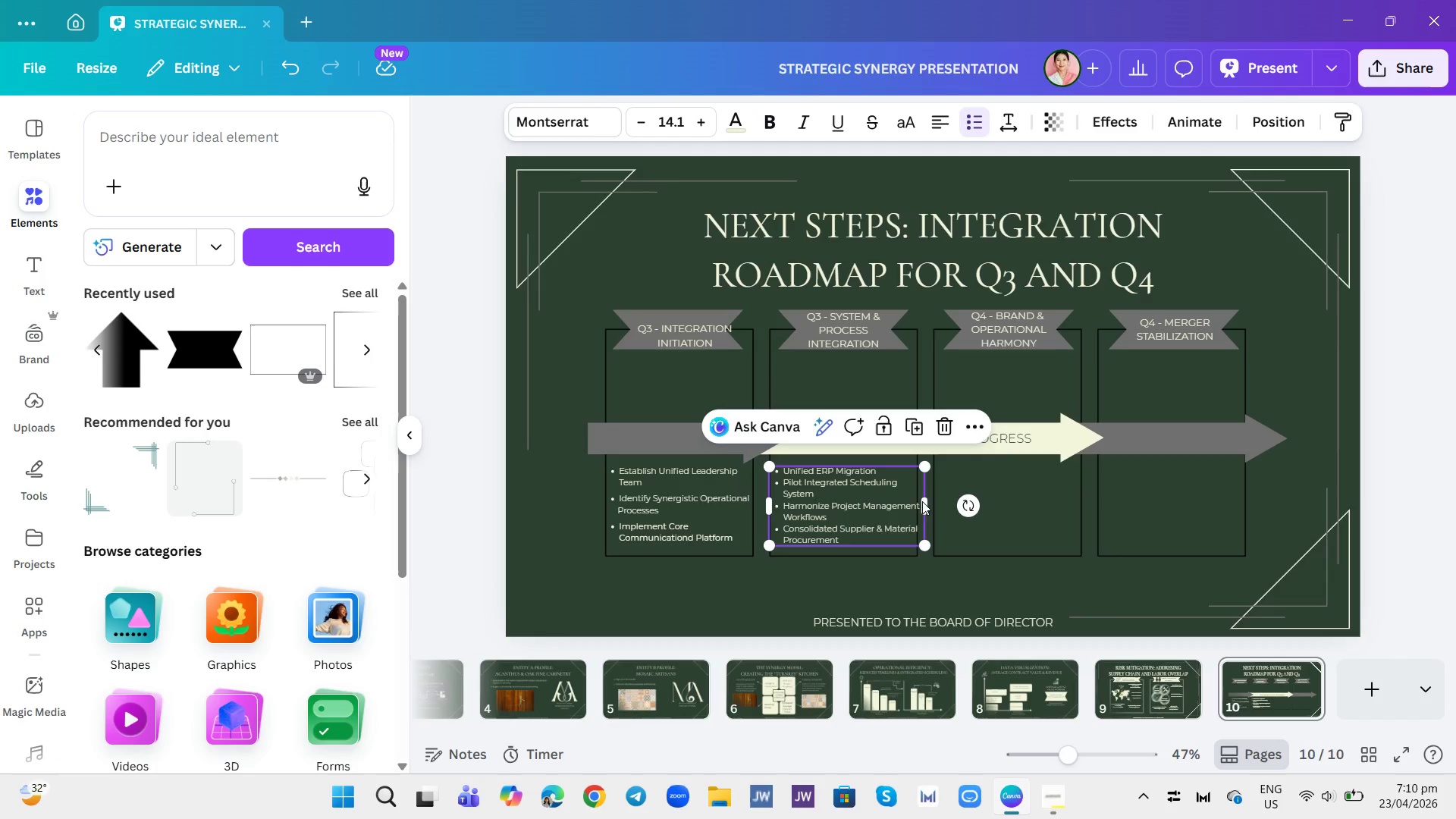 
left_click_drag(start_coordinate=[925, 502], to_coordinate=[920, 504])
 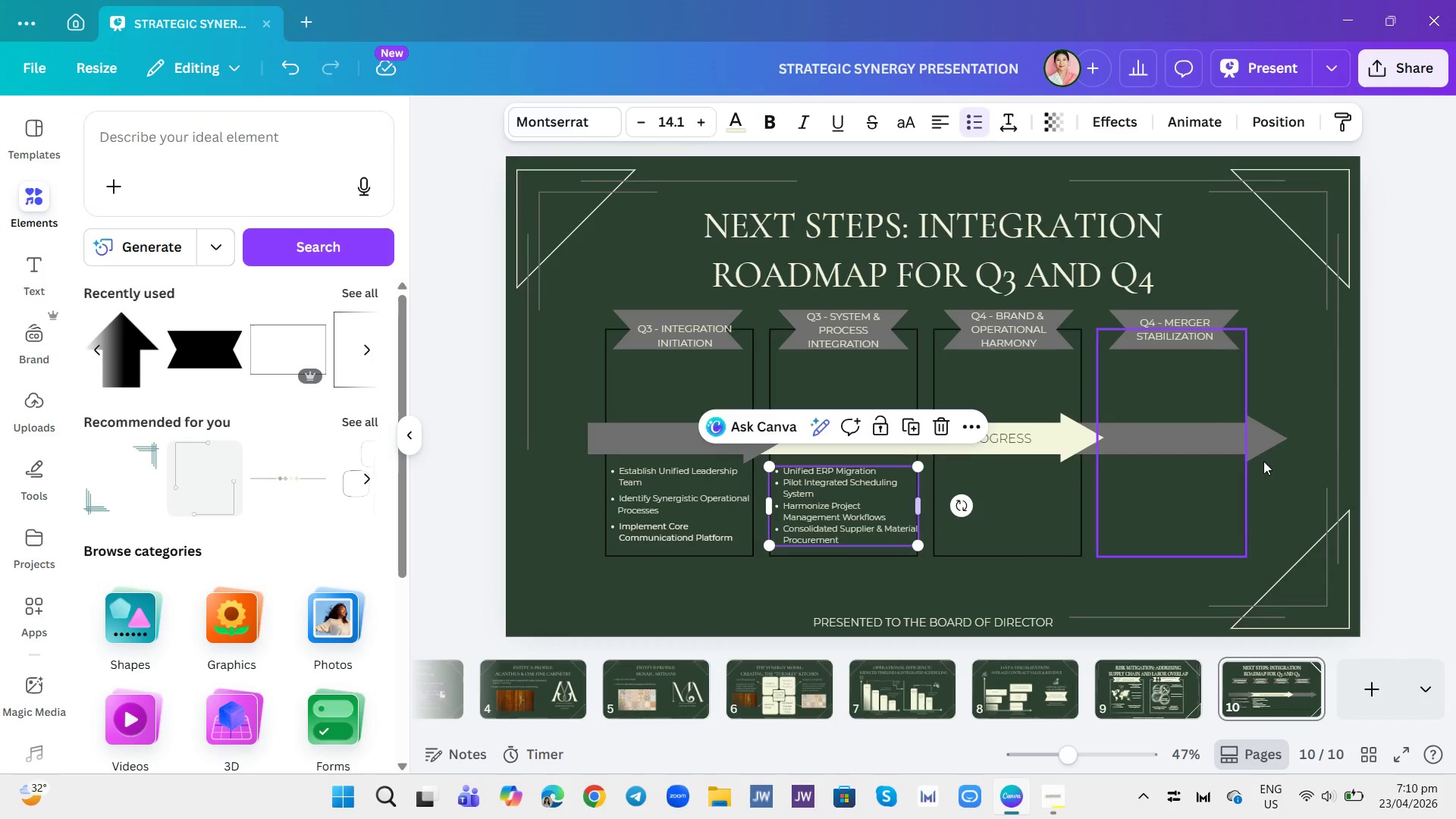 
left_click([1263, 461])
 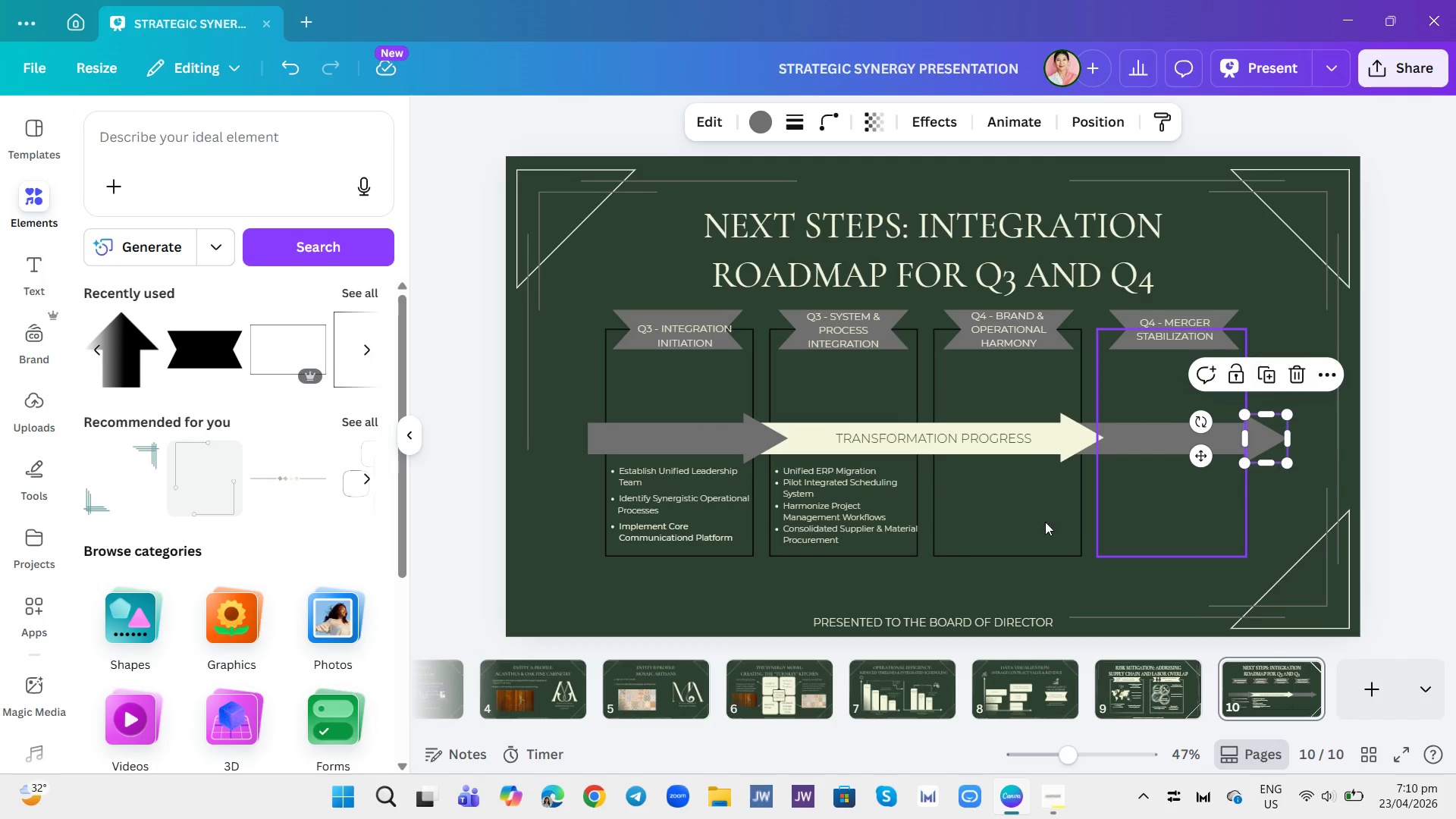 
left_click([871, 495])
 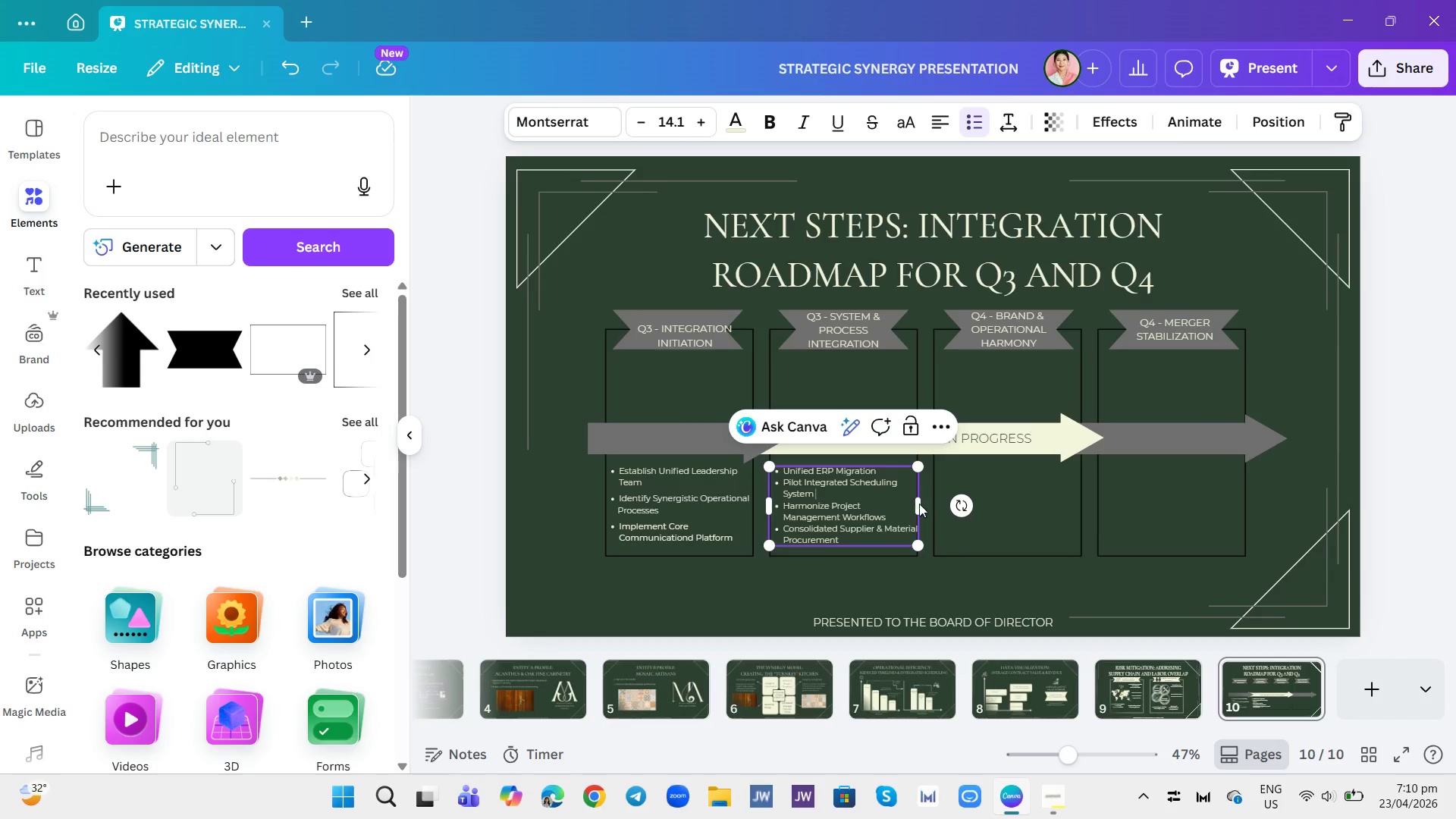 
left_click_drag(start_coordinate=[920, 505], to_coordinate=[916, 503])
 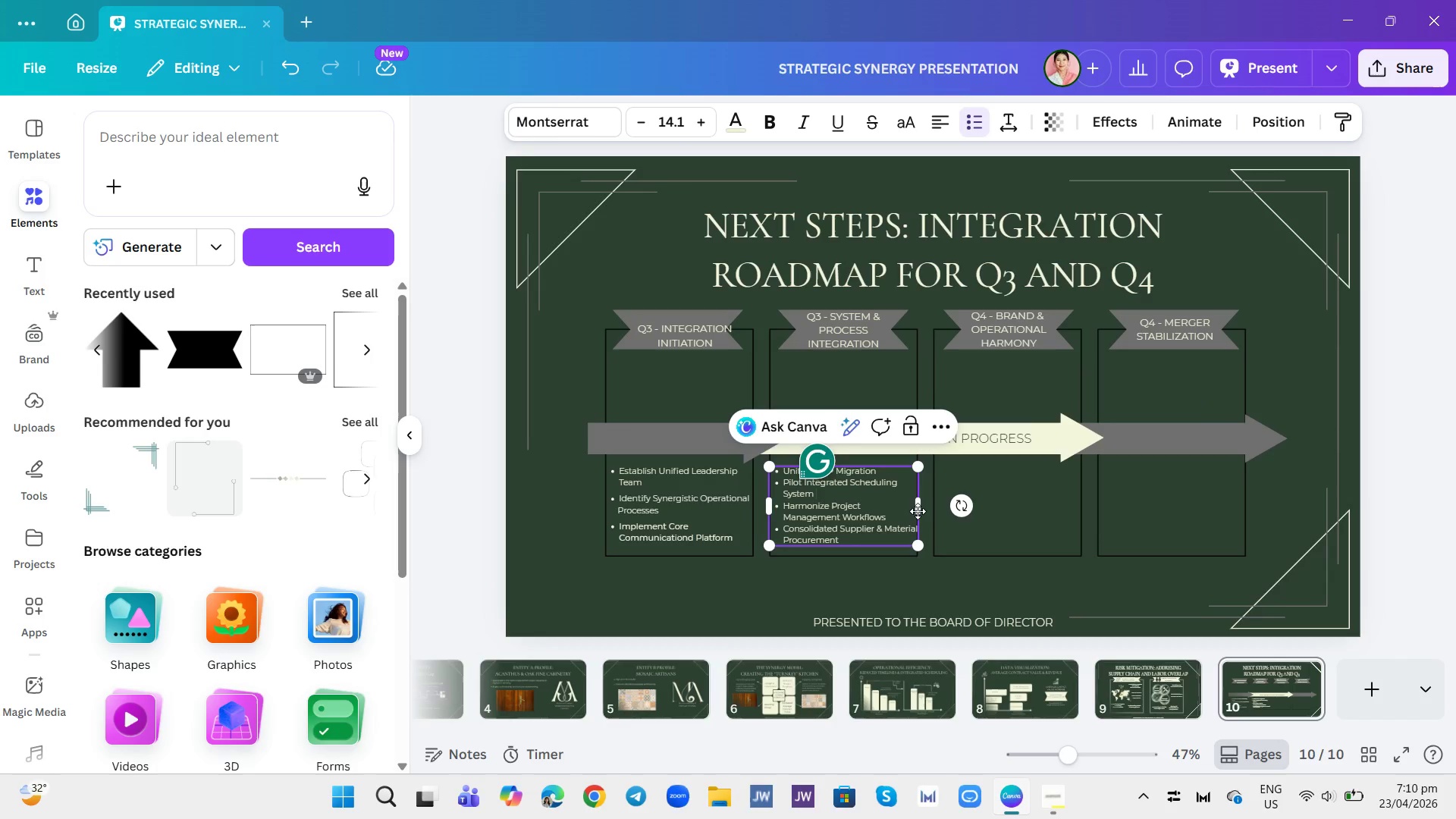 
left_click_drag(start_coordinate=[918, 511], to_coordinate=[913, 511])
 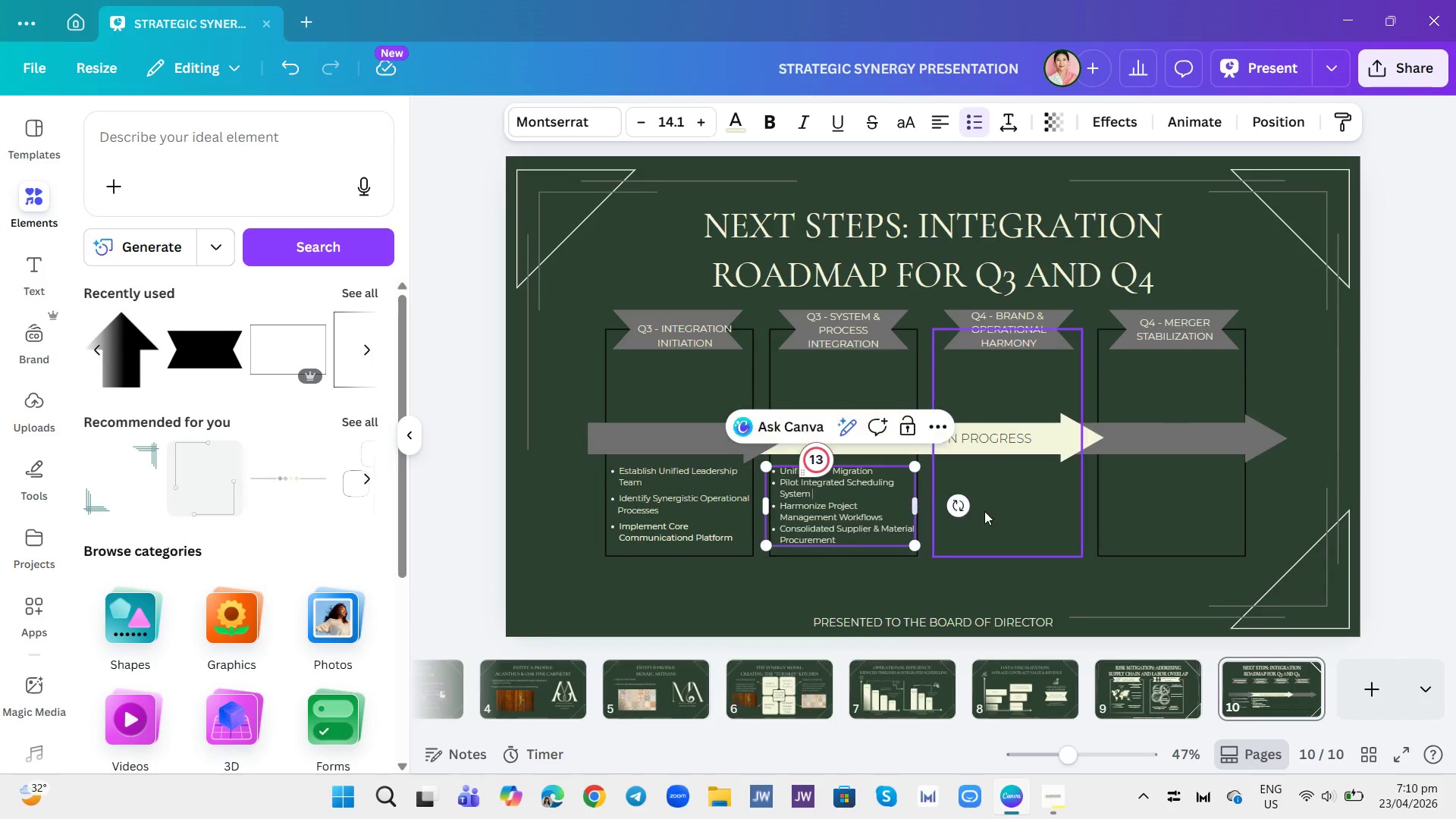 
left_click([1040, 511])
 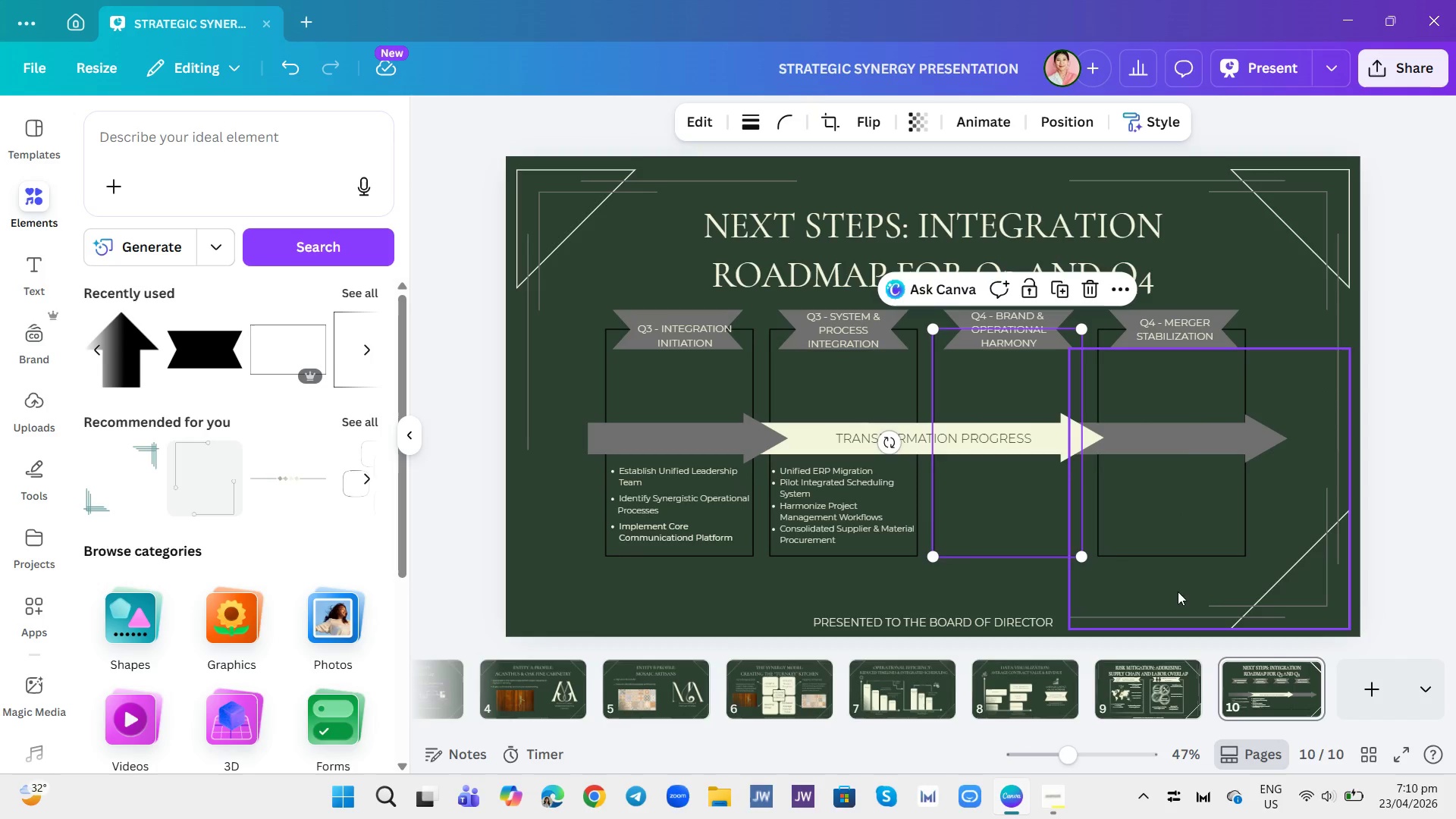 
left_click([708, 528])
 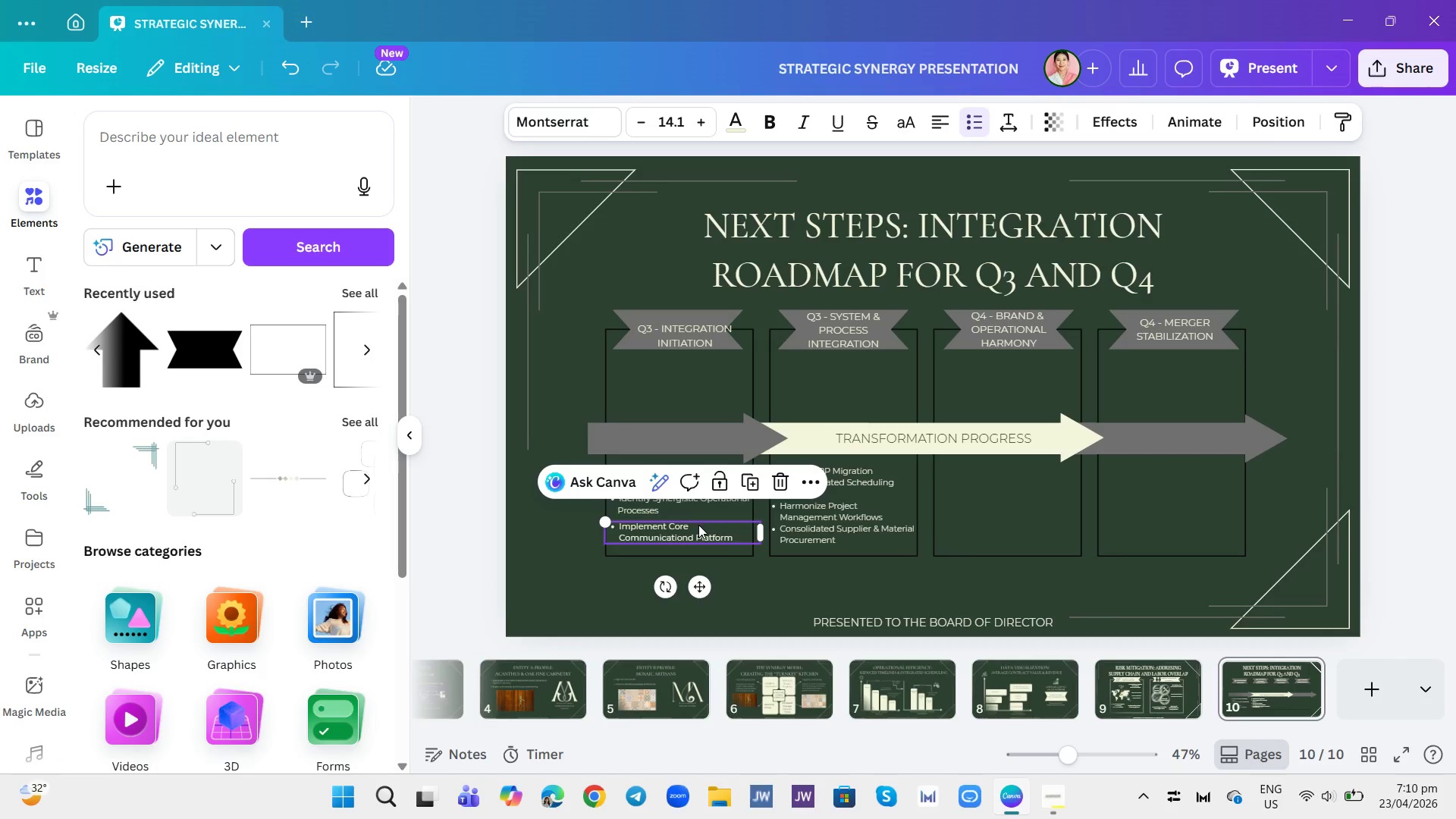 
double_click([698, 529])
 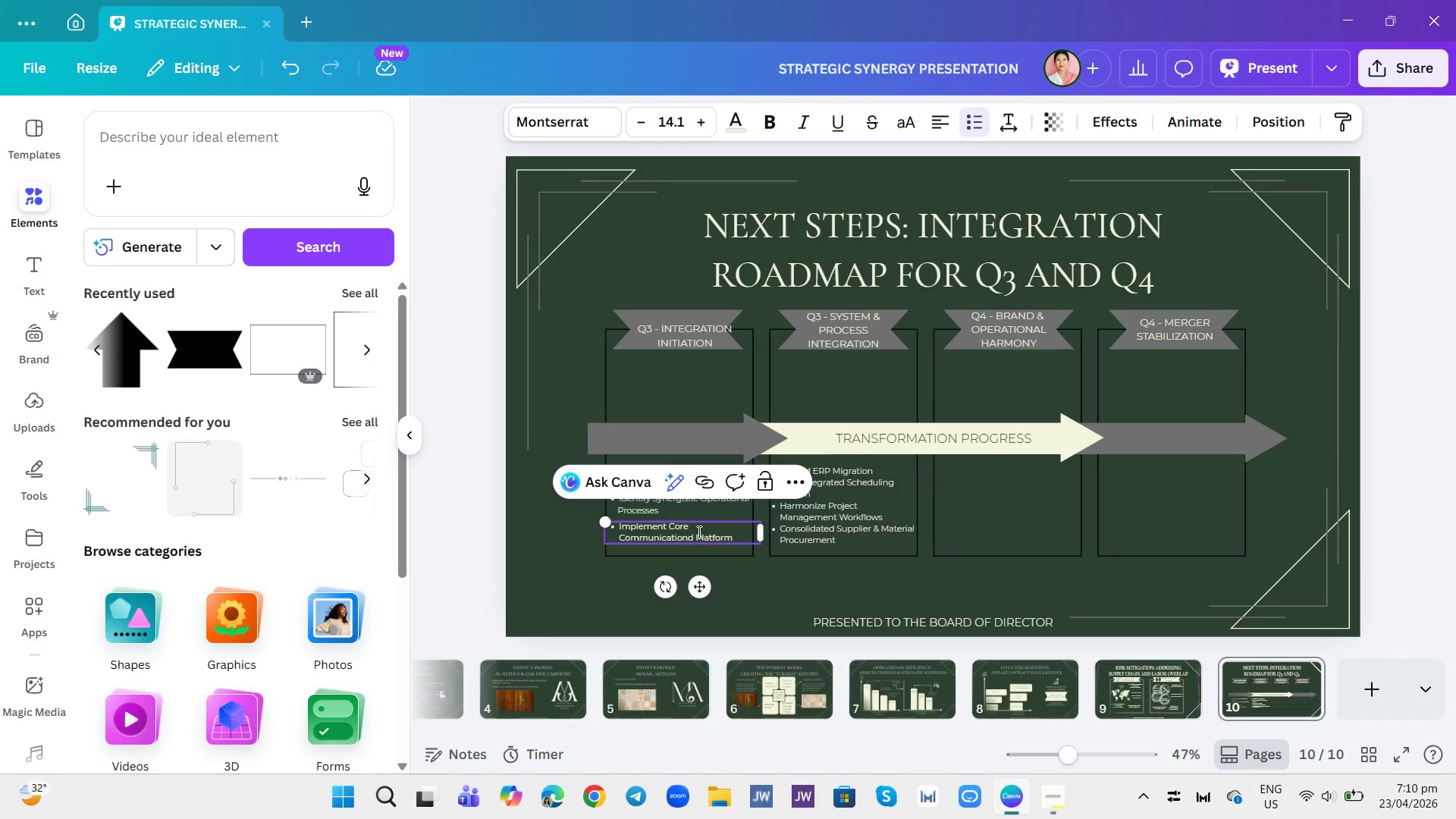 
triple_click([698, 532])
 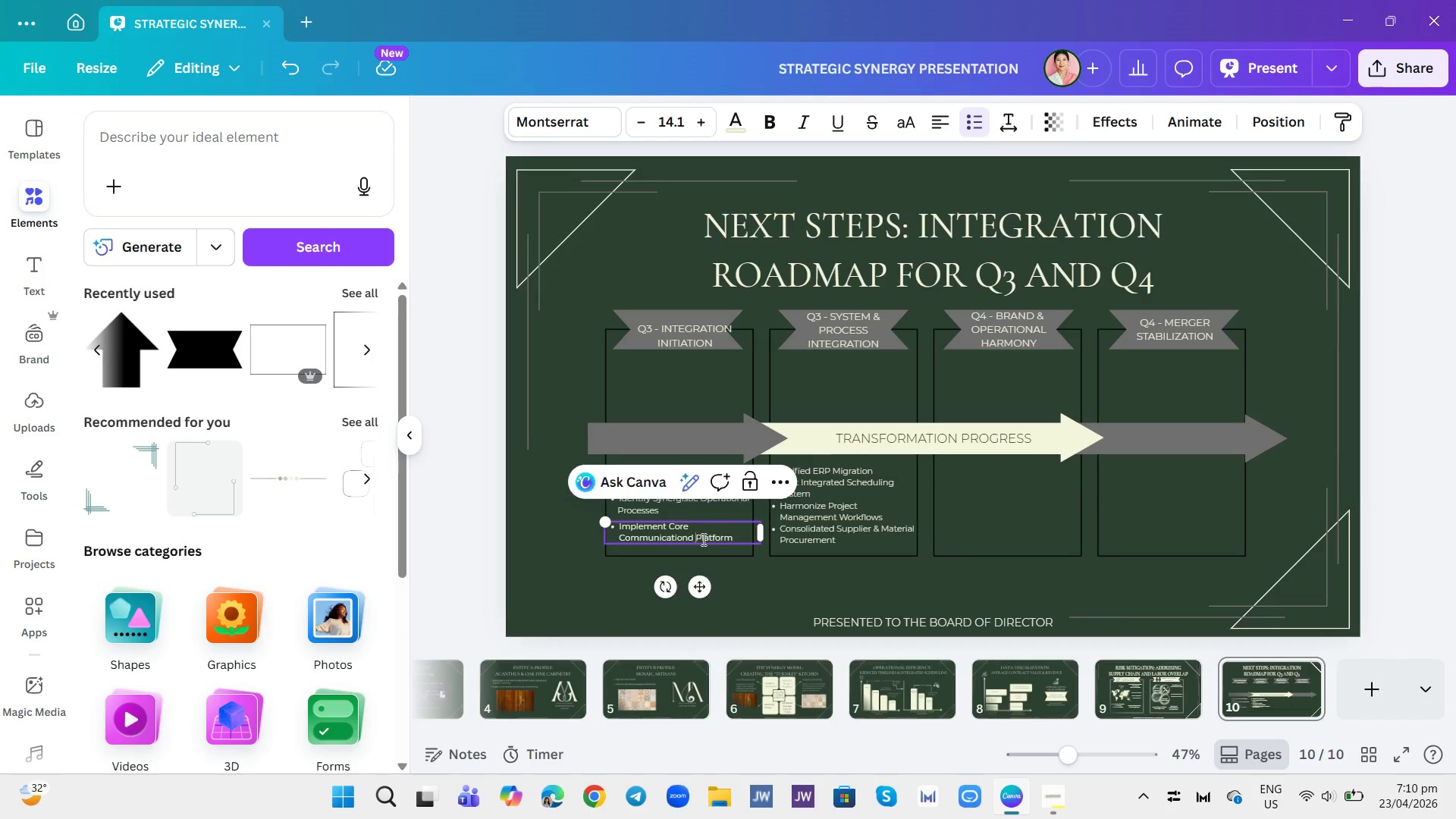 
triple_click([702, 539])
 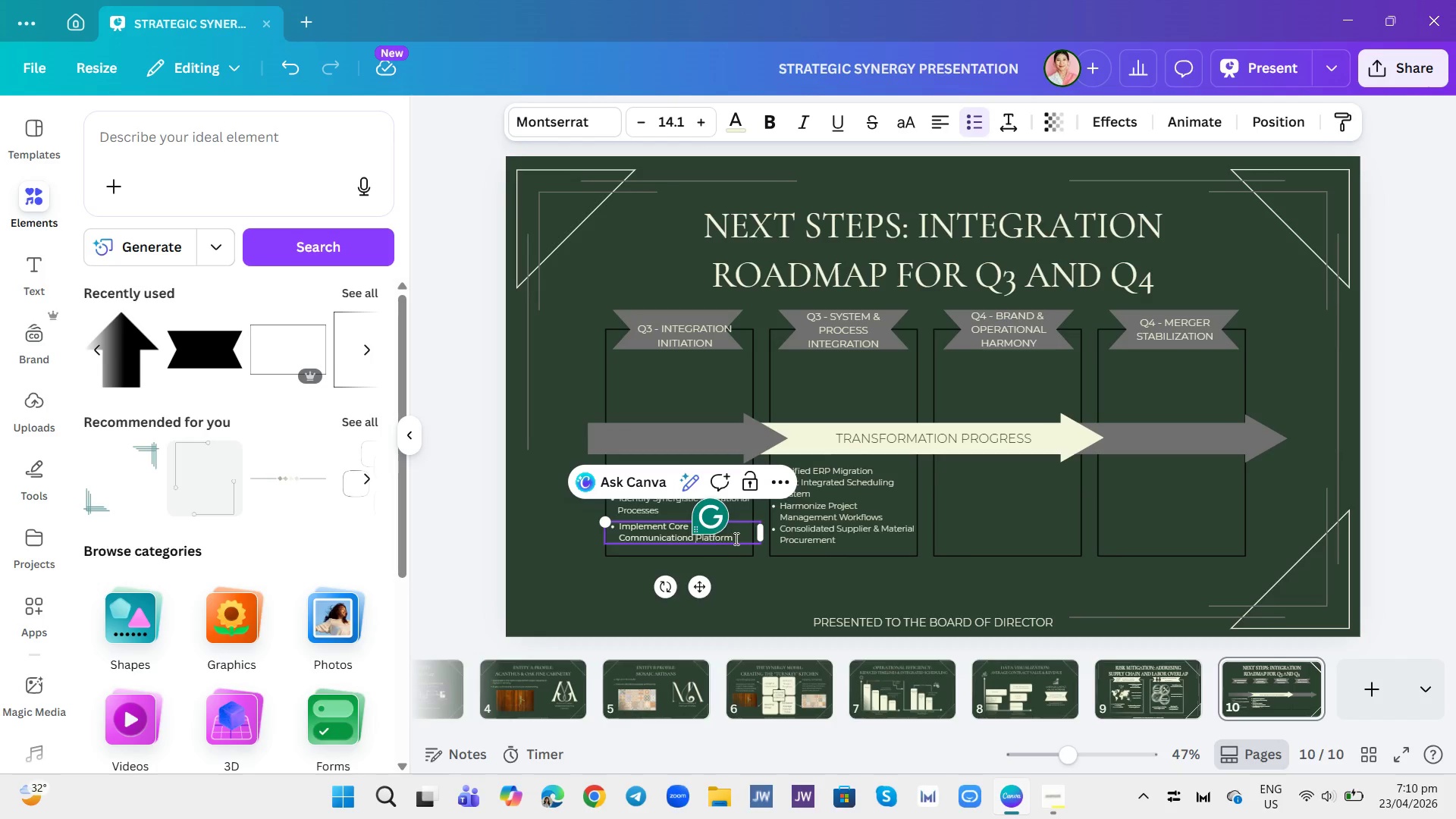 
triple_click([736, 538])
 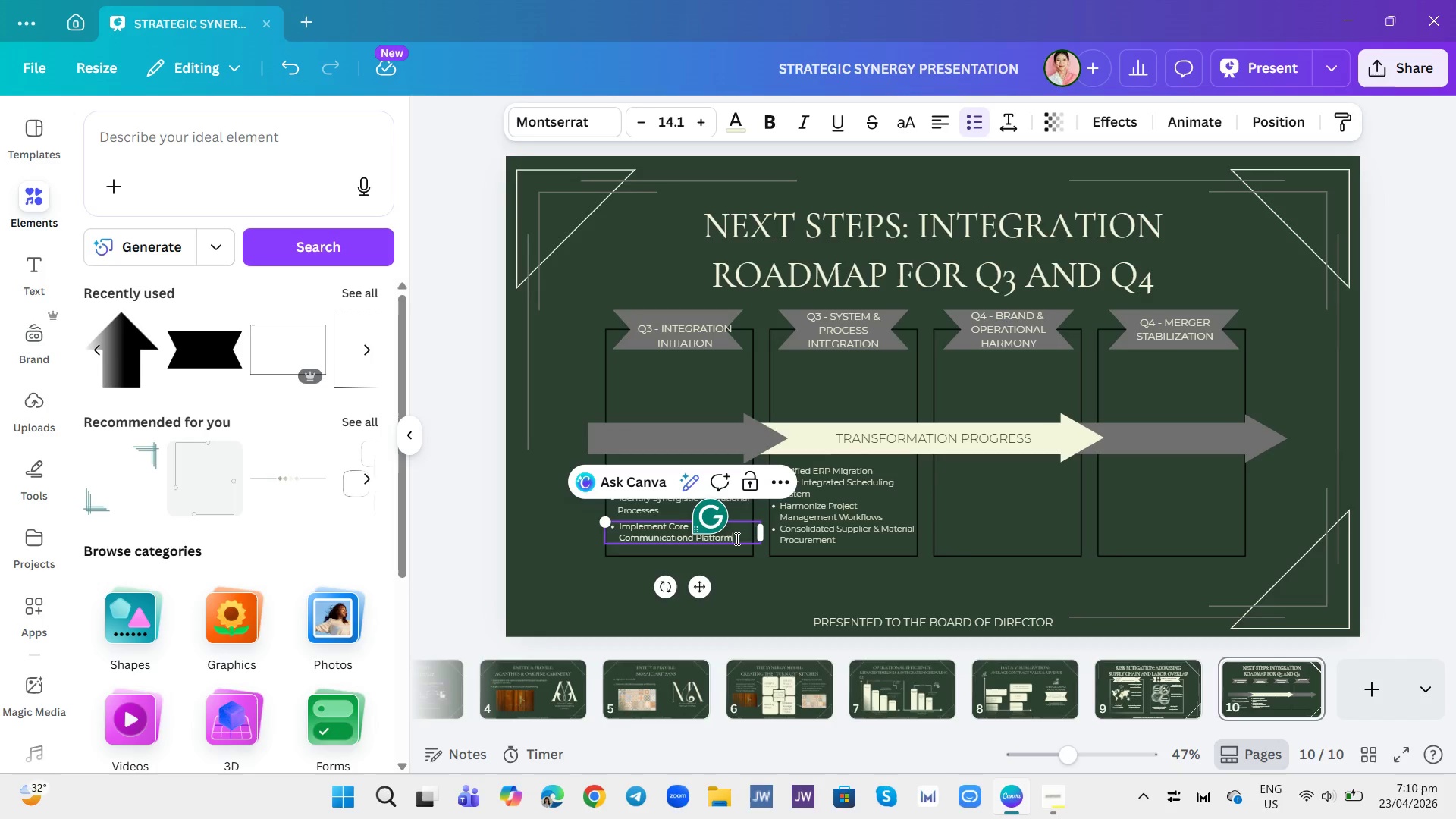 
left_click_drag(start_coordinate=[736, 538], to_coordinate=[650, 525])
 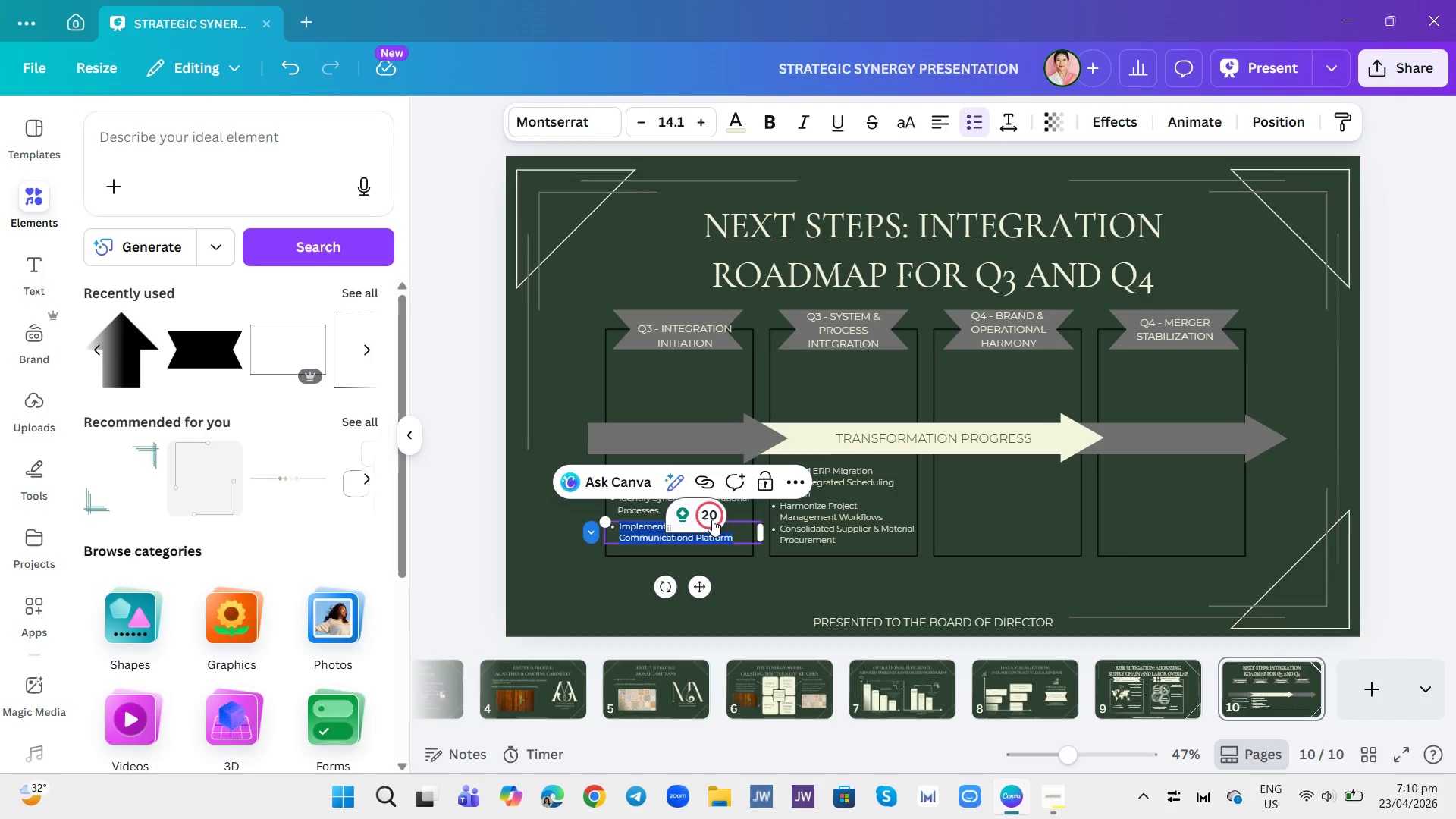 
key(Control+C)
 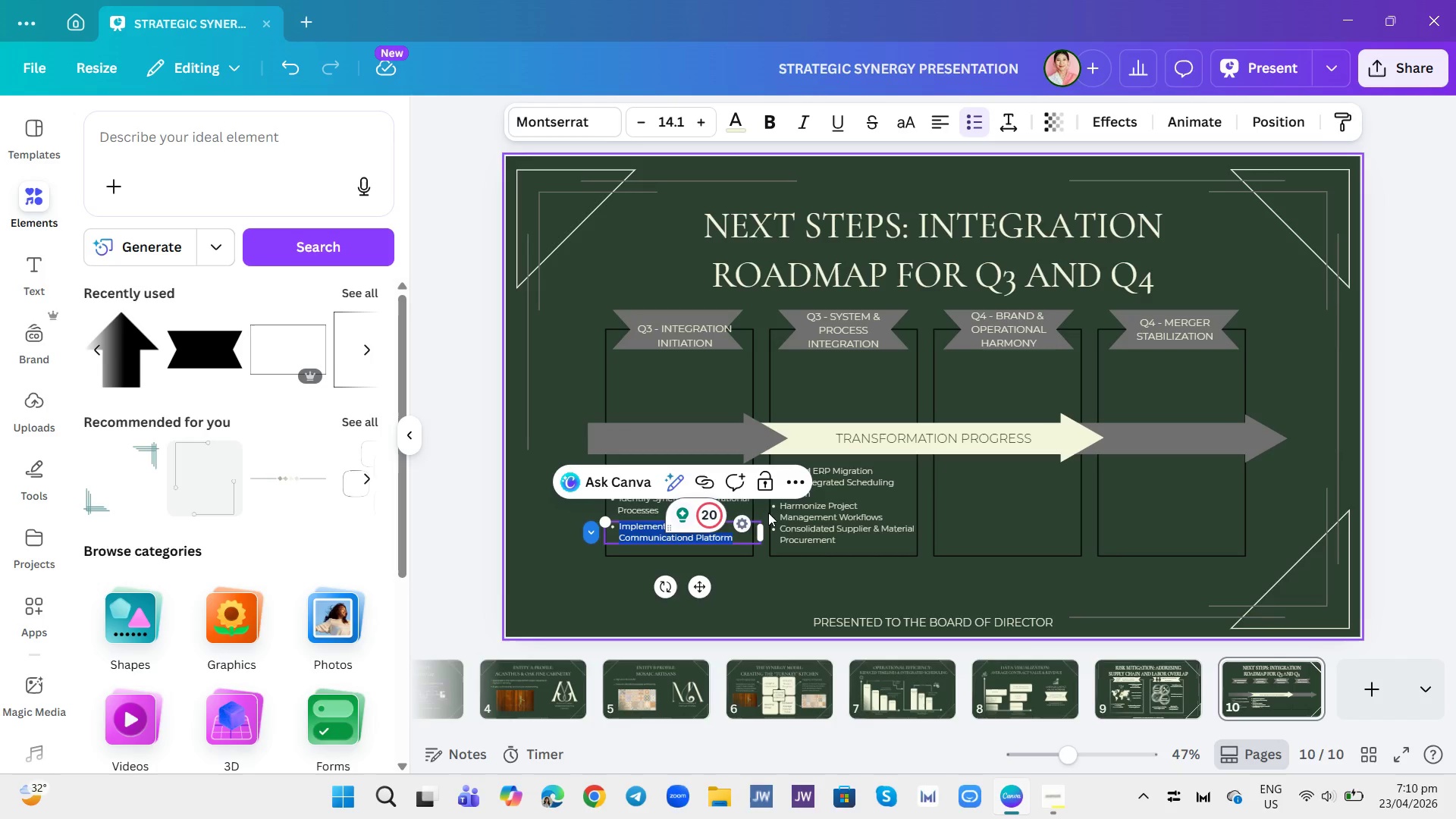 
key(Backspace)
 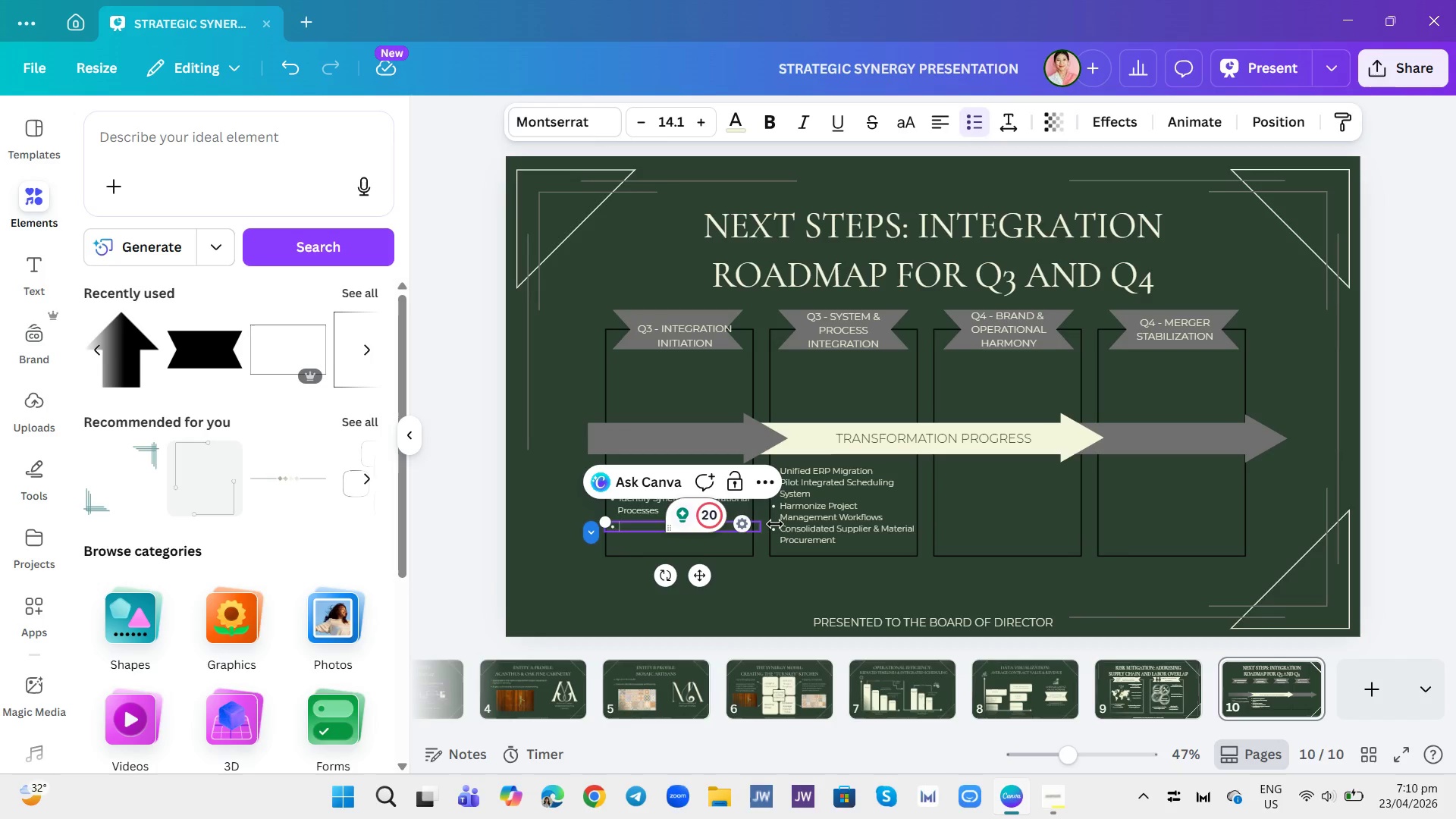 
key(Backspace)
 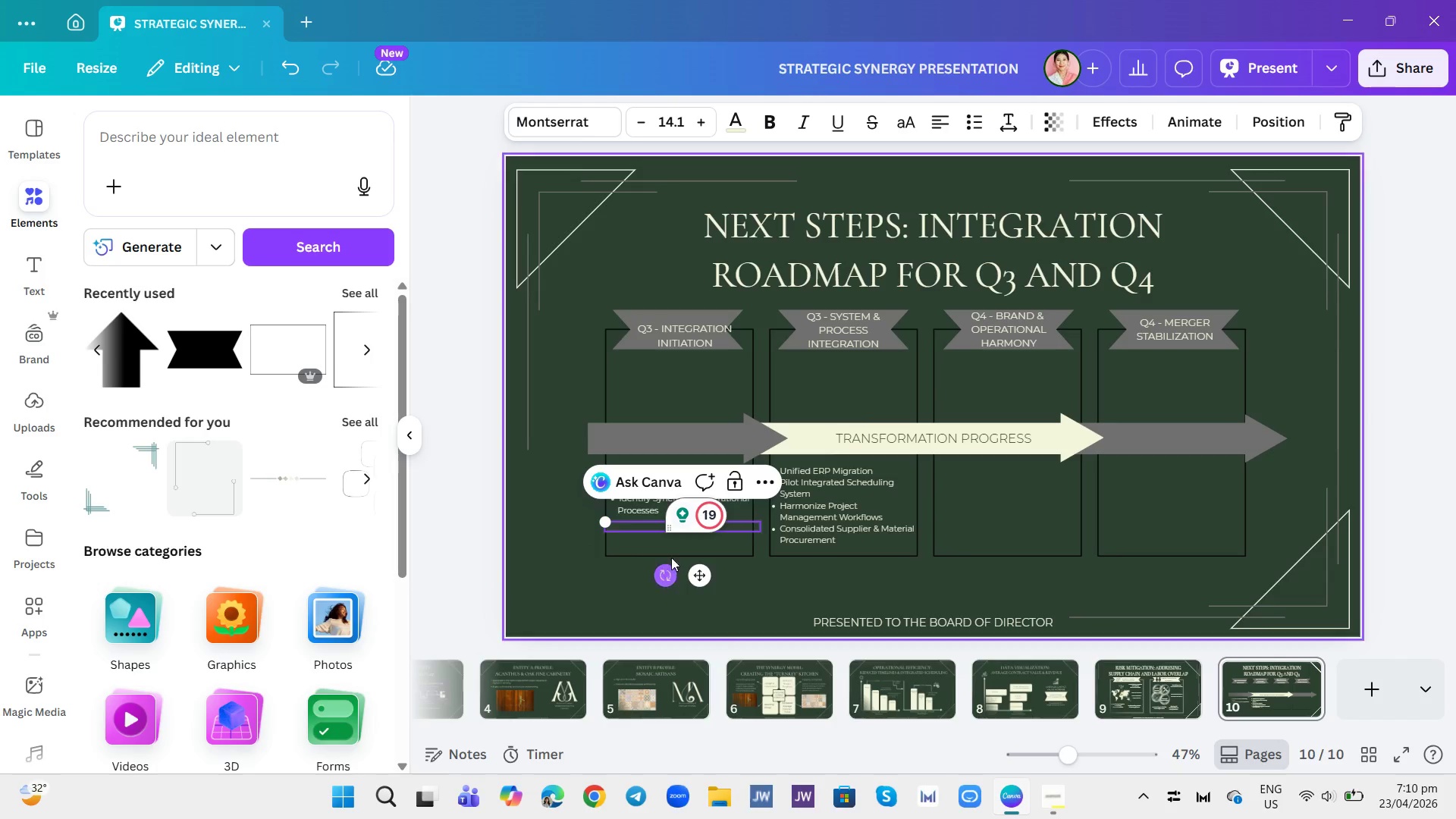 
left_click([664, 530])
 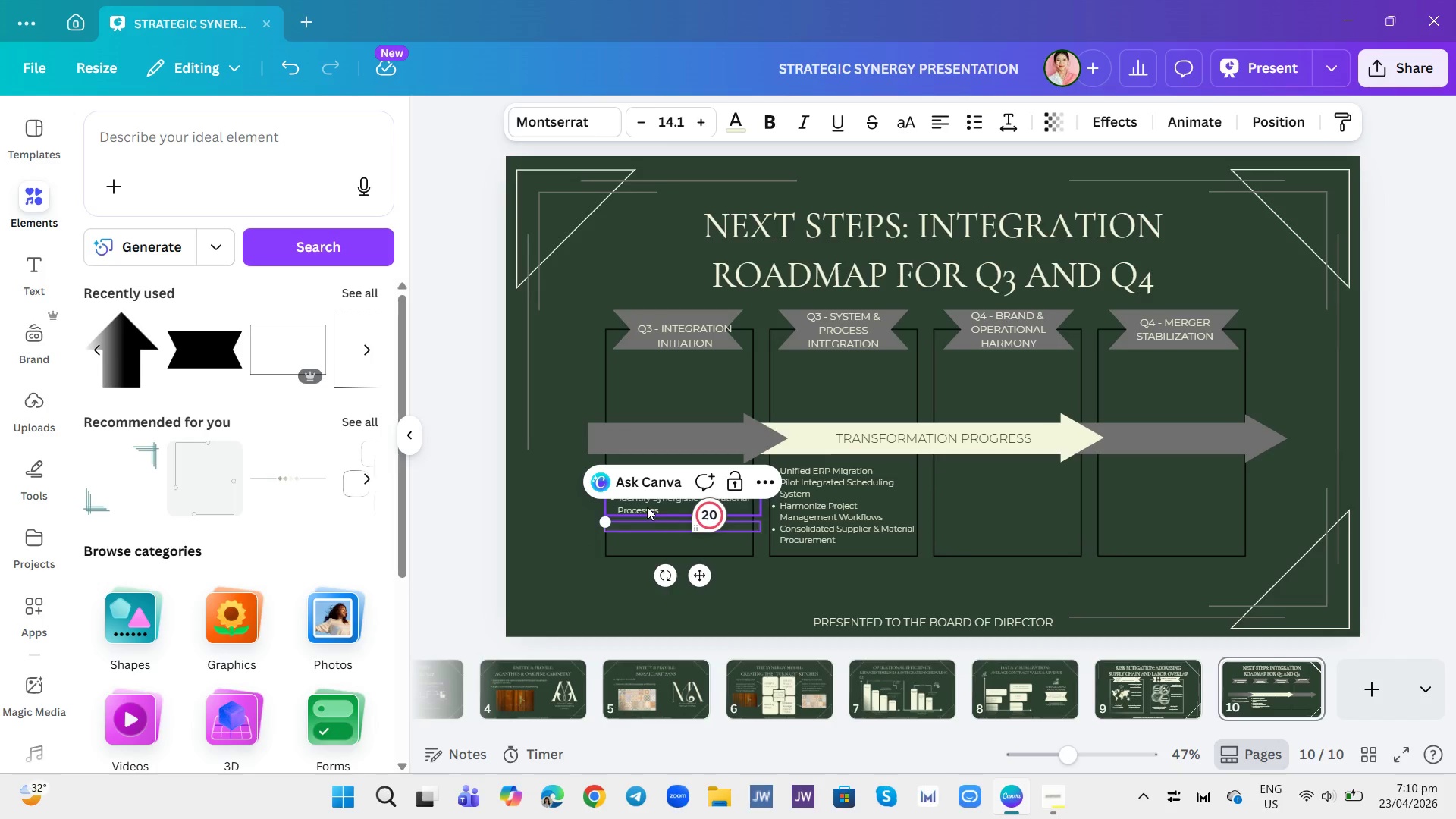 
left_click([647, 507])
 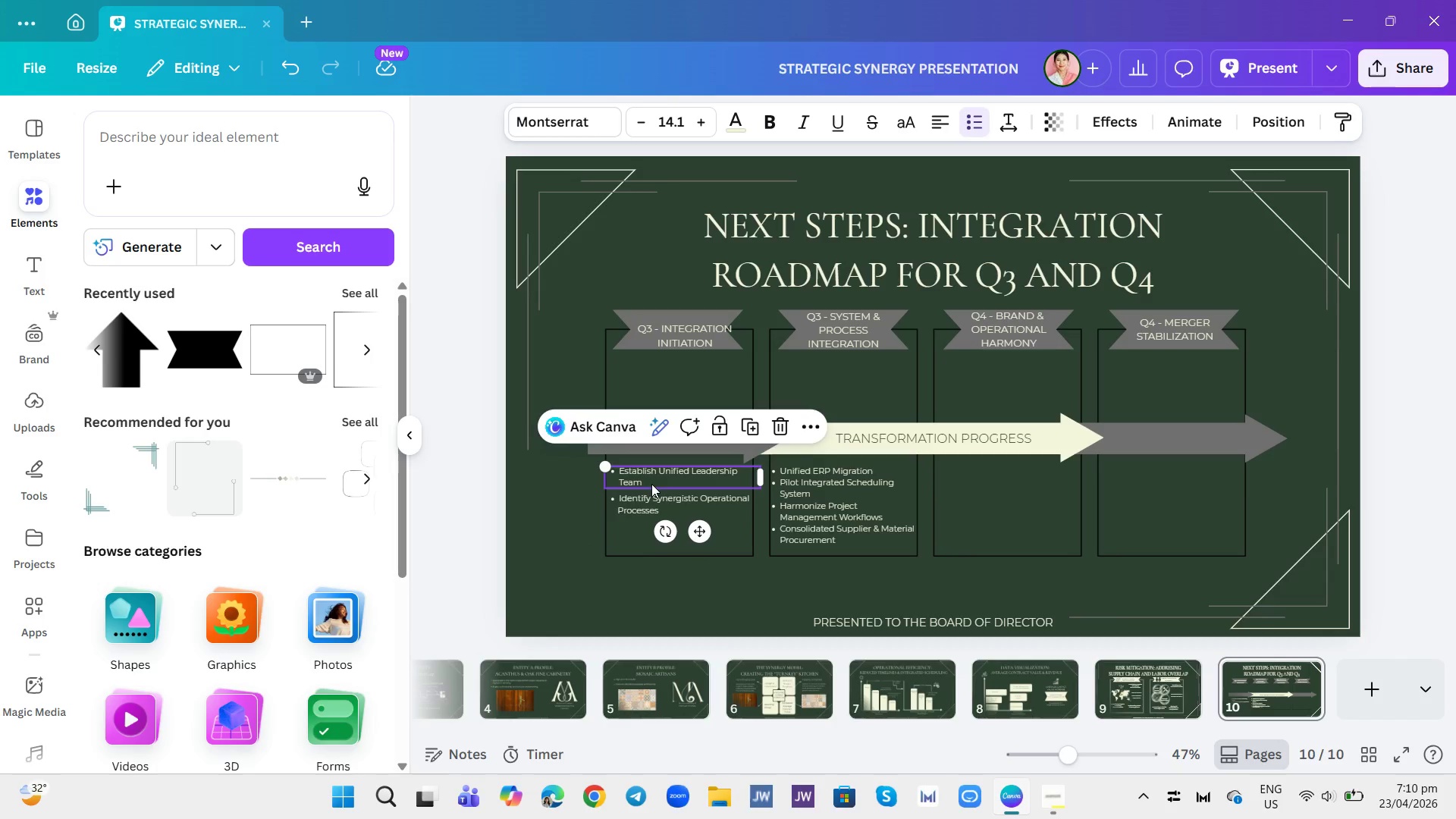 
double_click([653, 482])
 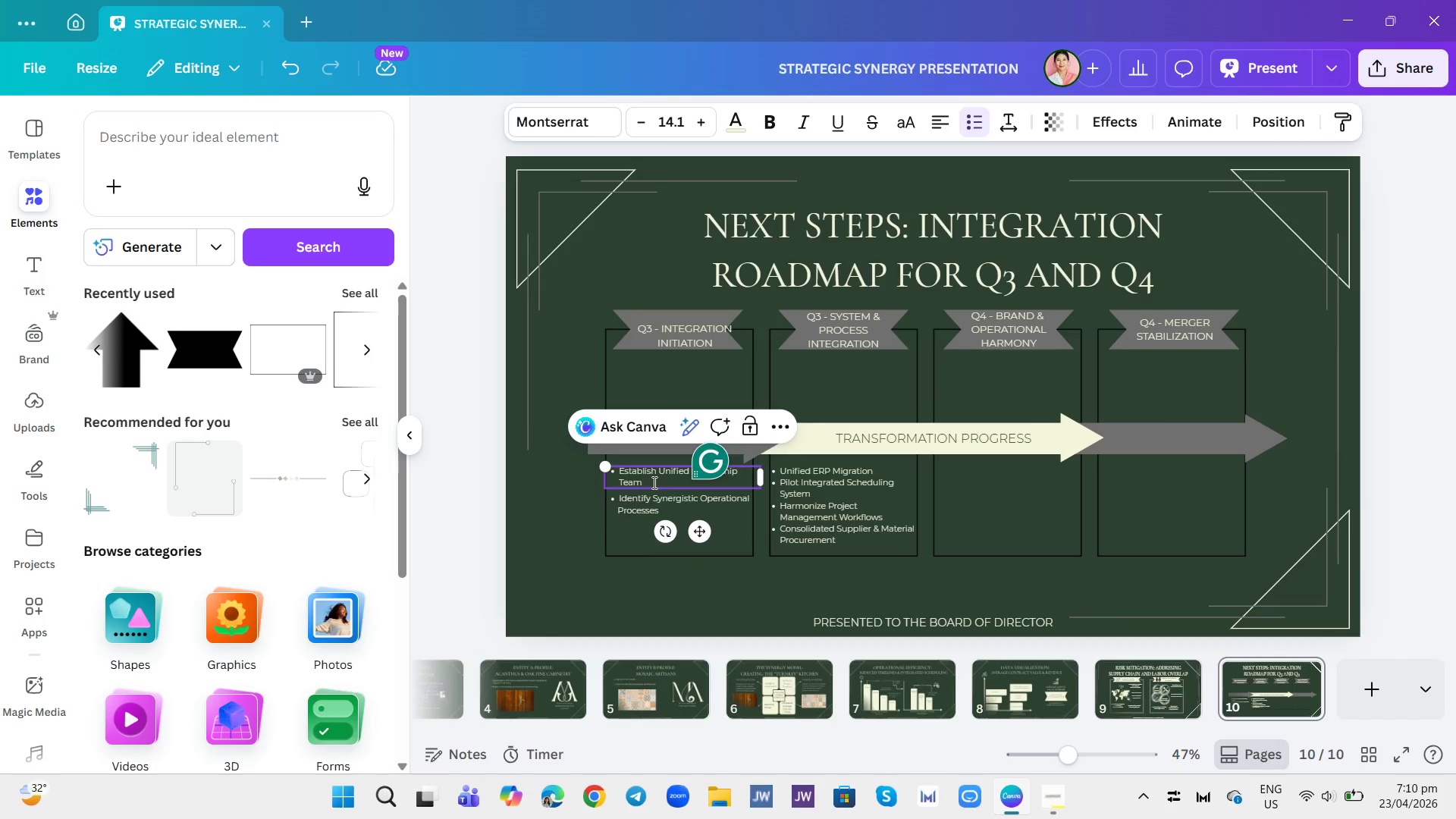 
key(Enter)
 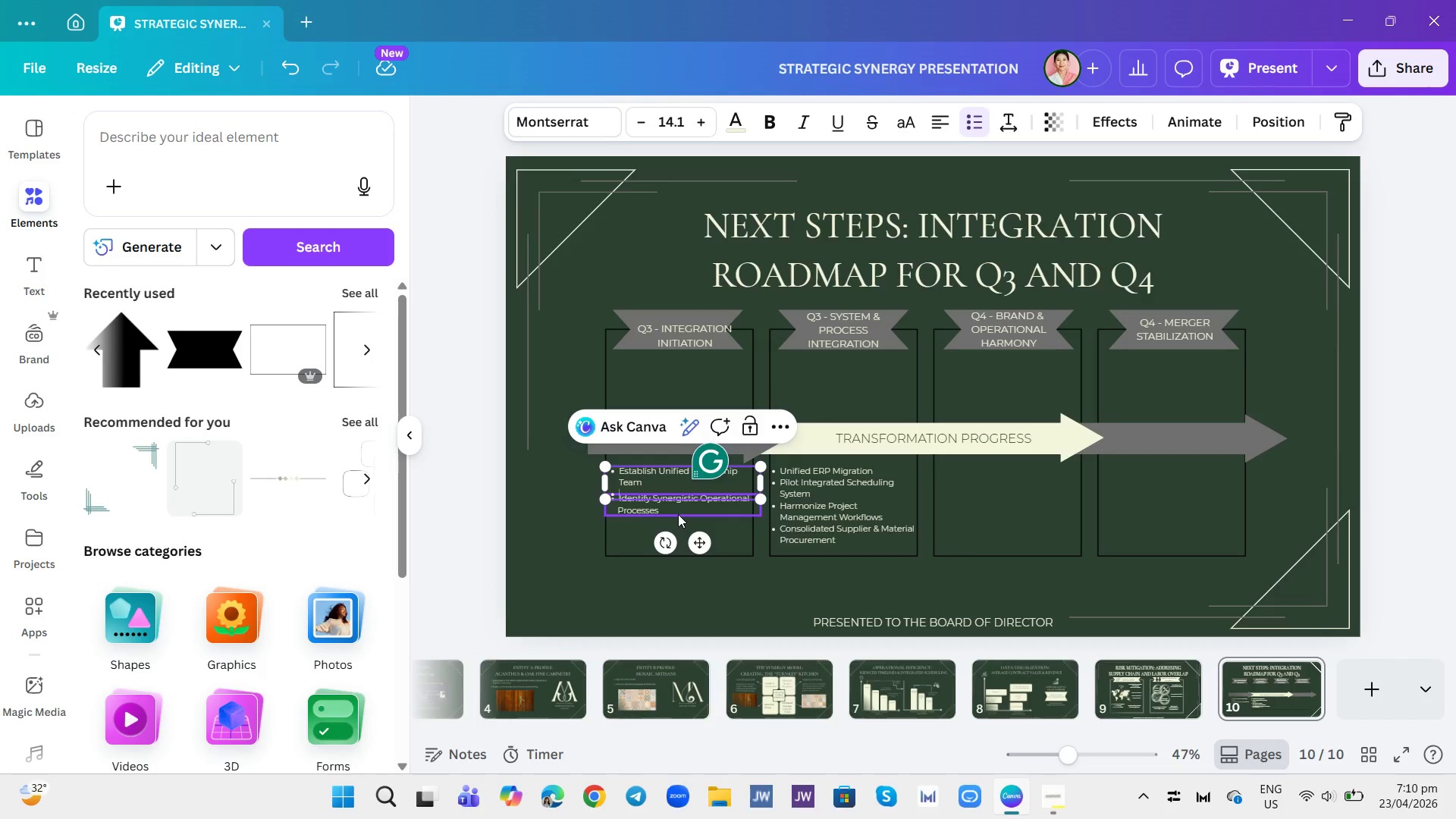 
key(Control+V)
 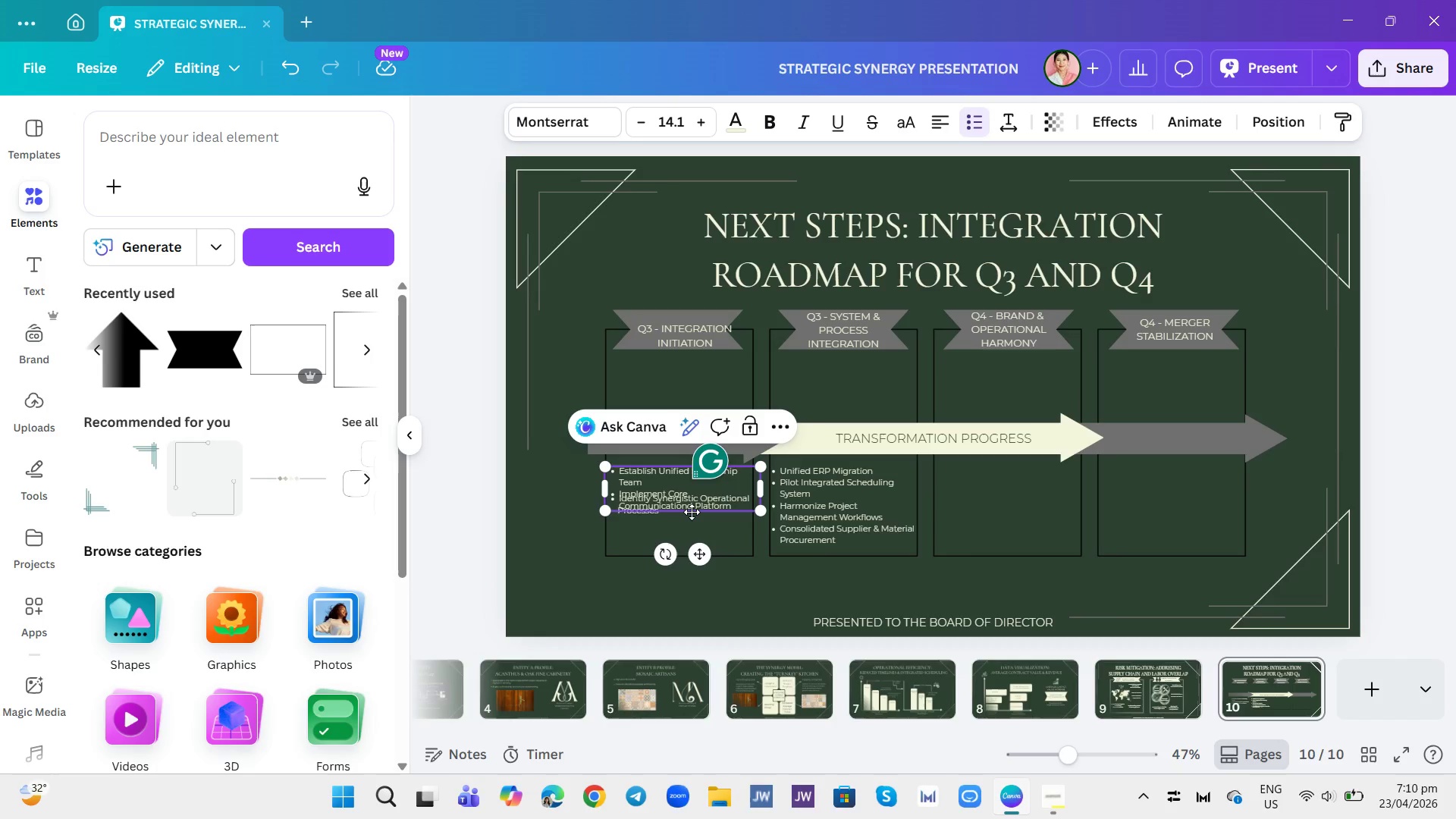 
left_click([692, 512])
 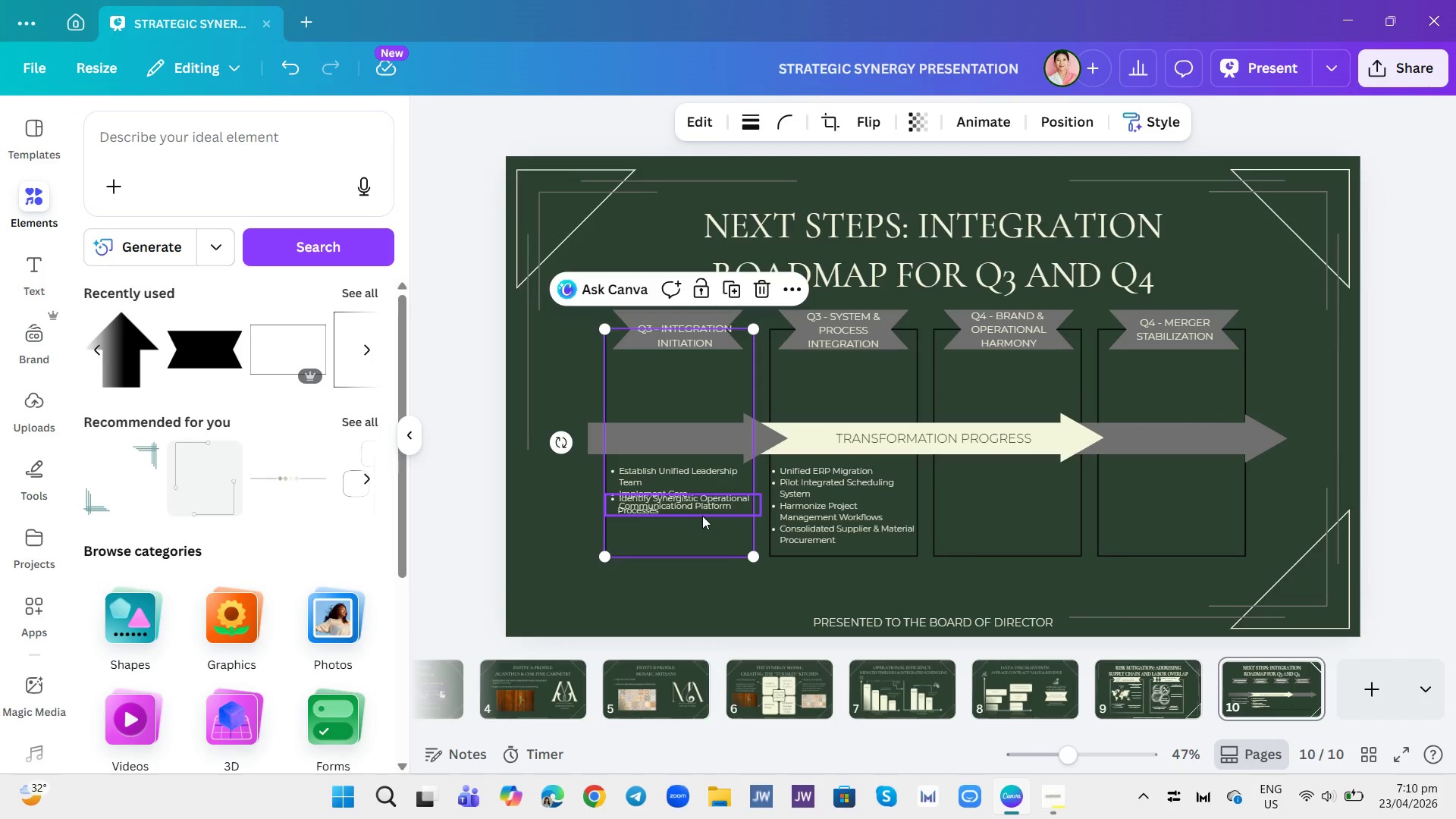 
left_click_drag(start_coordinate=[703, 505], to_coordinate=[704, 529])
 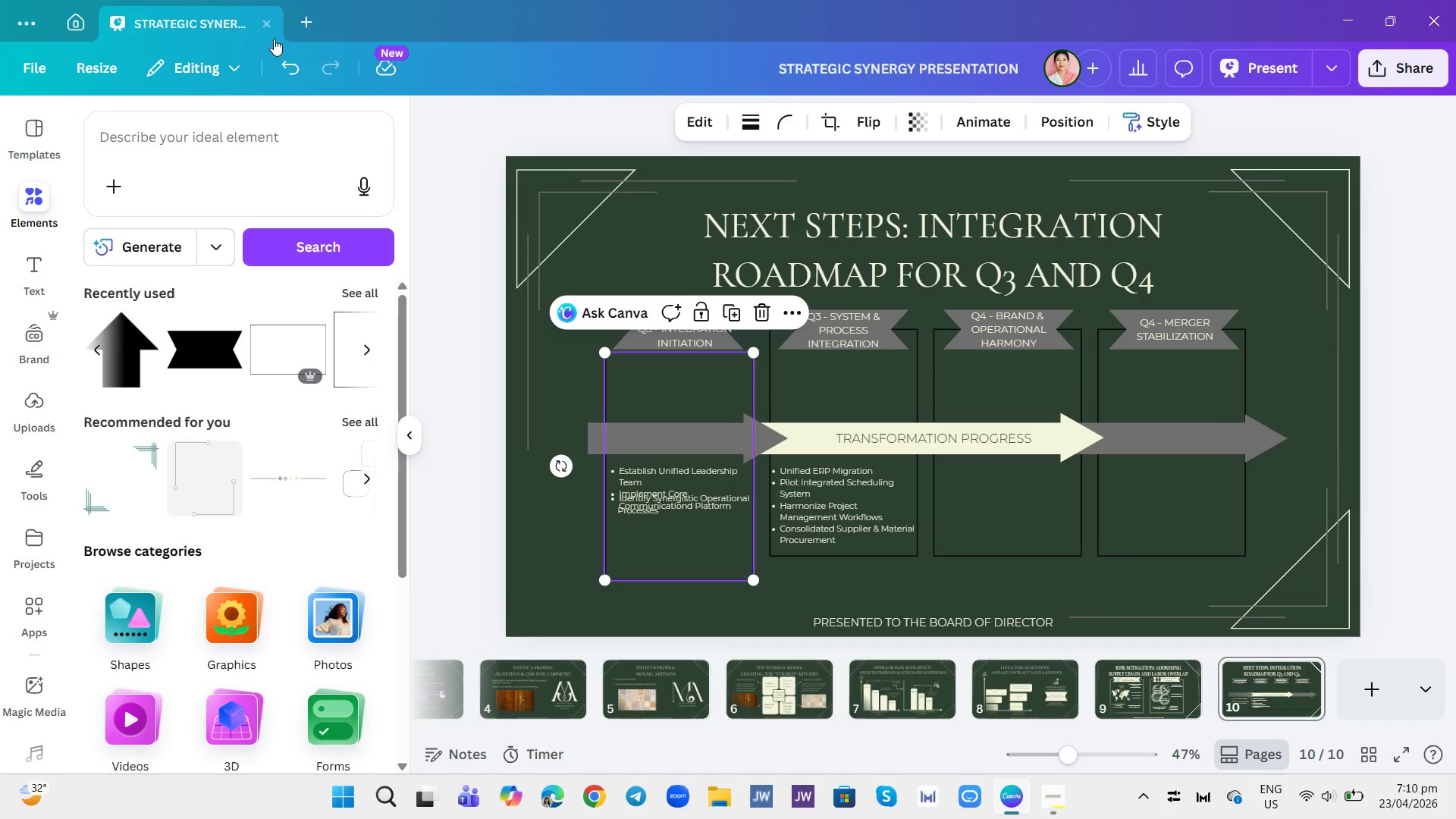 
left_click([279, 68])
 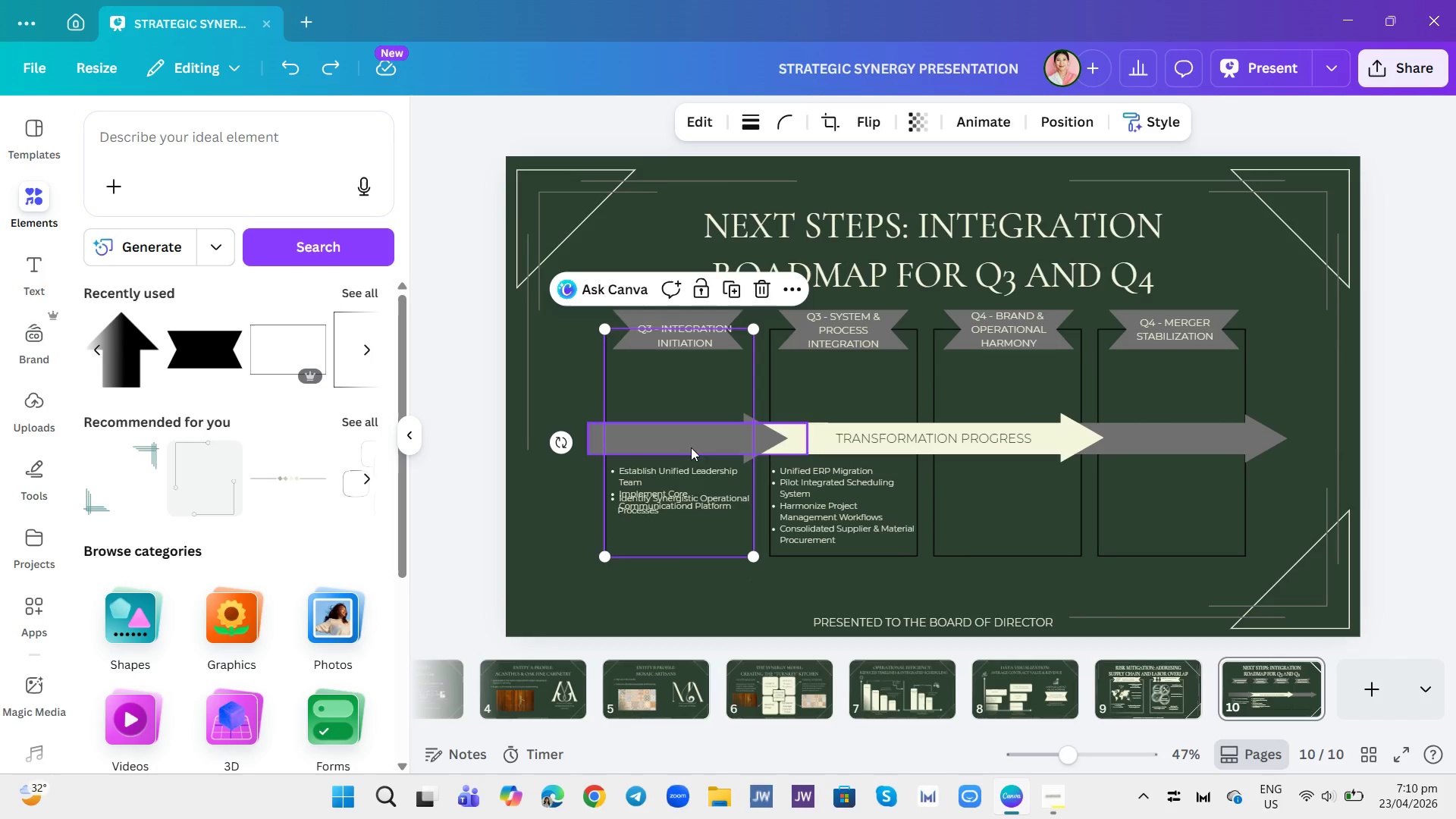 
left_click([699, 492])
 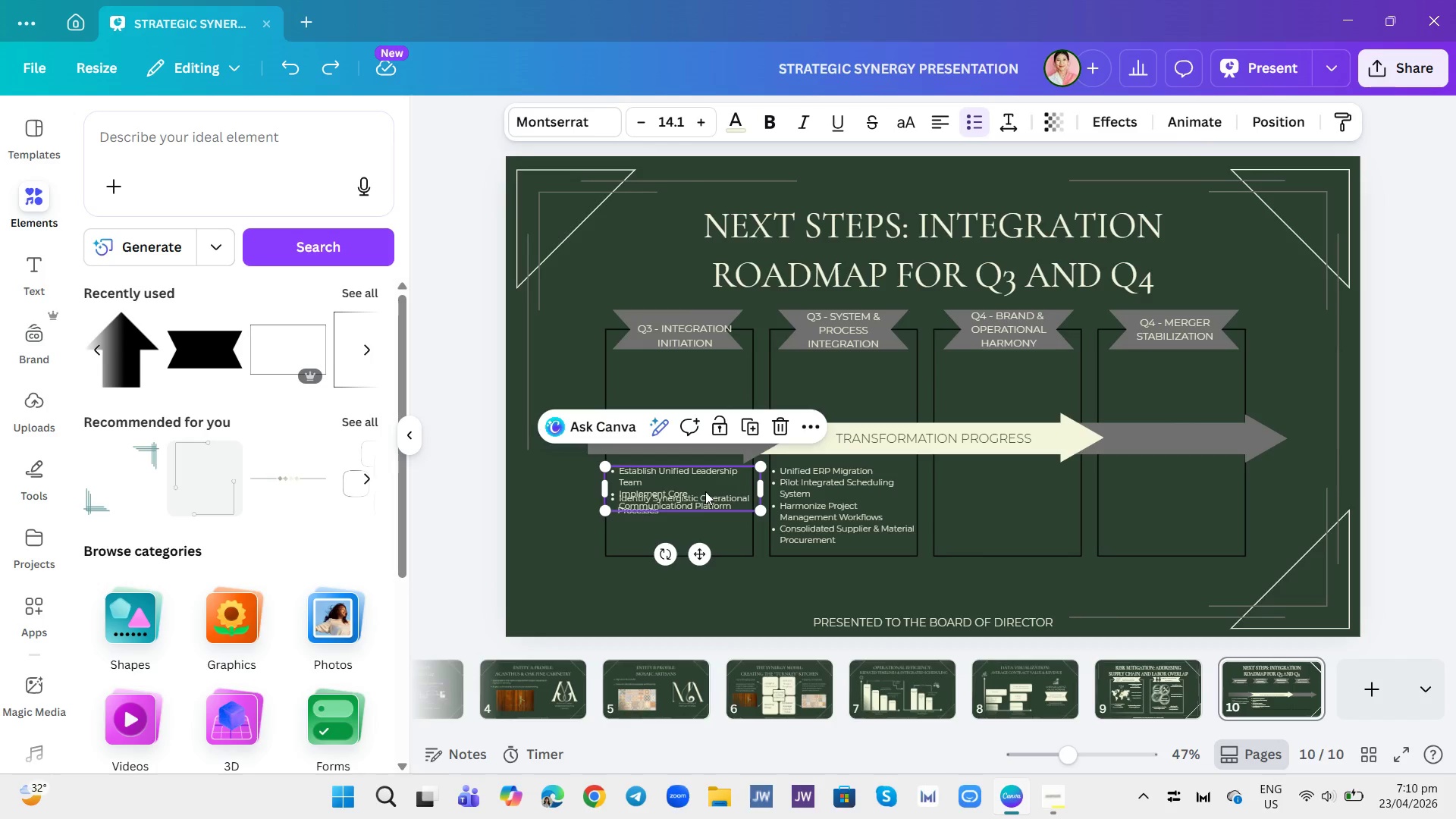 
left_click_drag(start_coordinate=[705, 491], to_coordinate=[703, 503])
 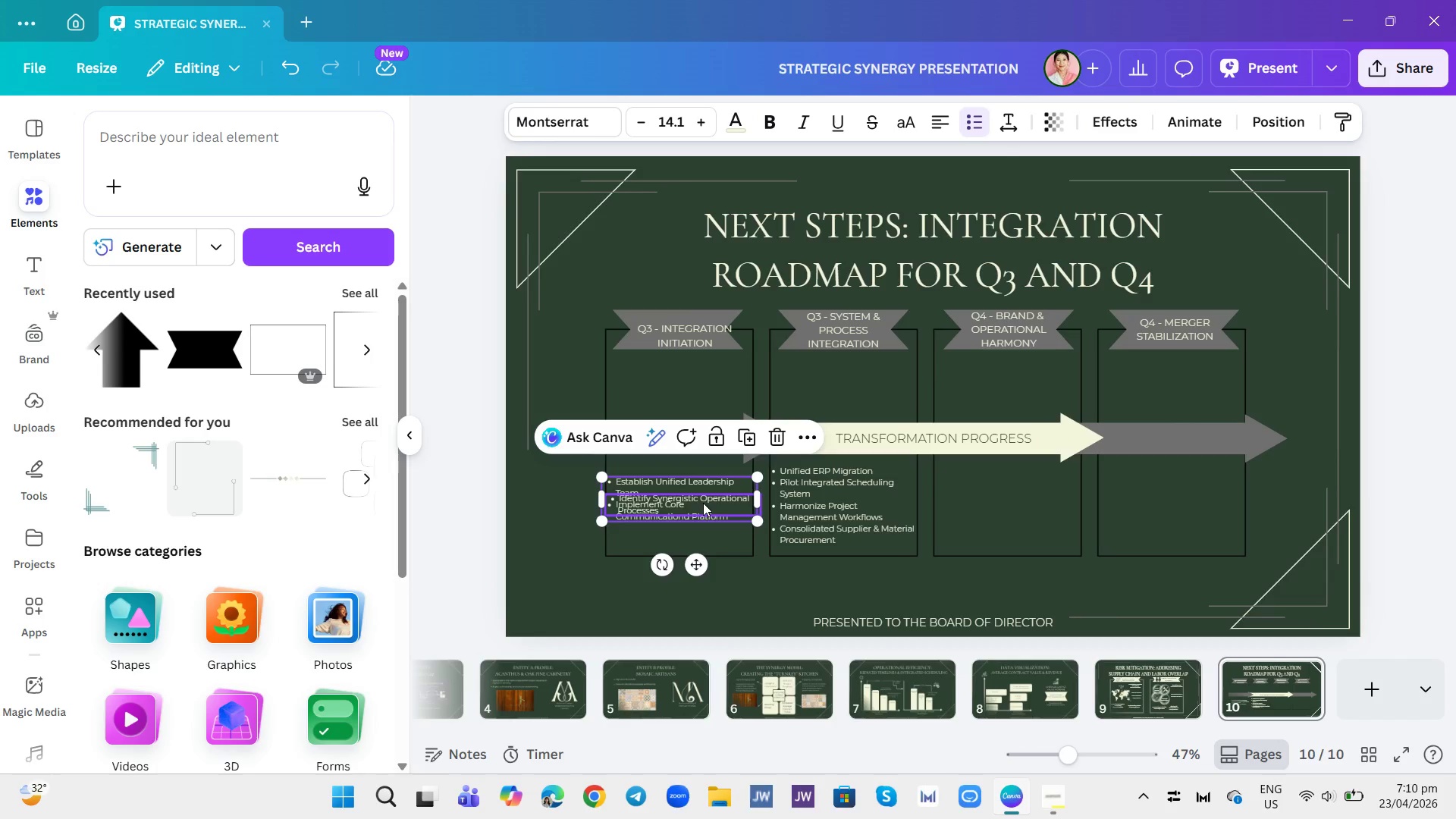 
left_click_drag(start_coordinate=[703, 503], to_coordinate=[704, 534])
 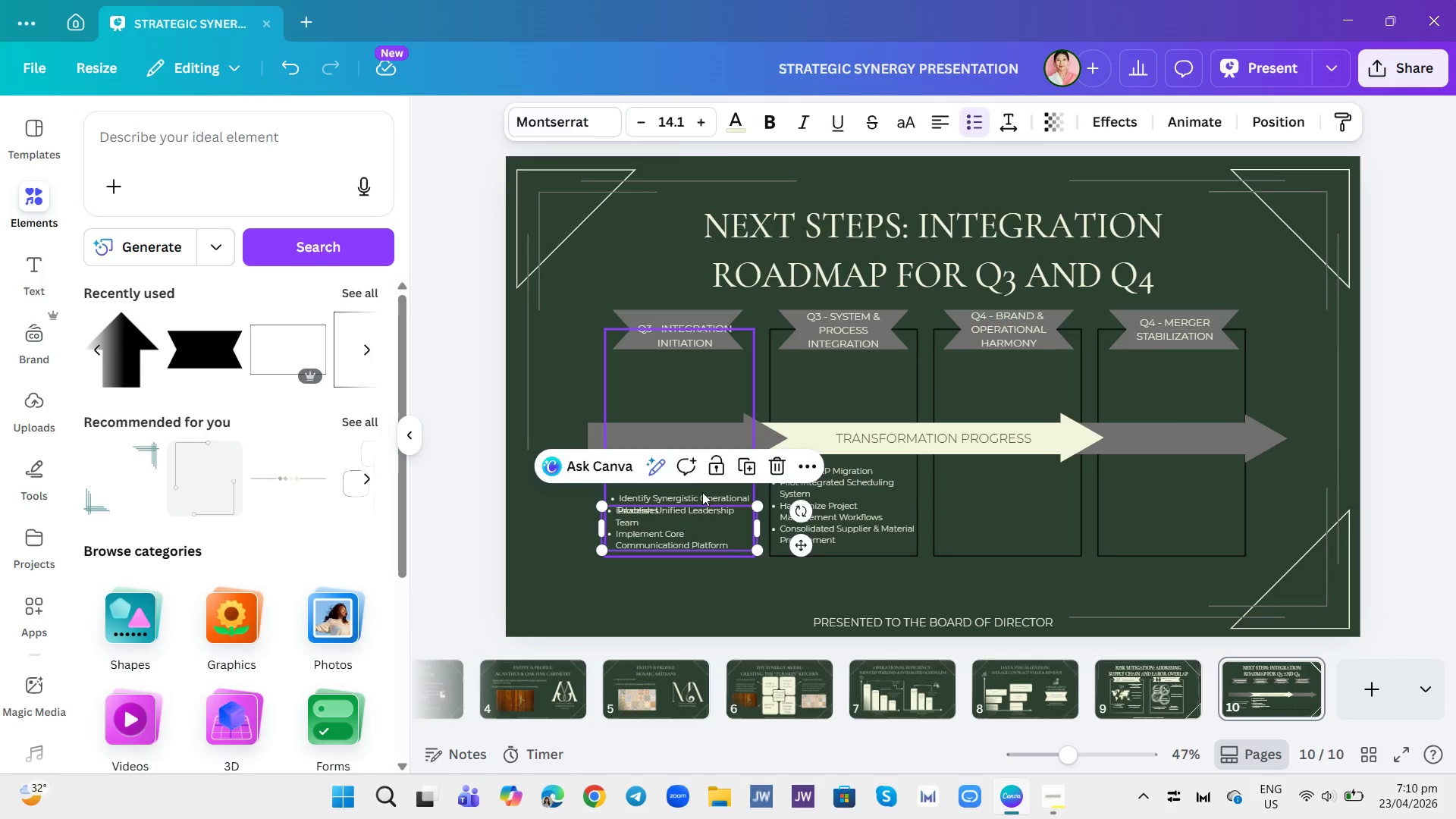 
left_click([702, 492])
 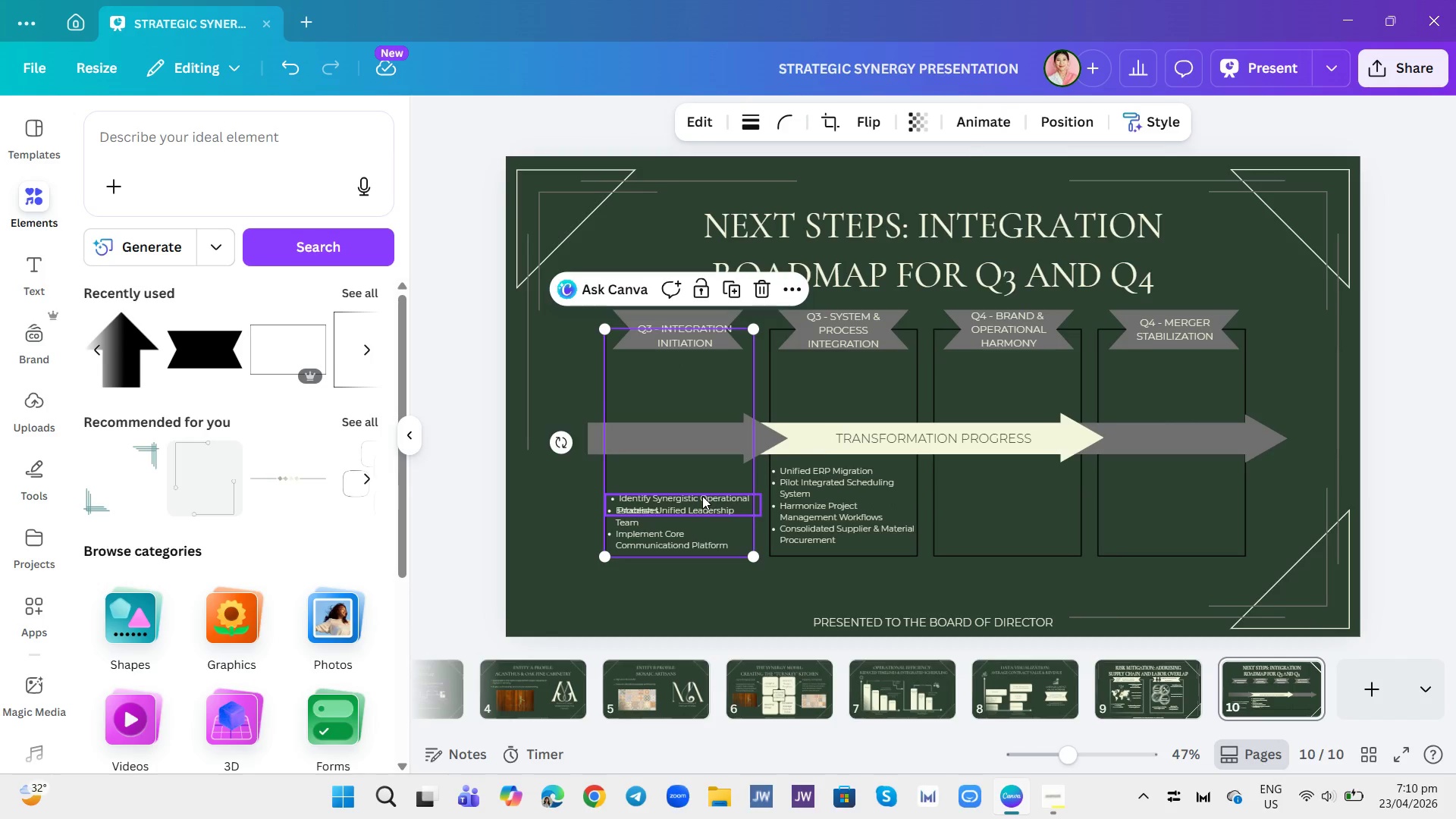 
double_click([702, 496])
 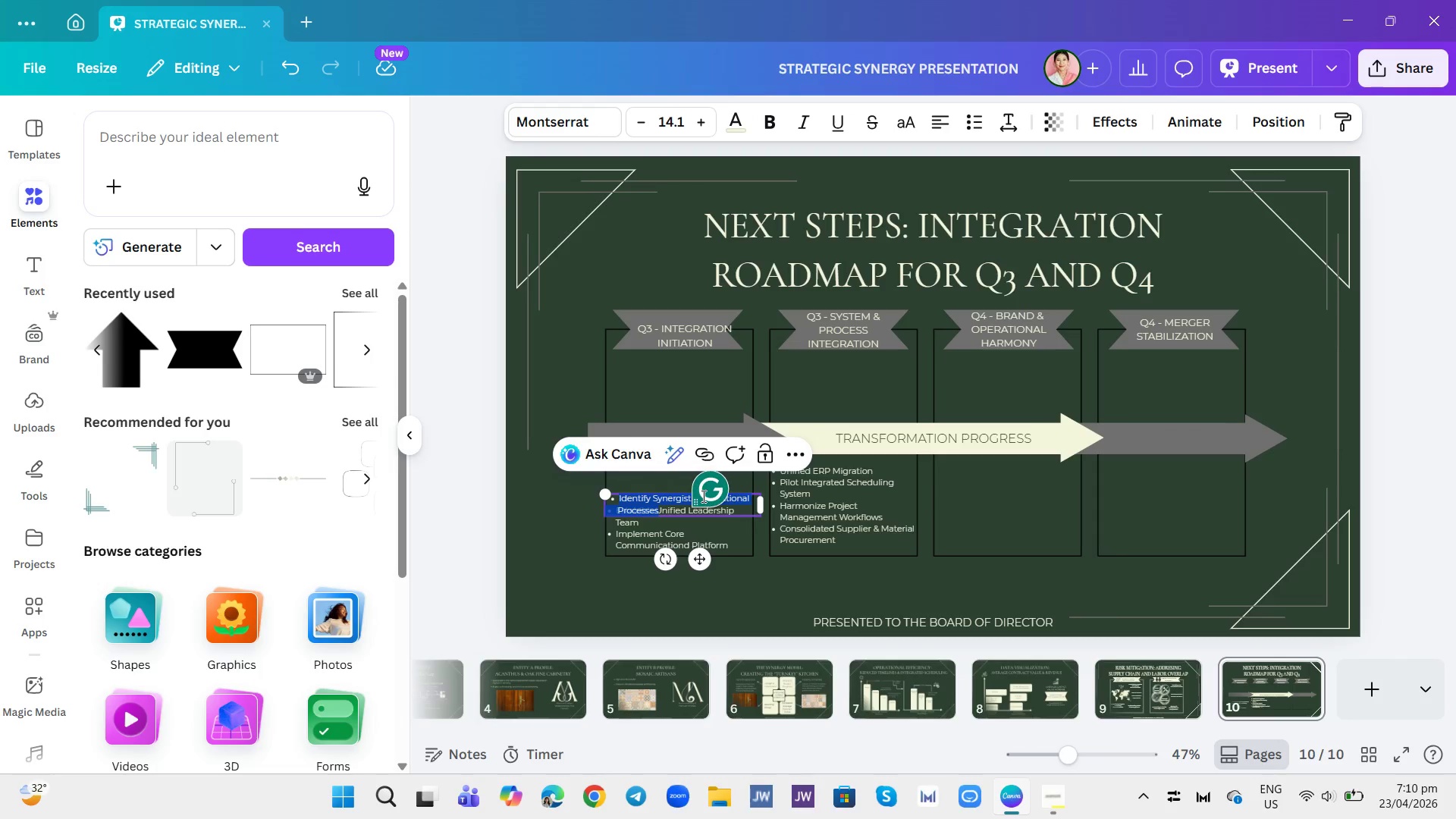 
key(Control+ControlLeft)
 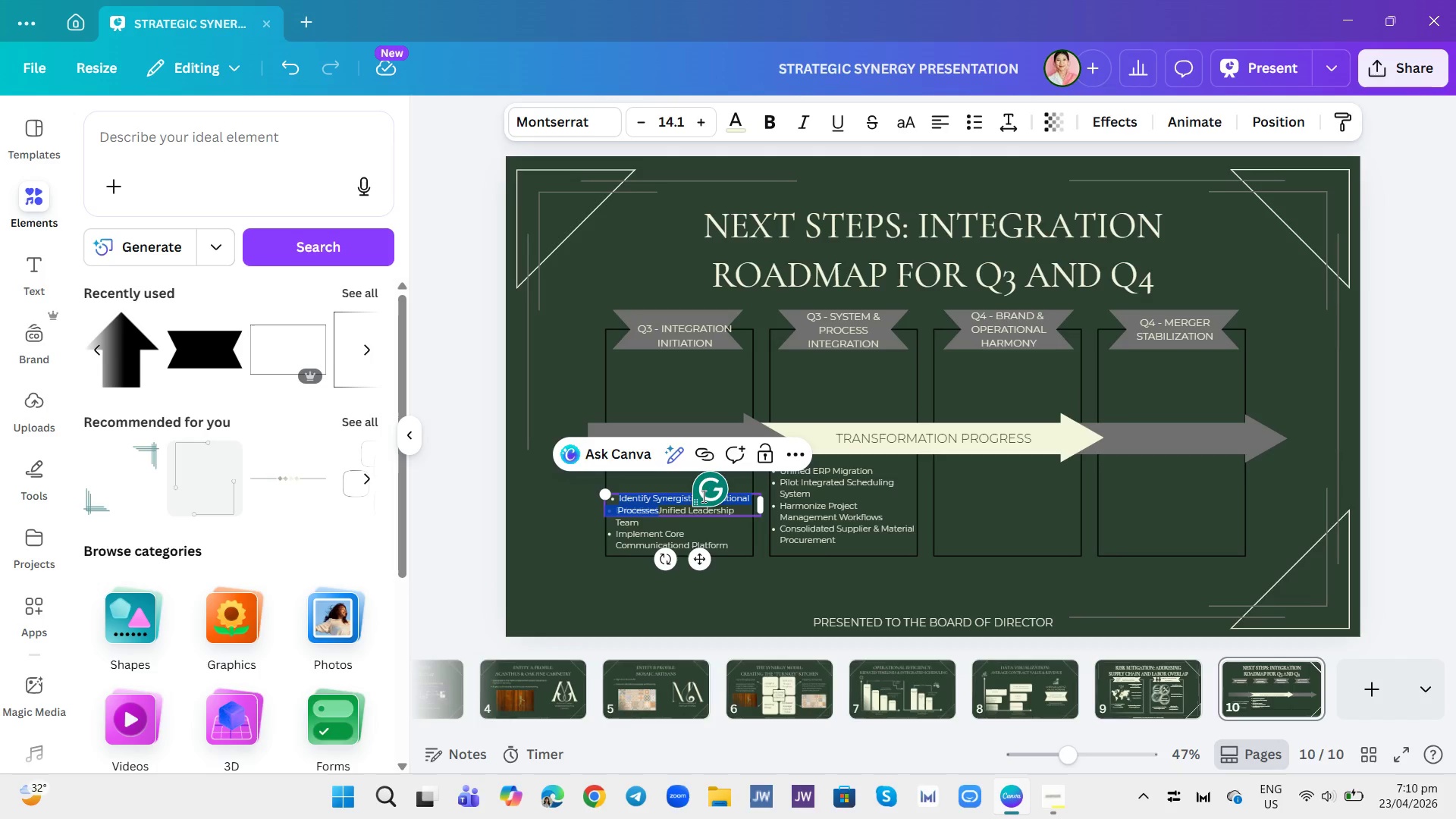 
key(Control+C)
 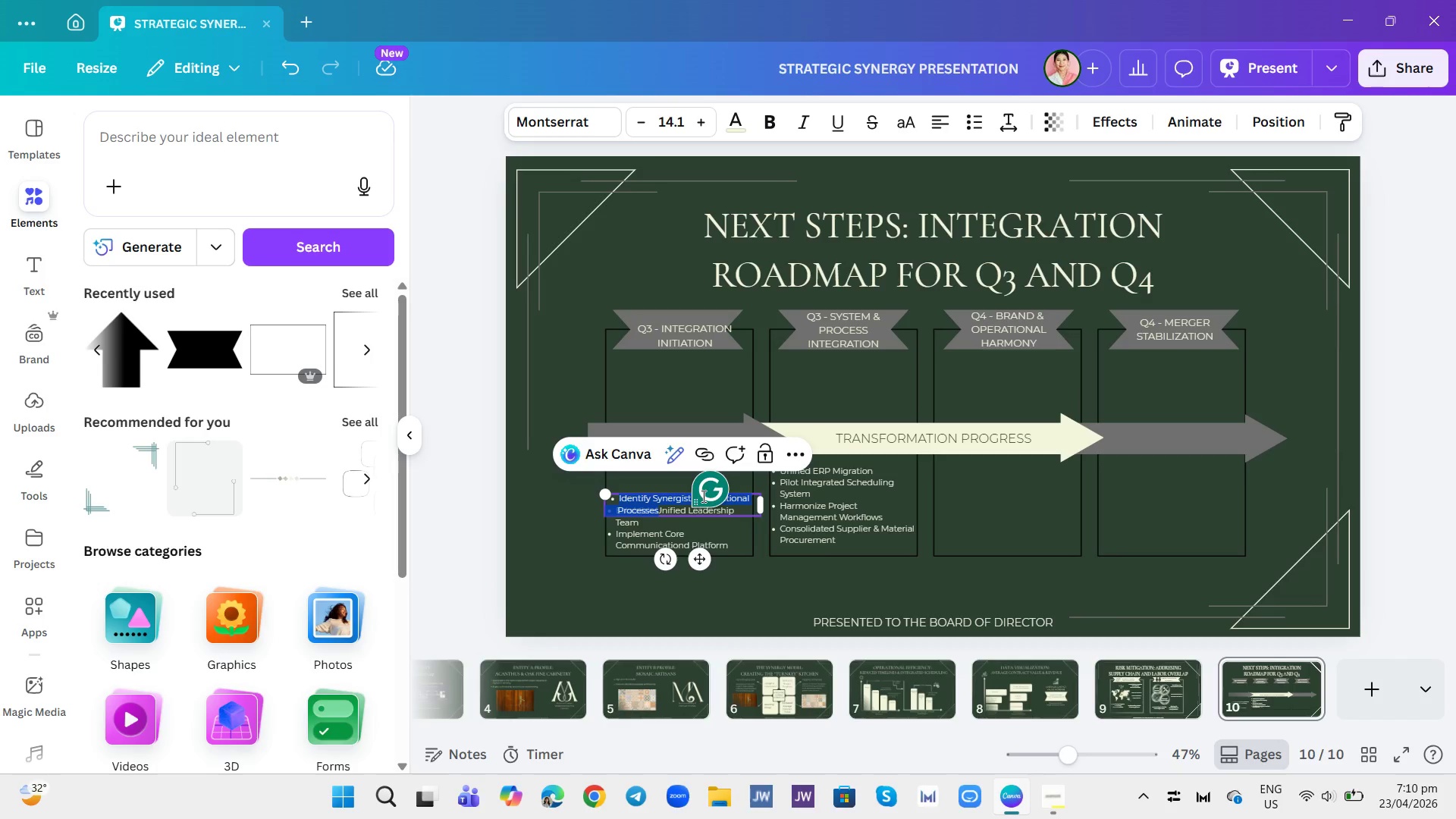 
key(Backspace)
 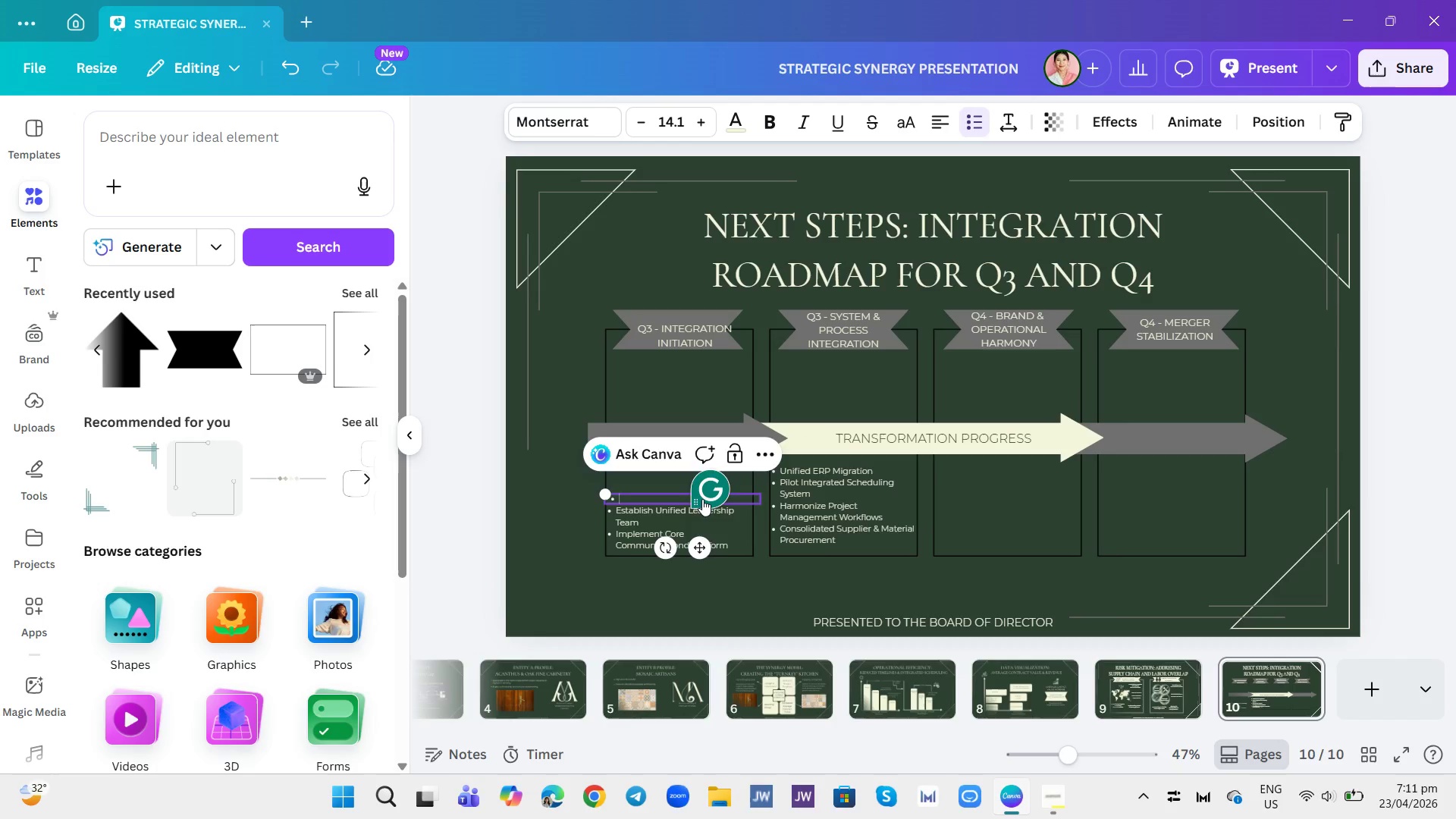 
key(Backspace)
 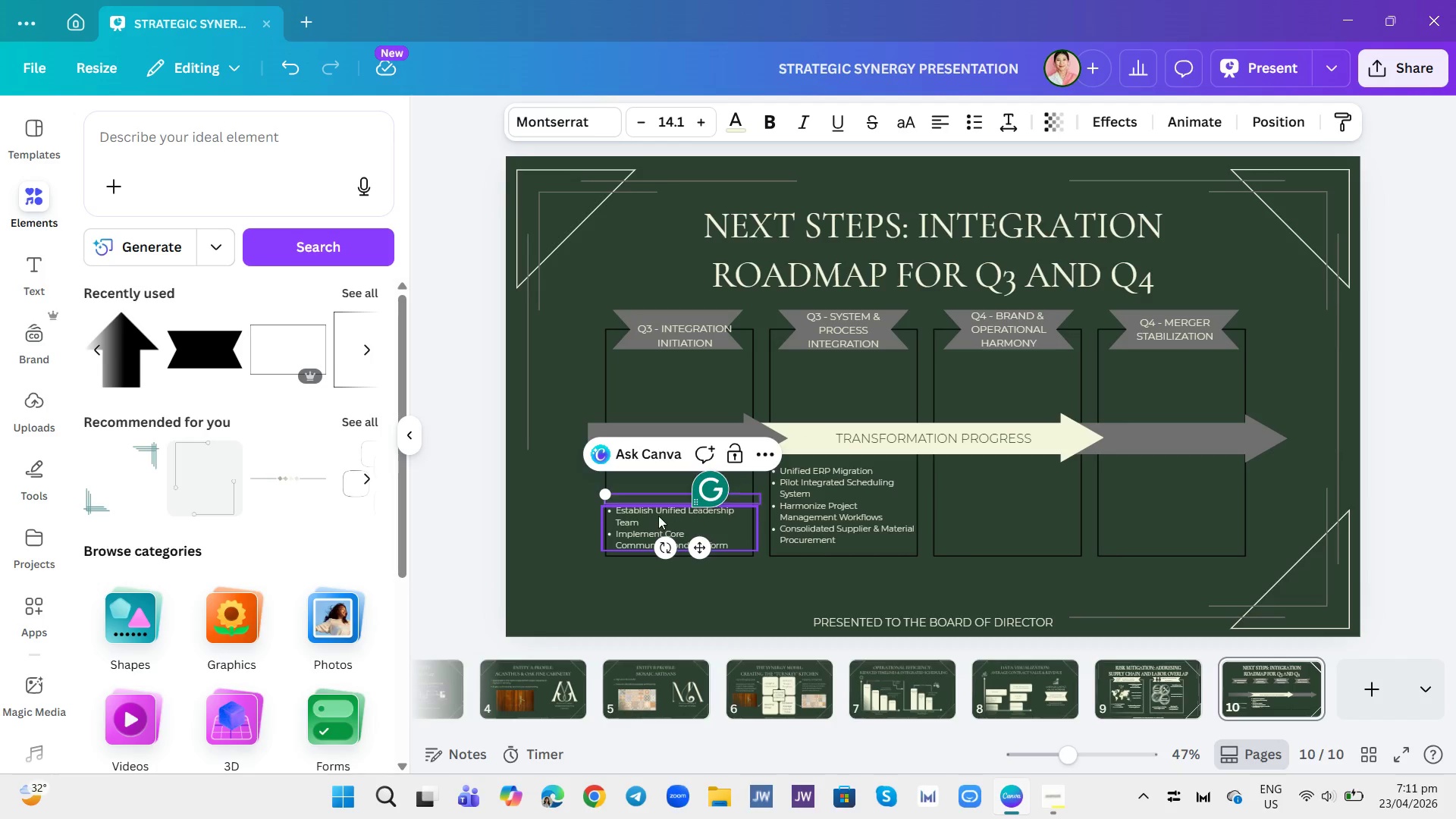 
left_click([657, 516])
 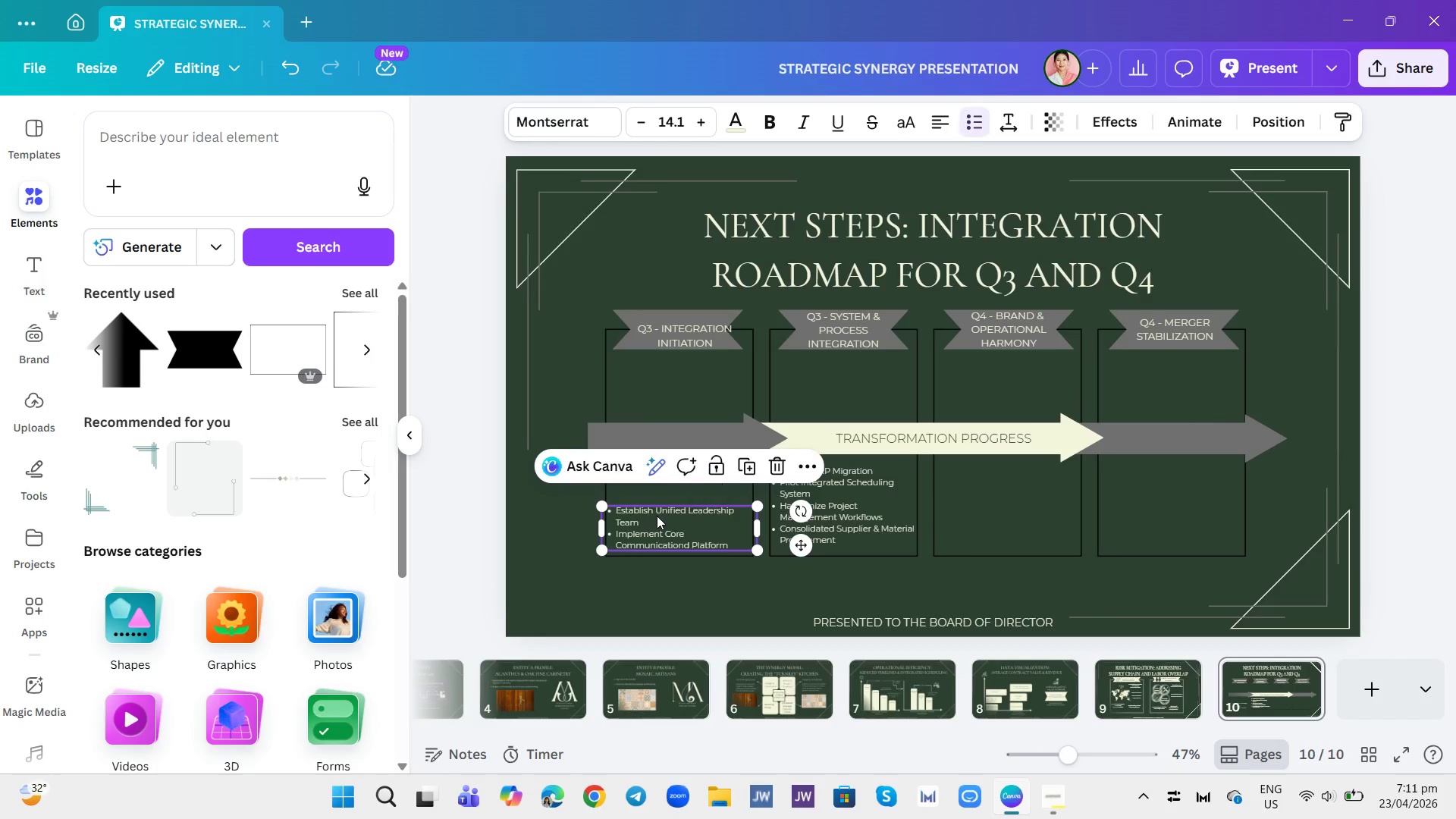 
left_click_drag(start_coordinate=[657, 516], to_coordinate=[661, 475])
 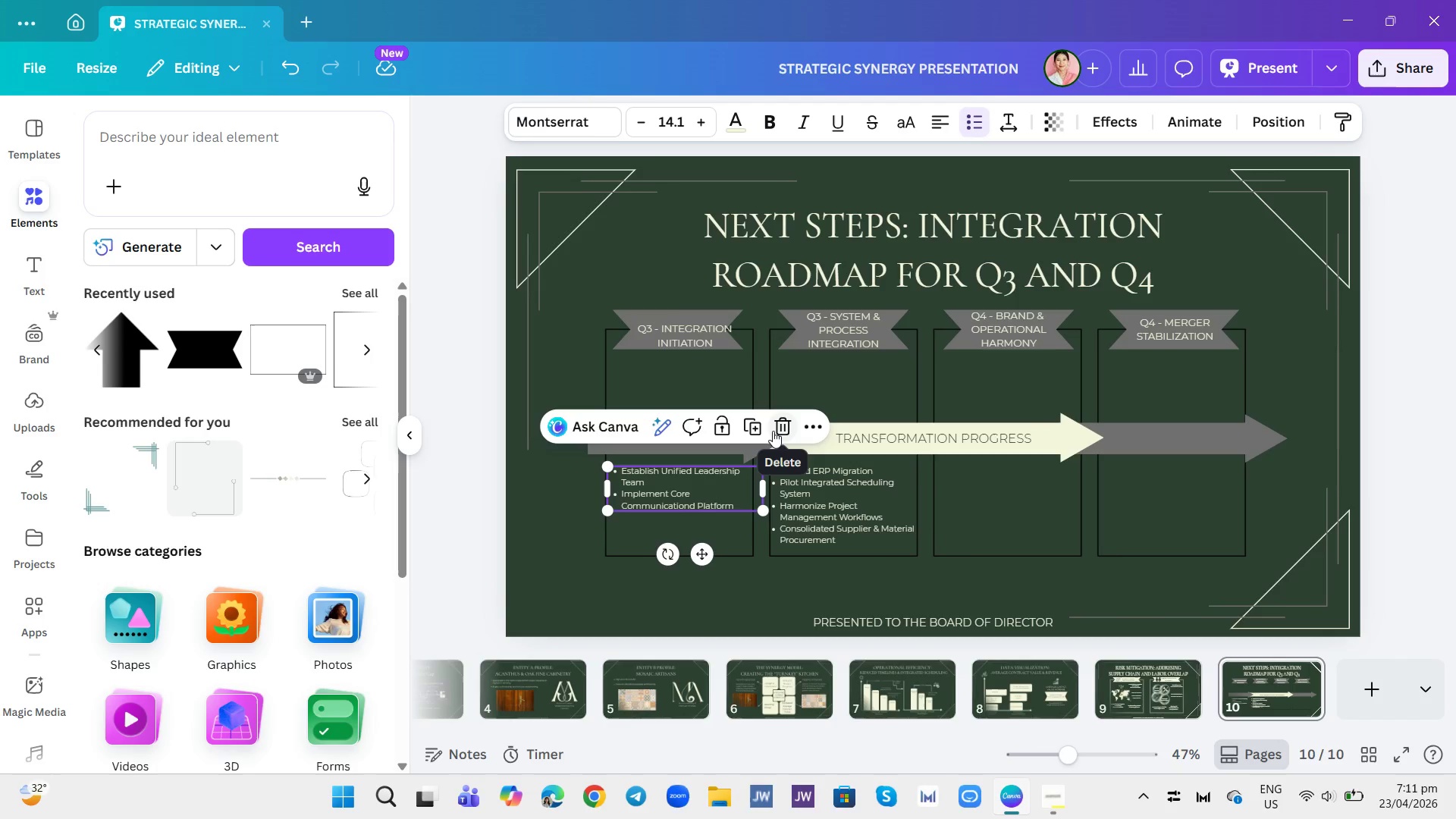 
left_click([773, 431])
 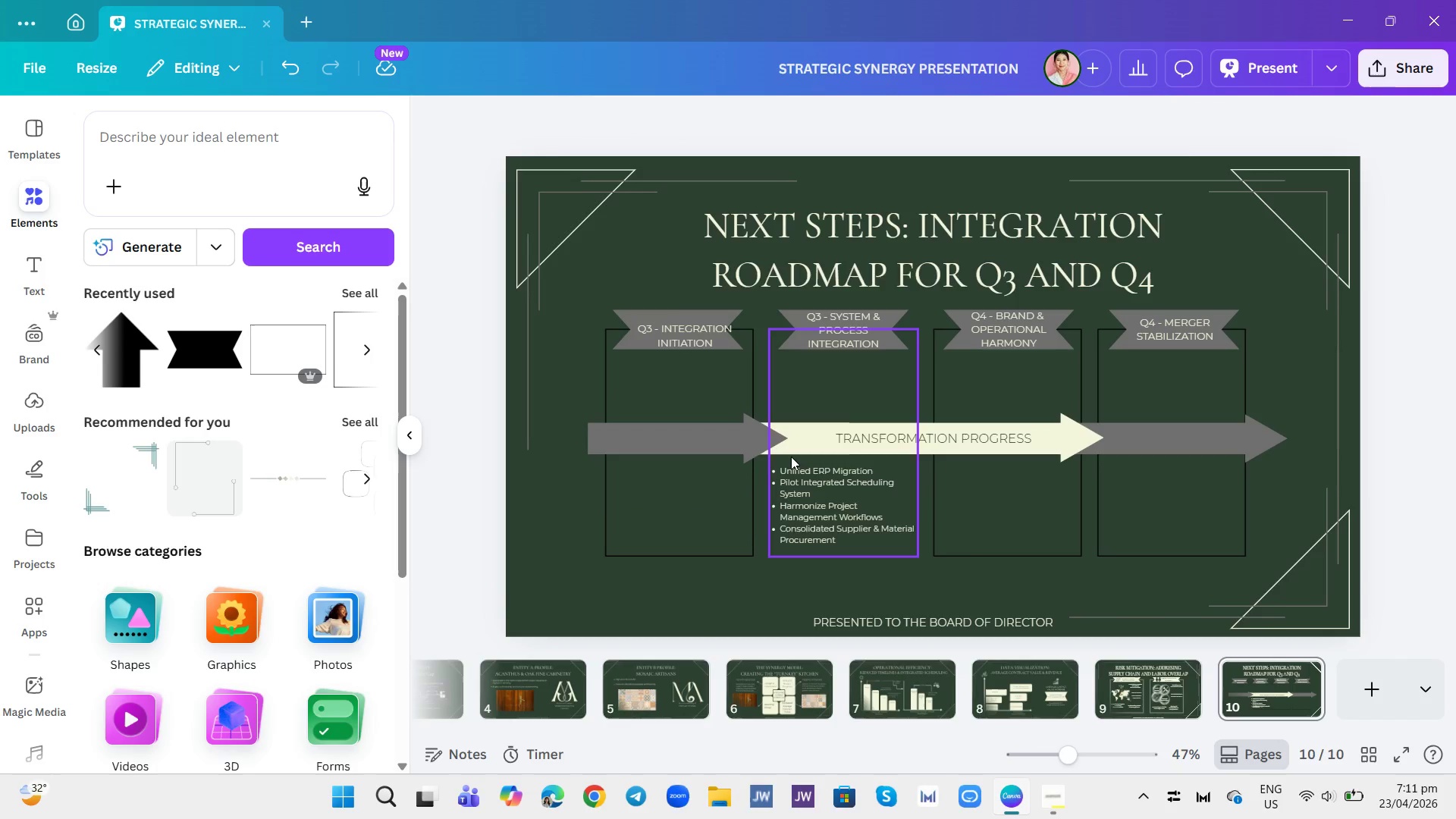 
double_click([791, 457])
 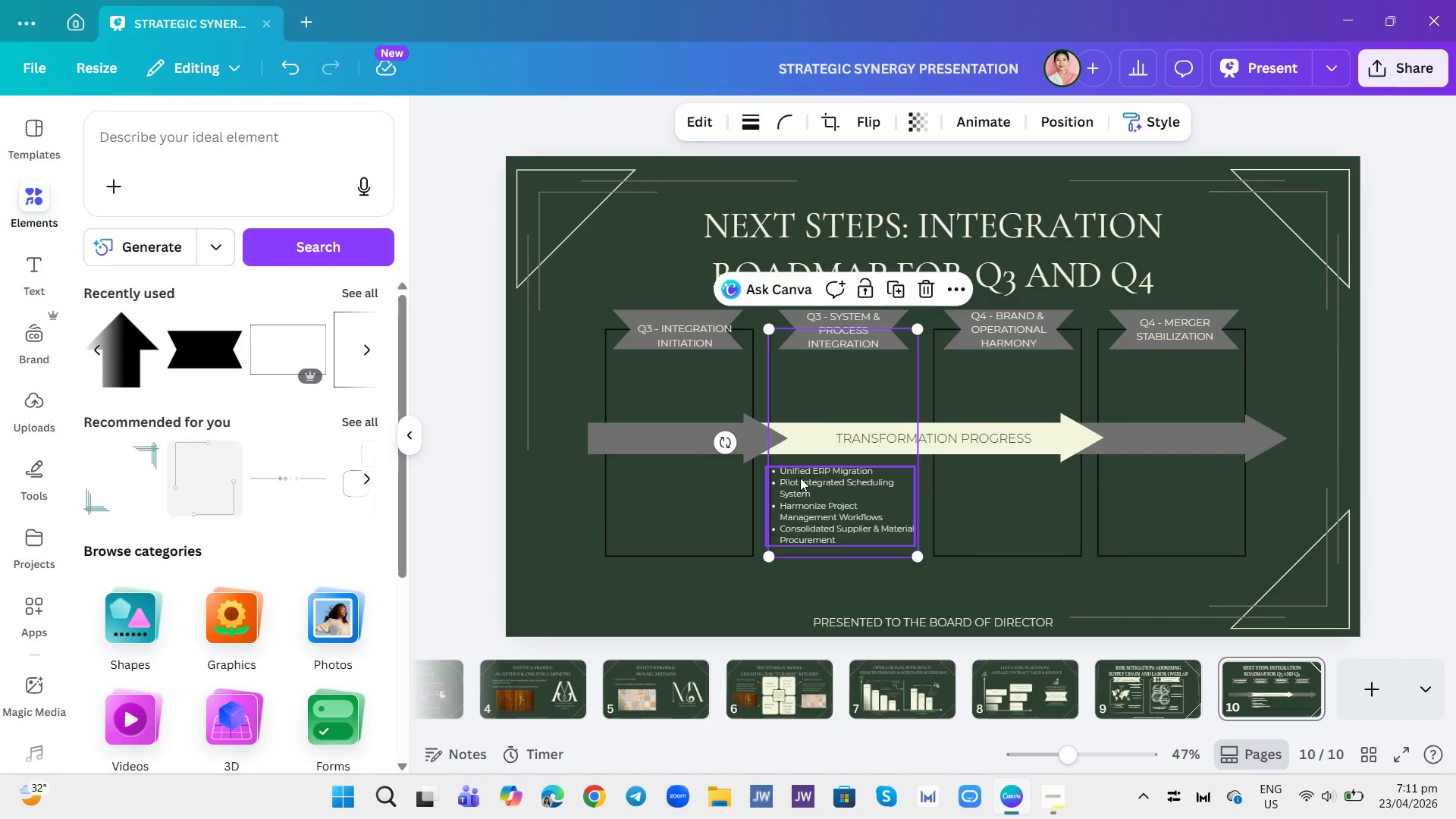 
triple_click([800, 478])
 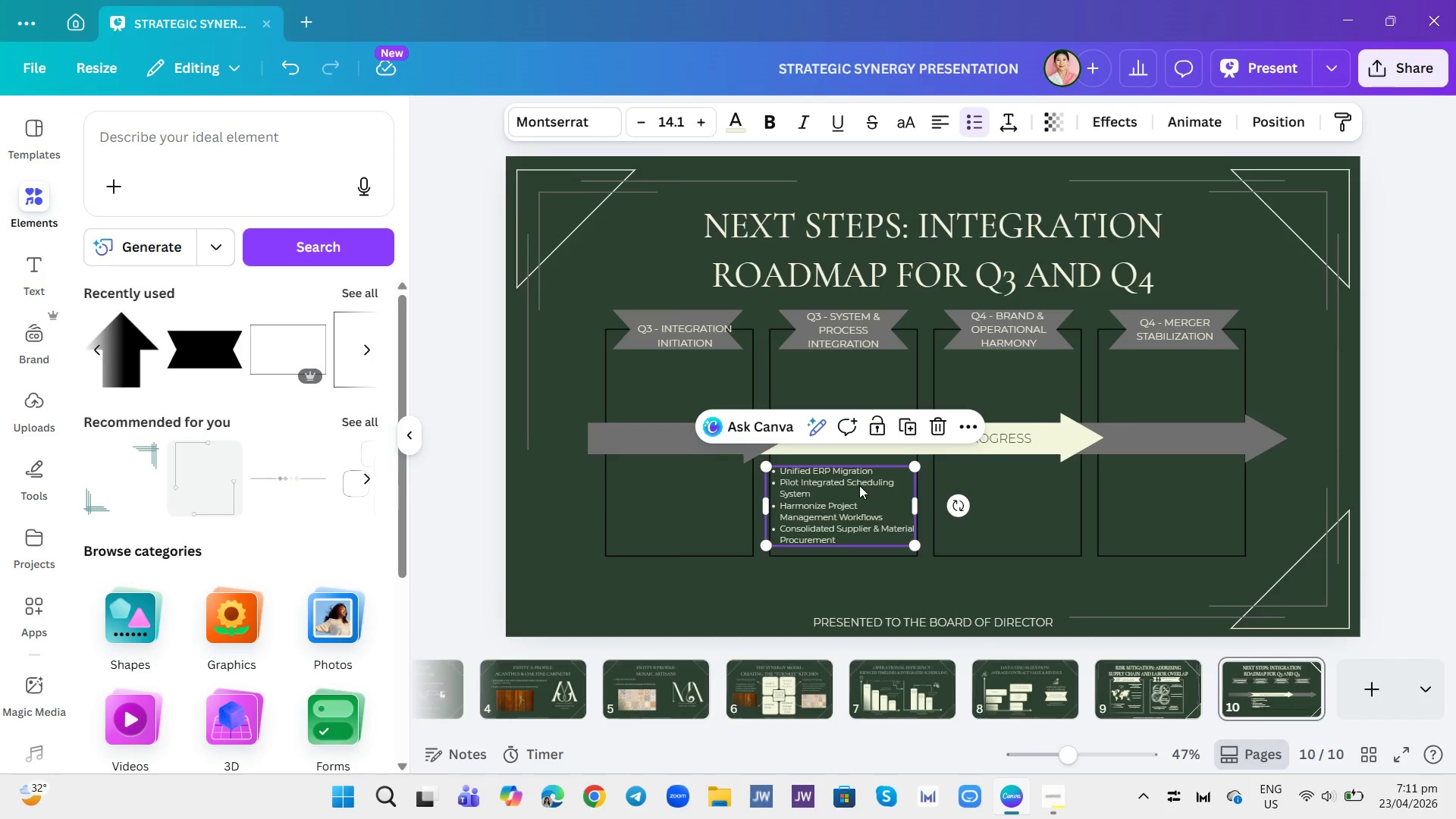 
left_click([717, 526])
 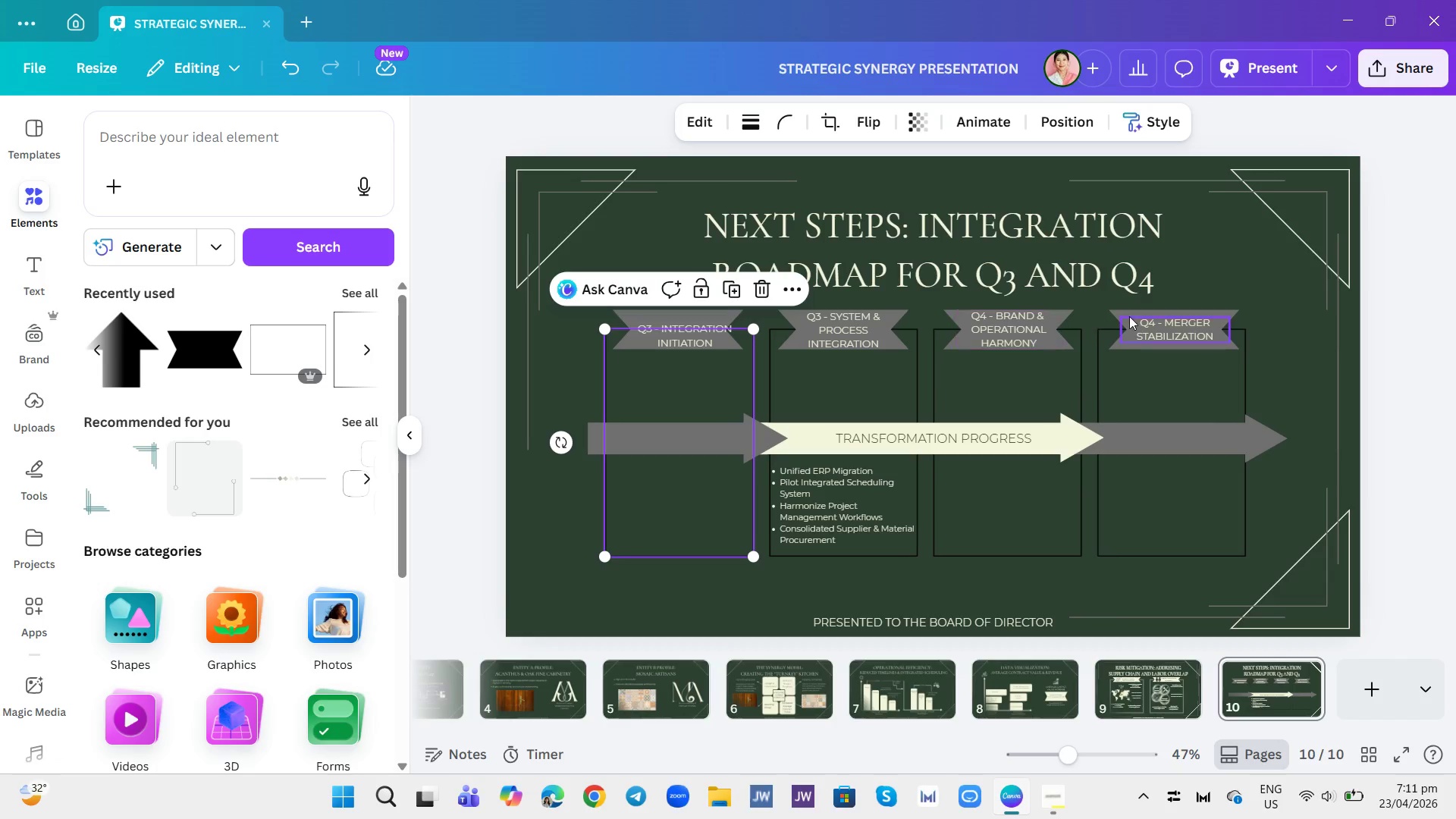 
left_click([638, 365])
 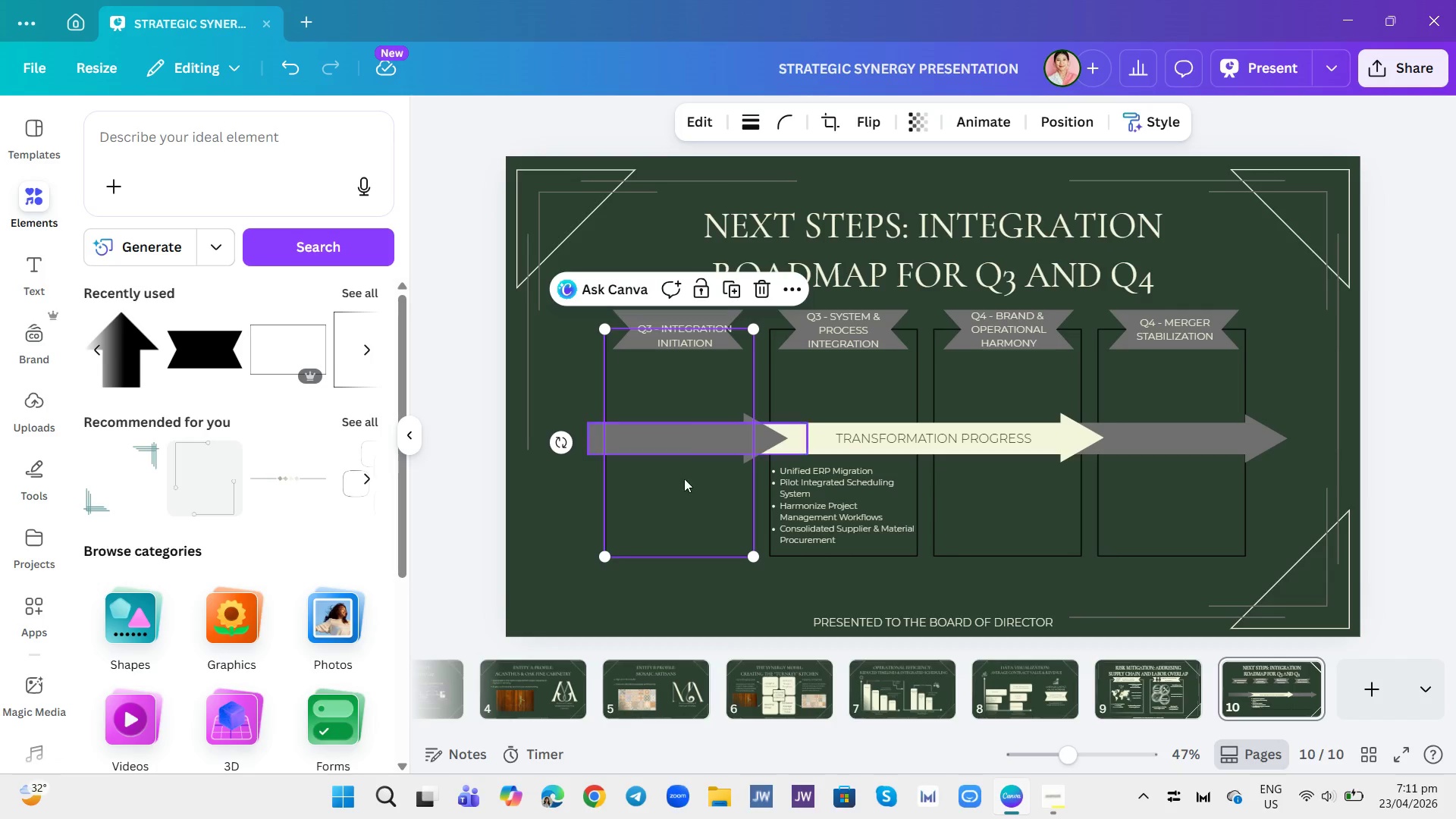 
left_click([671, 531])
 